 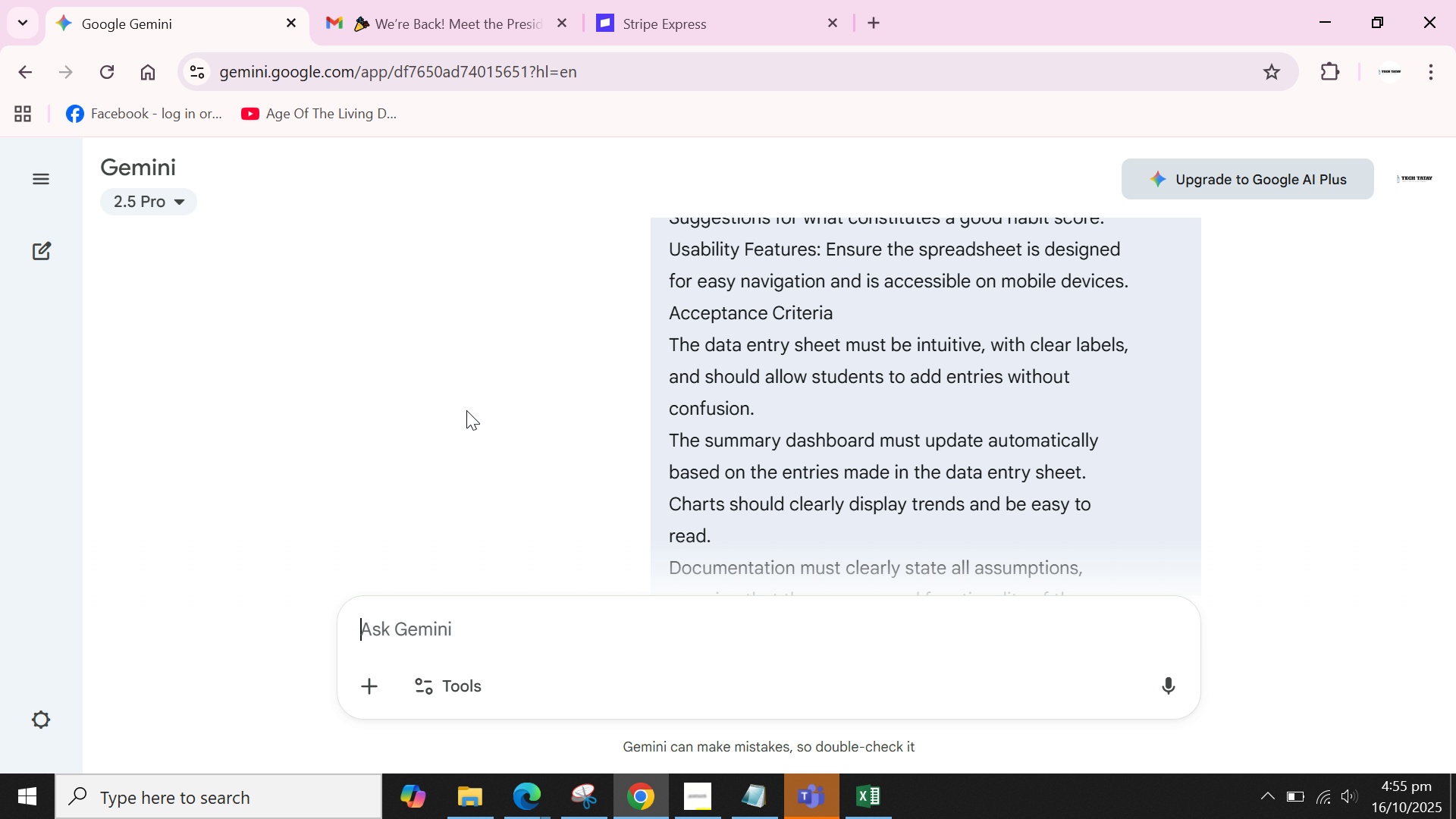 
left_click([702, 573])
 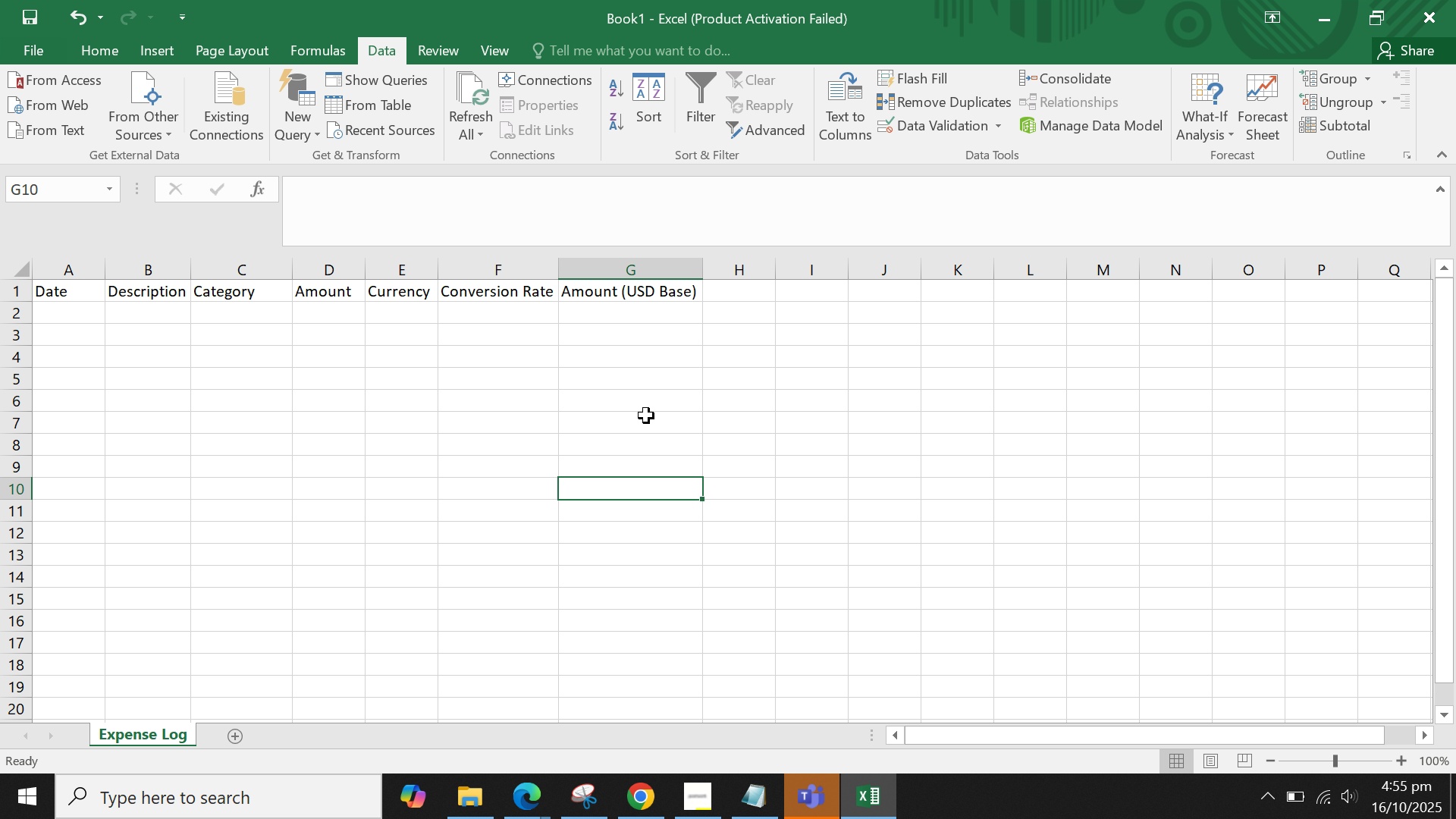 
triple_click([646, 416])
 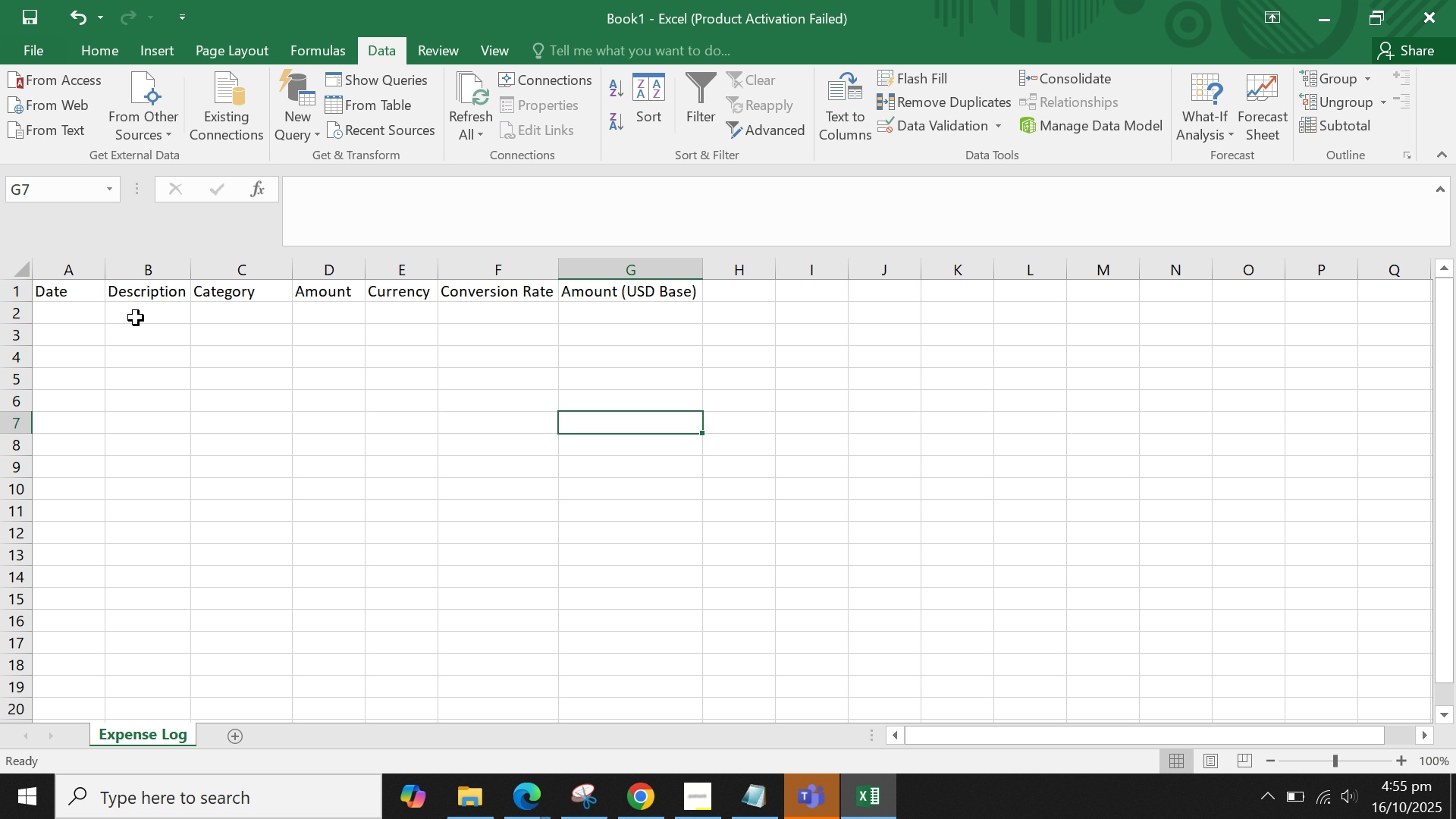 
left_click([136, 318])
 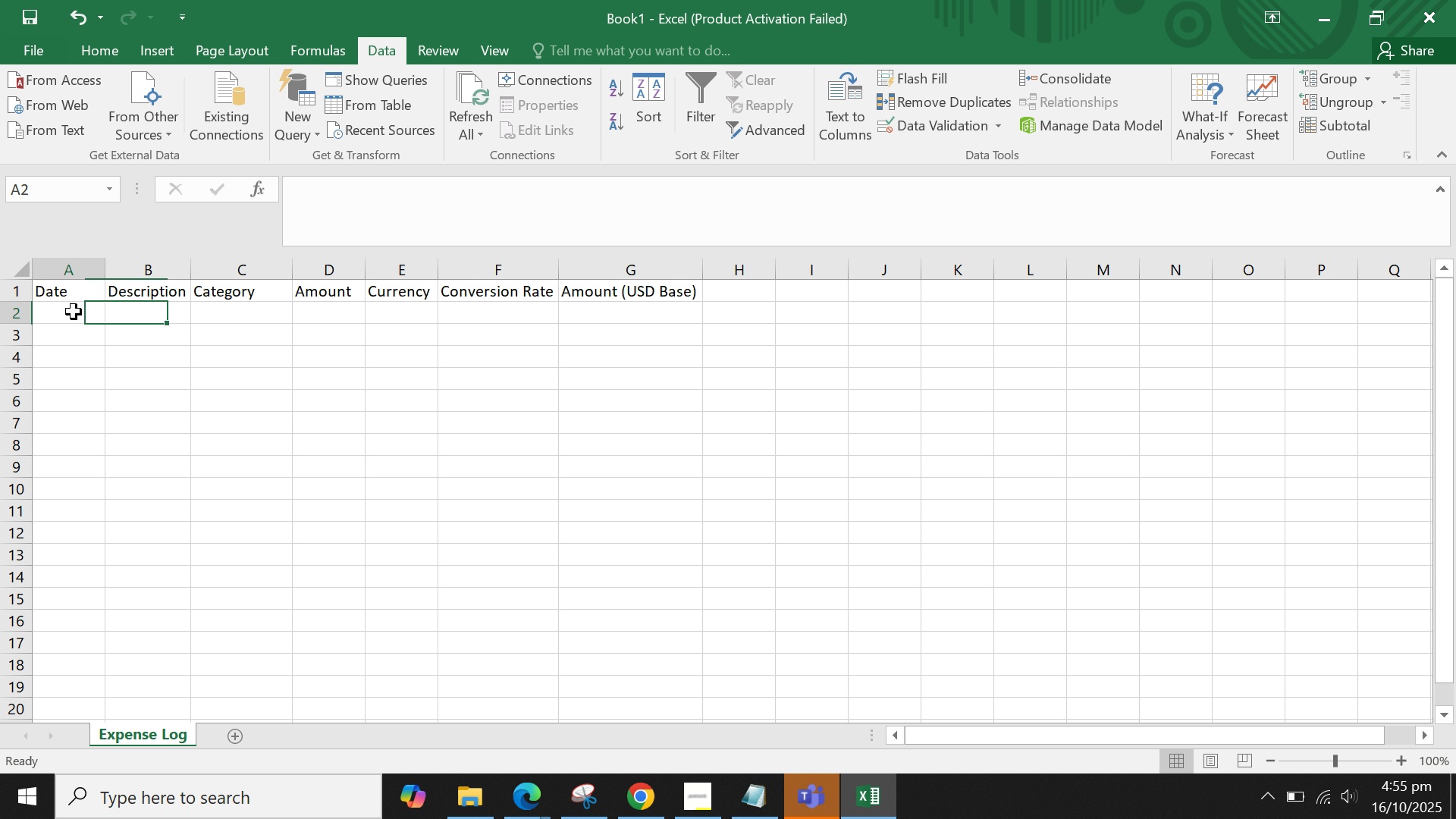 
left_click([74, 312])
 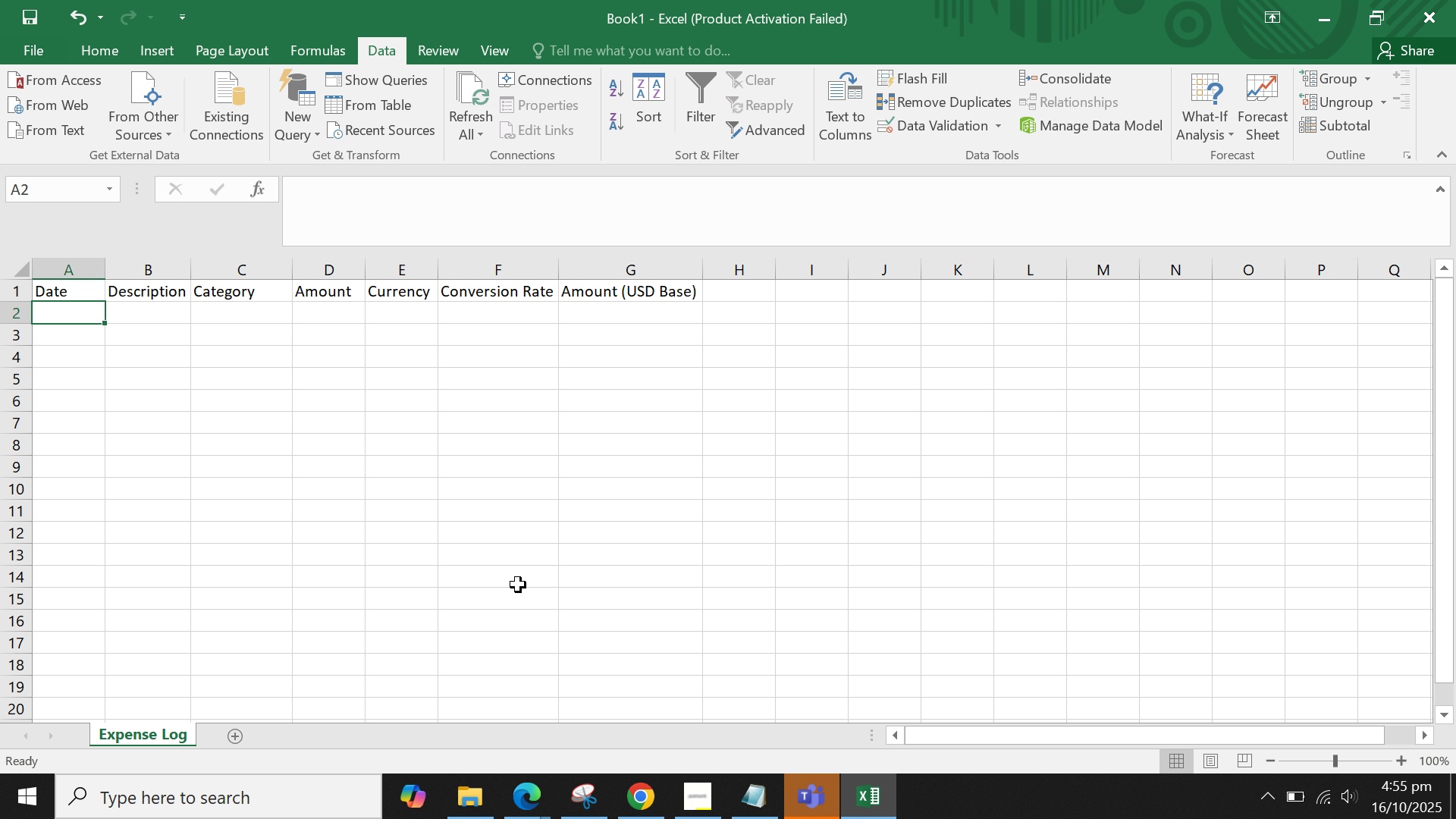 
wait(8.57)
 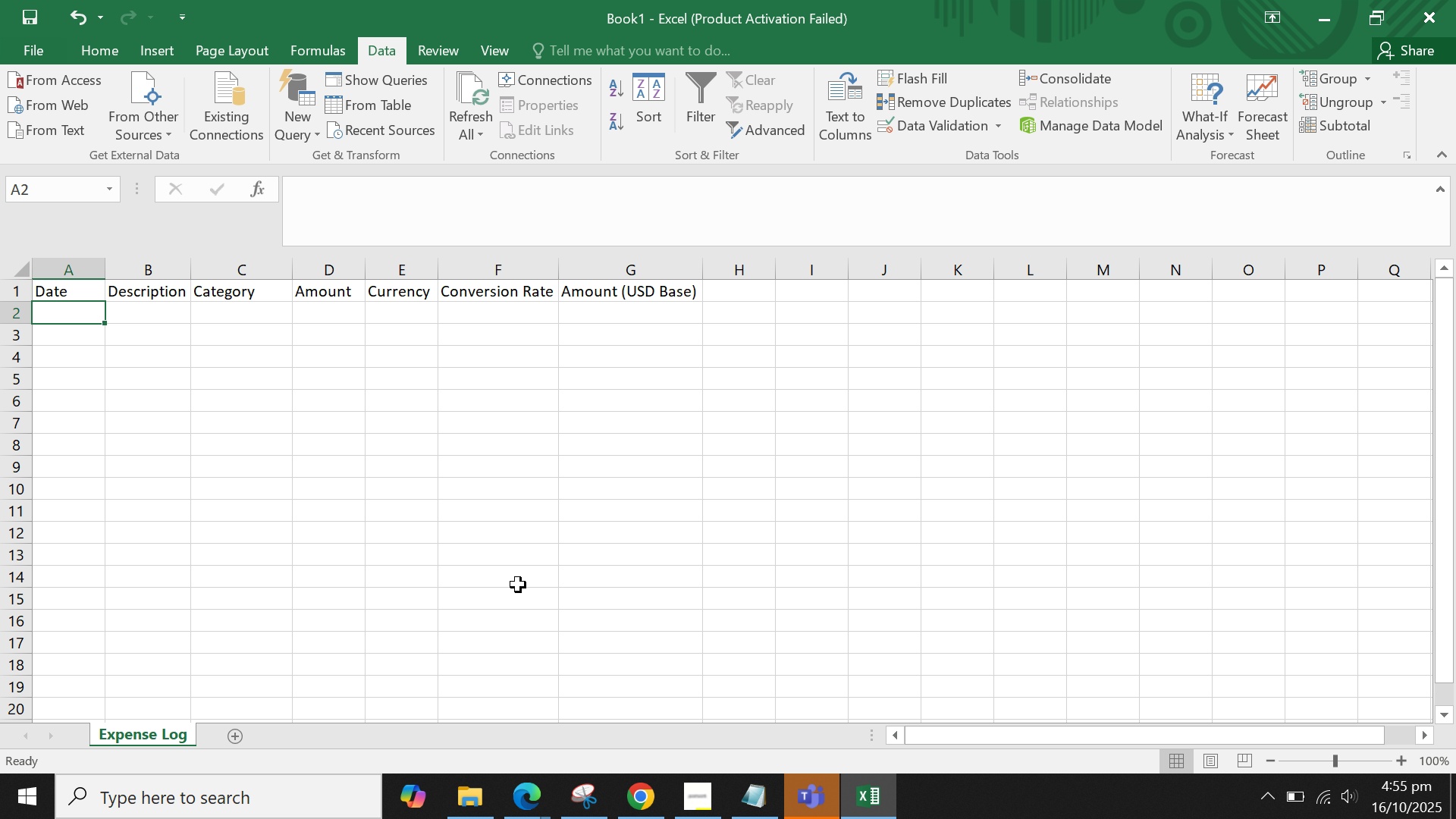 
left_click([269, 313])
 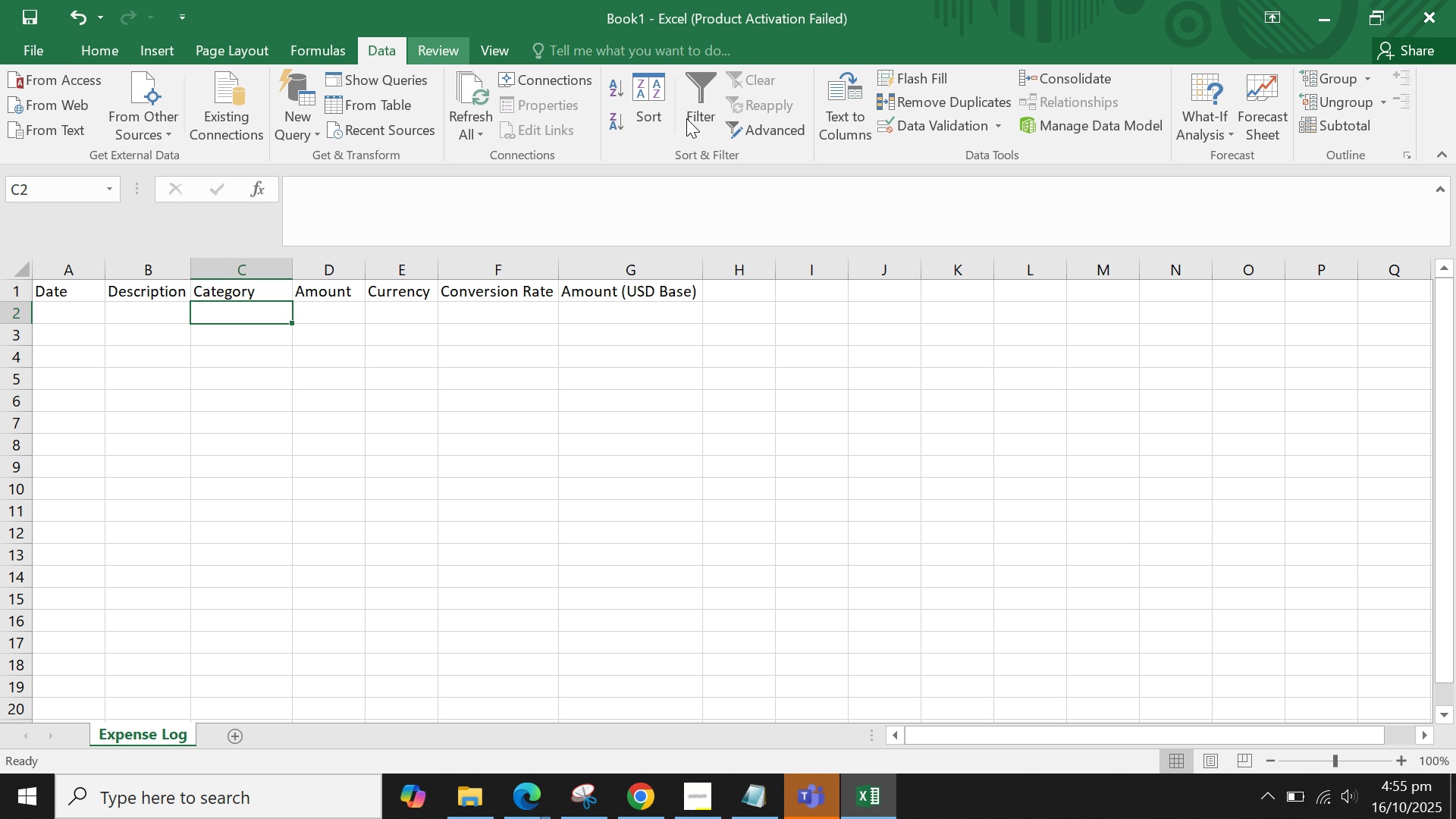 
left_click([993, 125])
 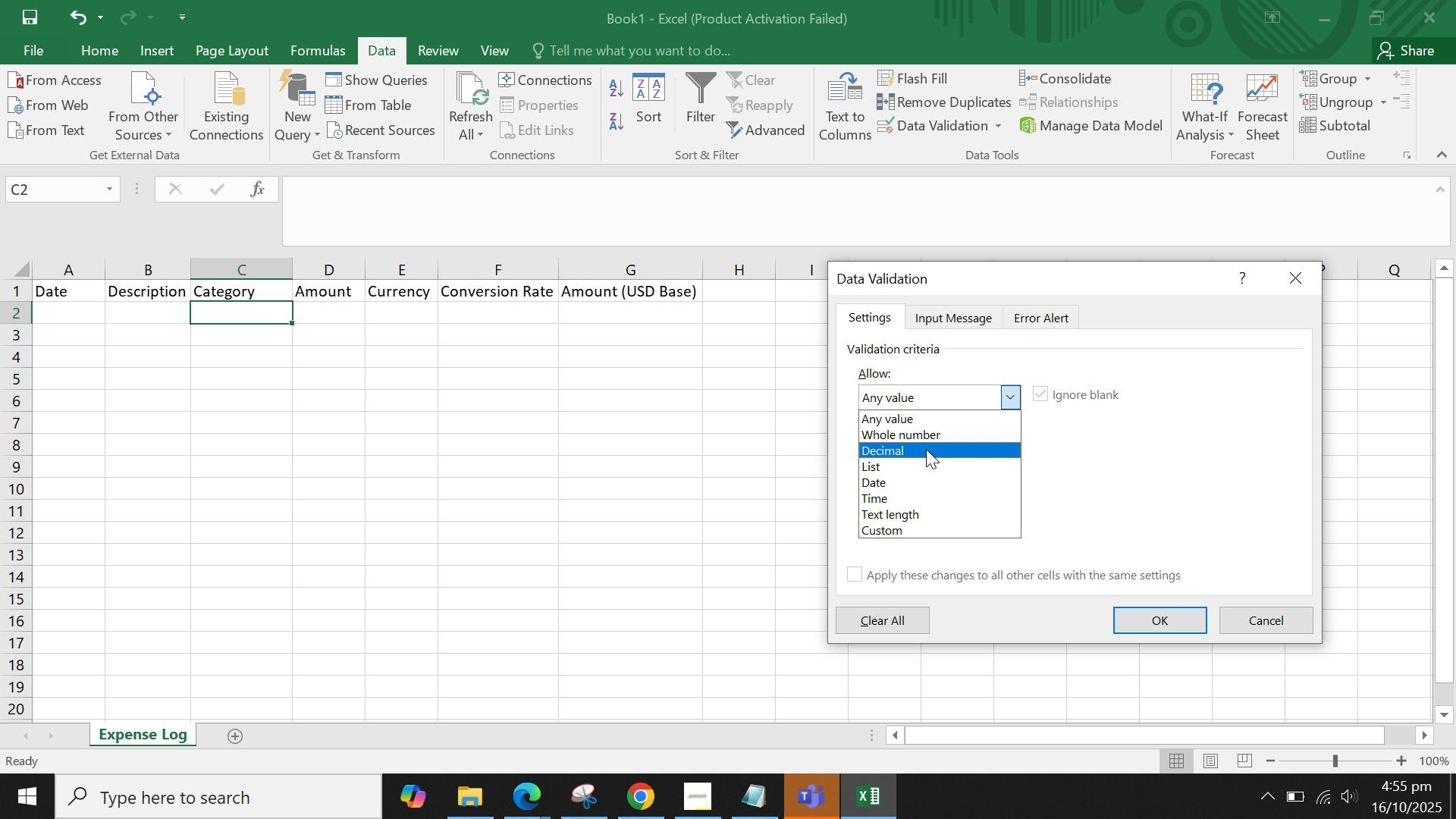 
left_click([919, 472])
 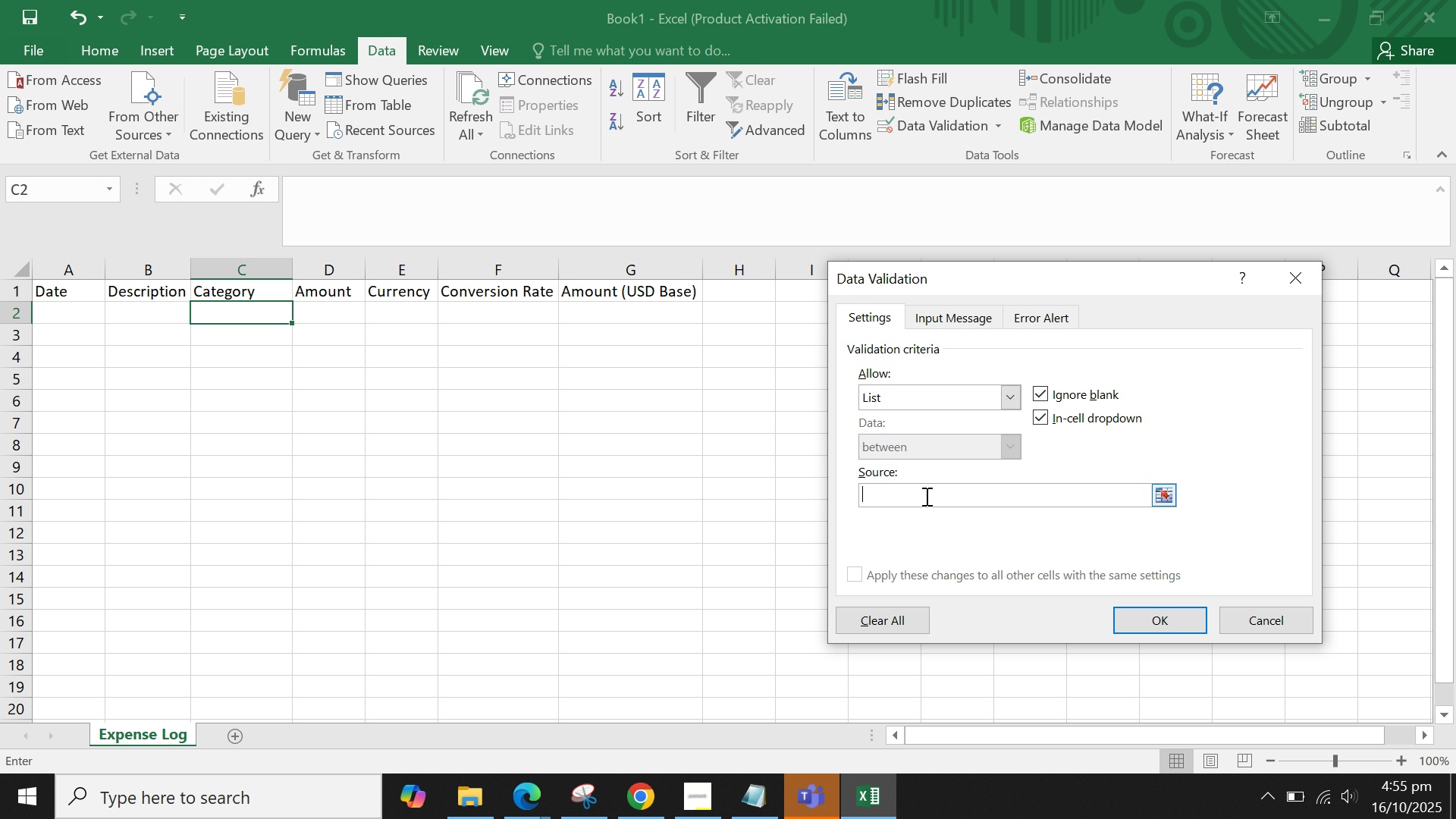 
left_click([925, 496])
 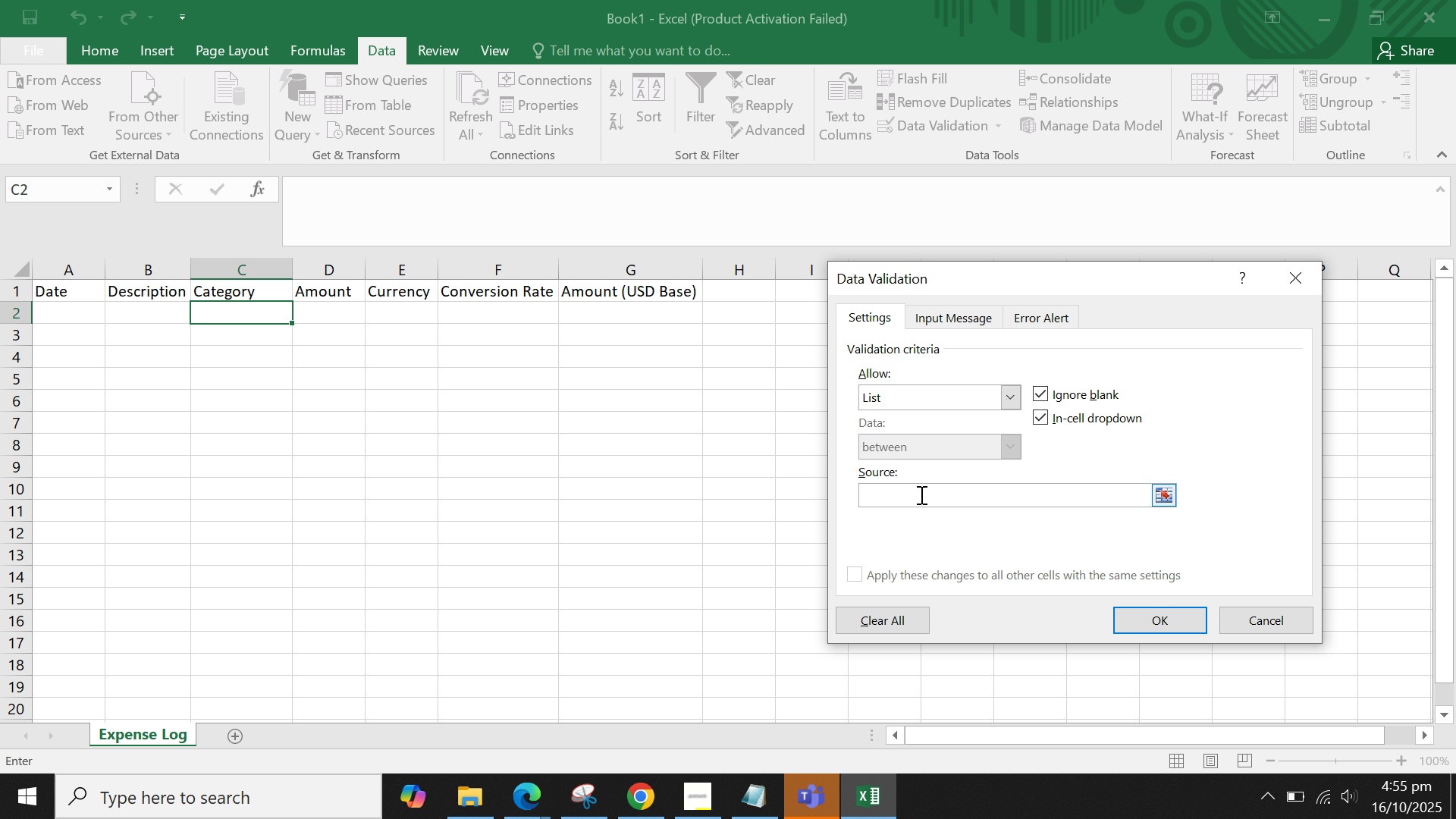 
wait(5.12)
 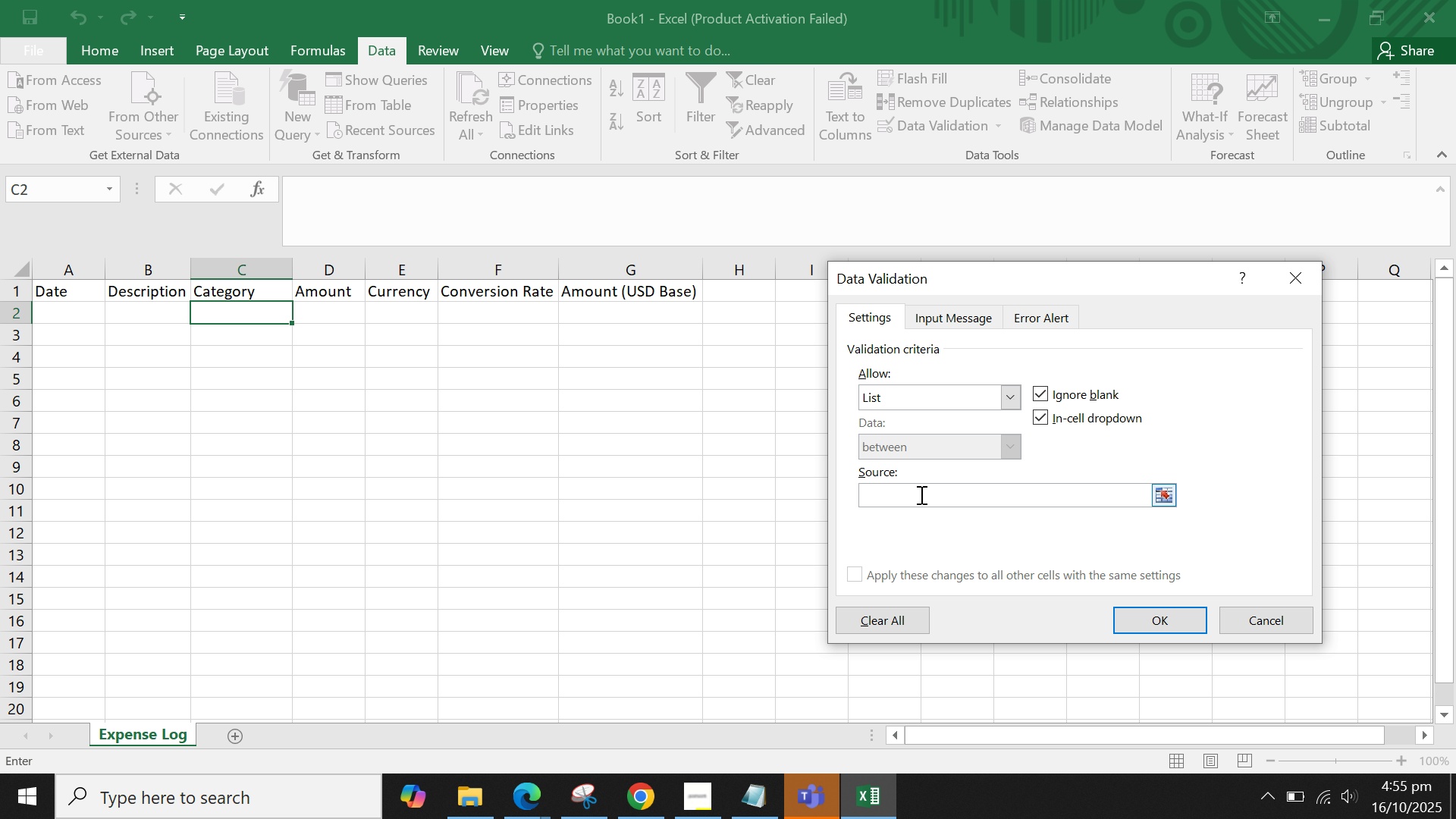 
type(Tuition, )
 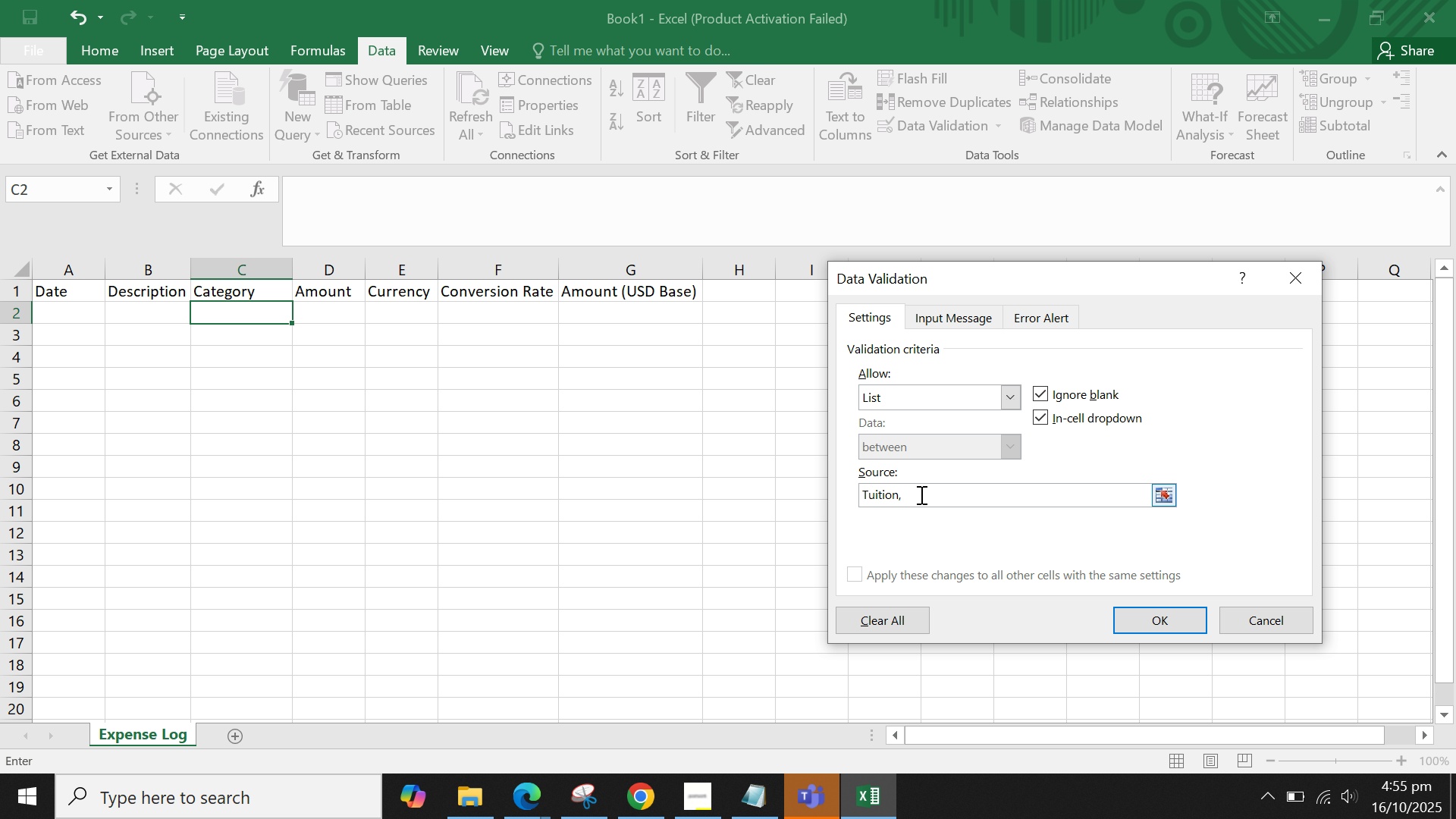 
type(textbooks)
key(Backspace)
key(Backspace)
key(Backspace)
key(Backspace)
key(Backspace)
key(Backspace)
type(s)
 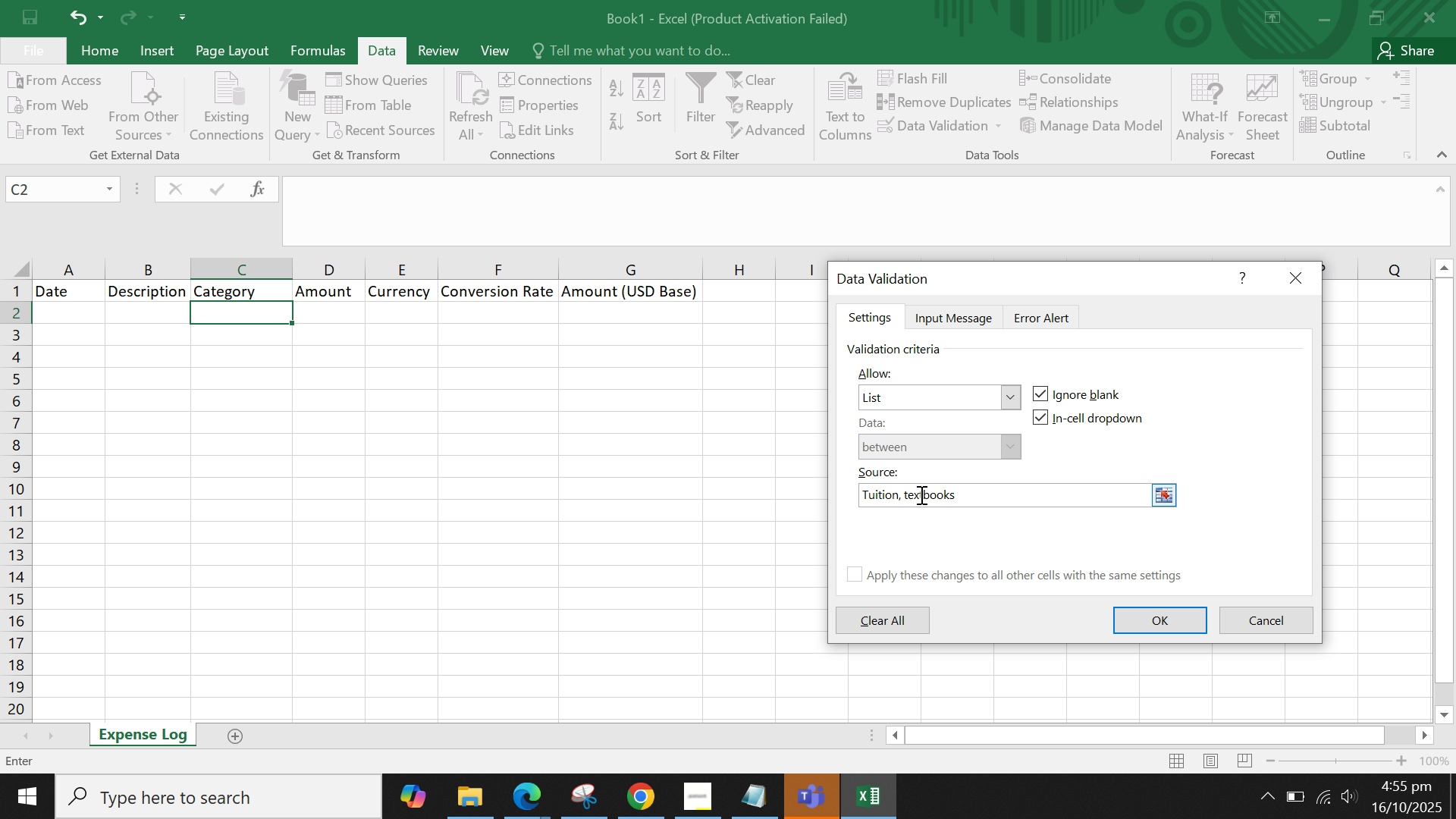 
hold_key(key=ArrowLeft, duration=0.62)
 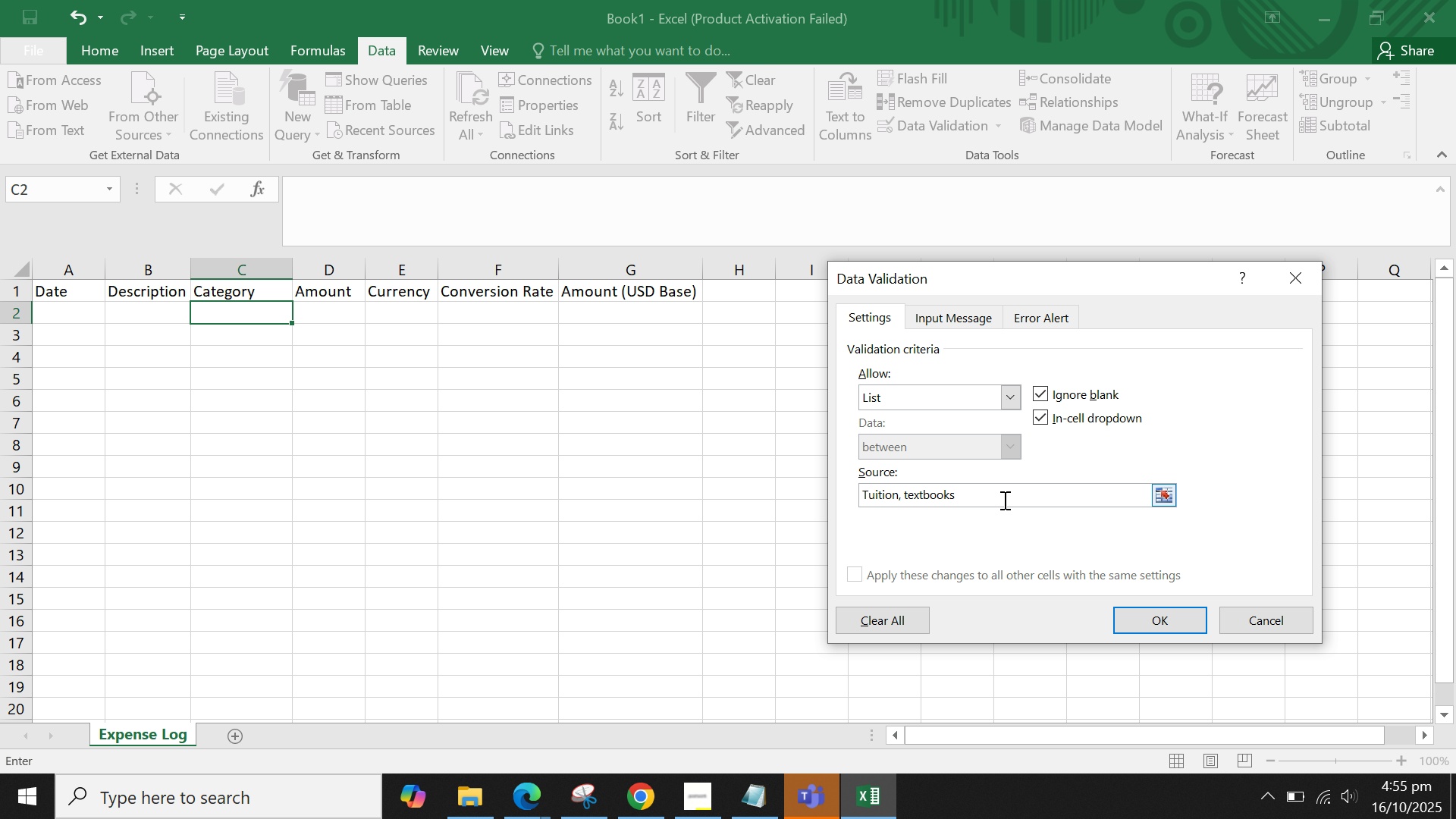 
left_click([911, 494])
 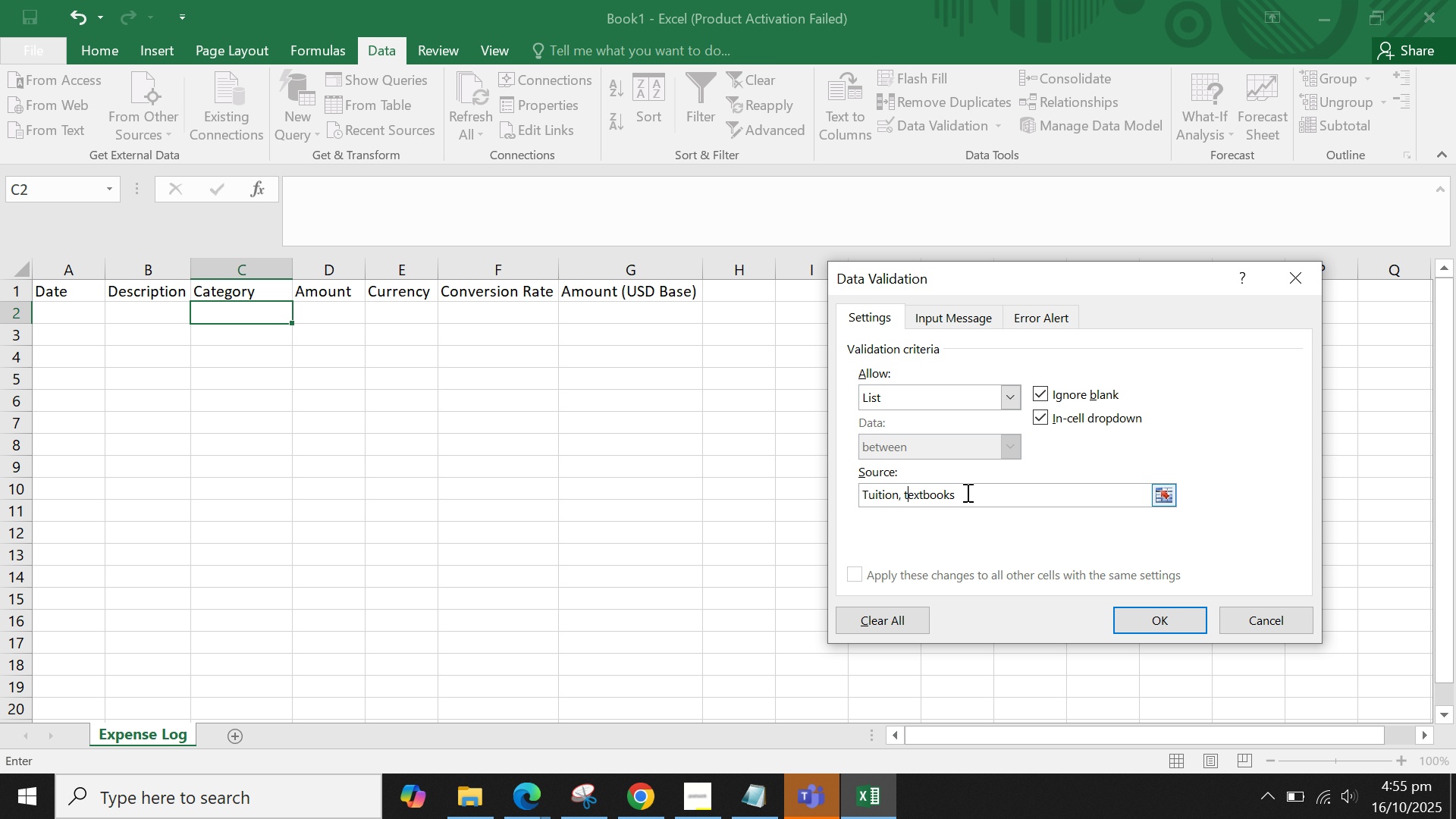 
key(Backspace)
 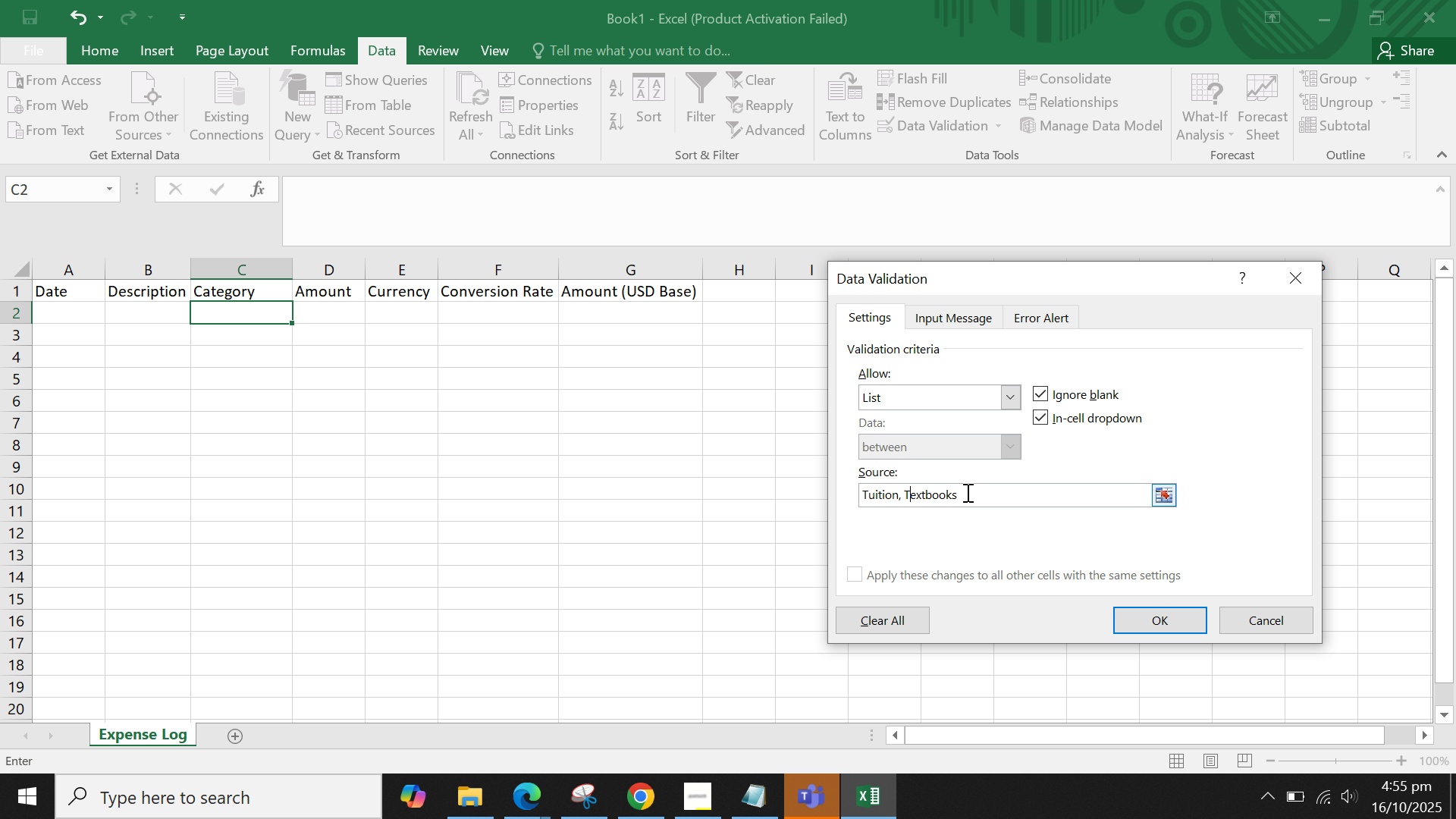 
key(Shift+ShiftLeft)
 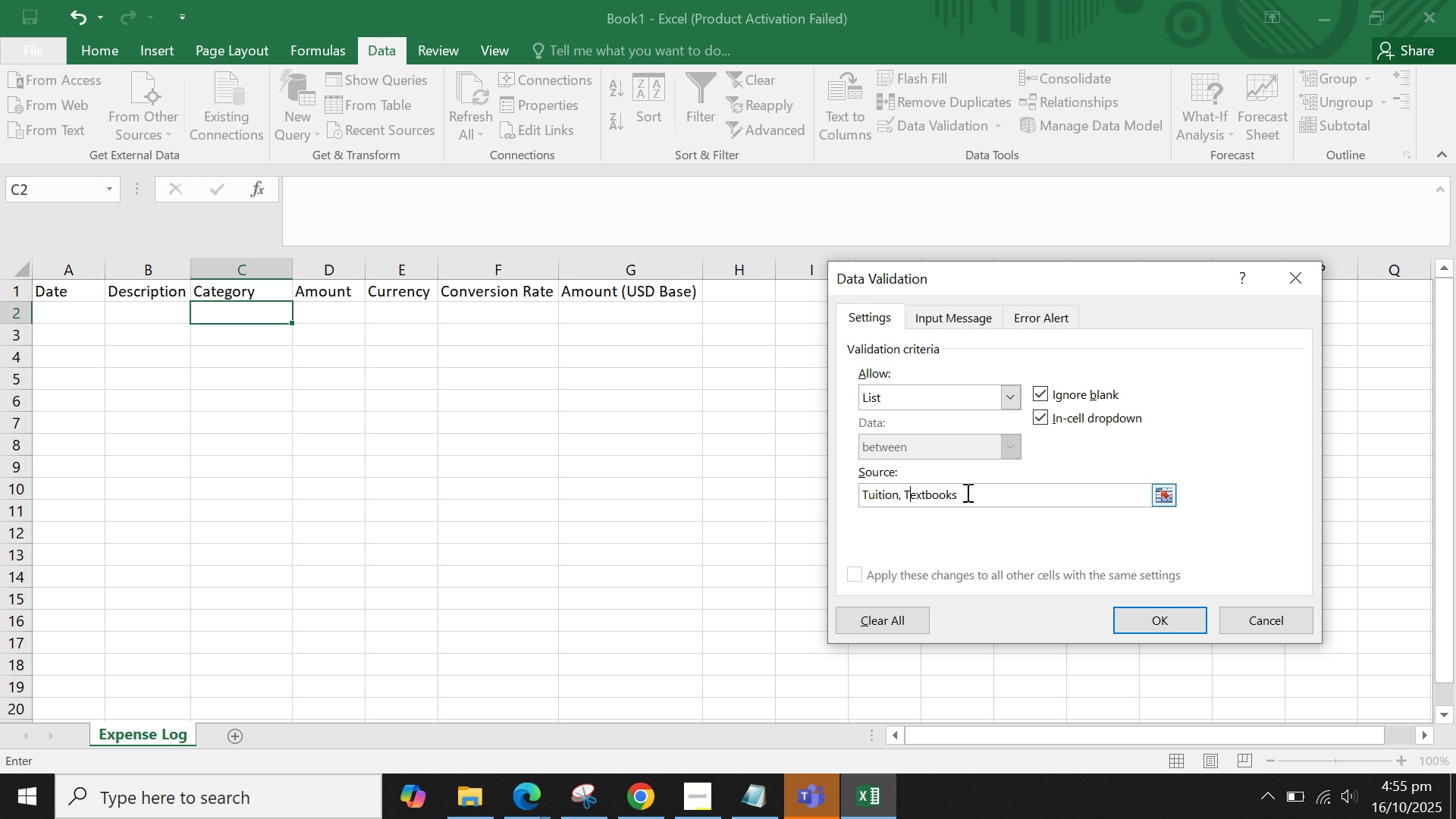 
key(Shift+T)
 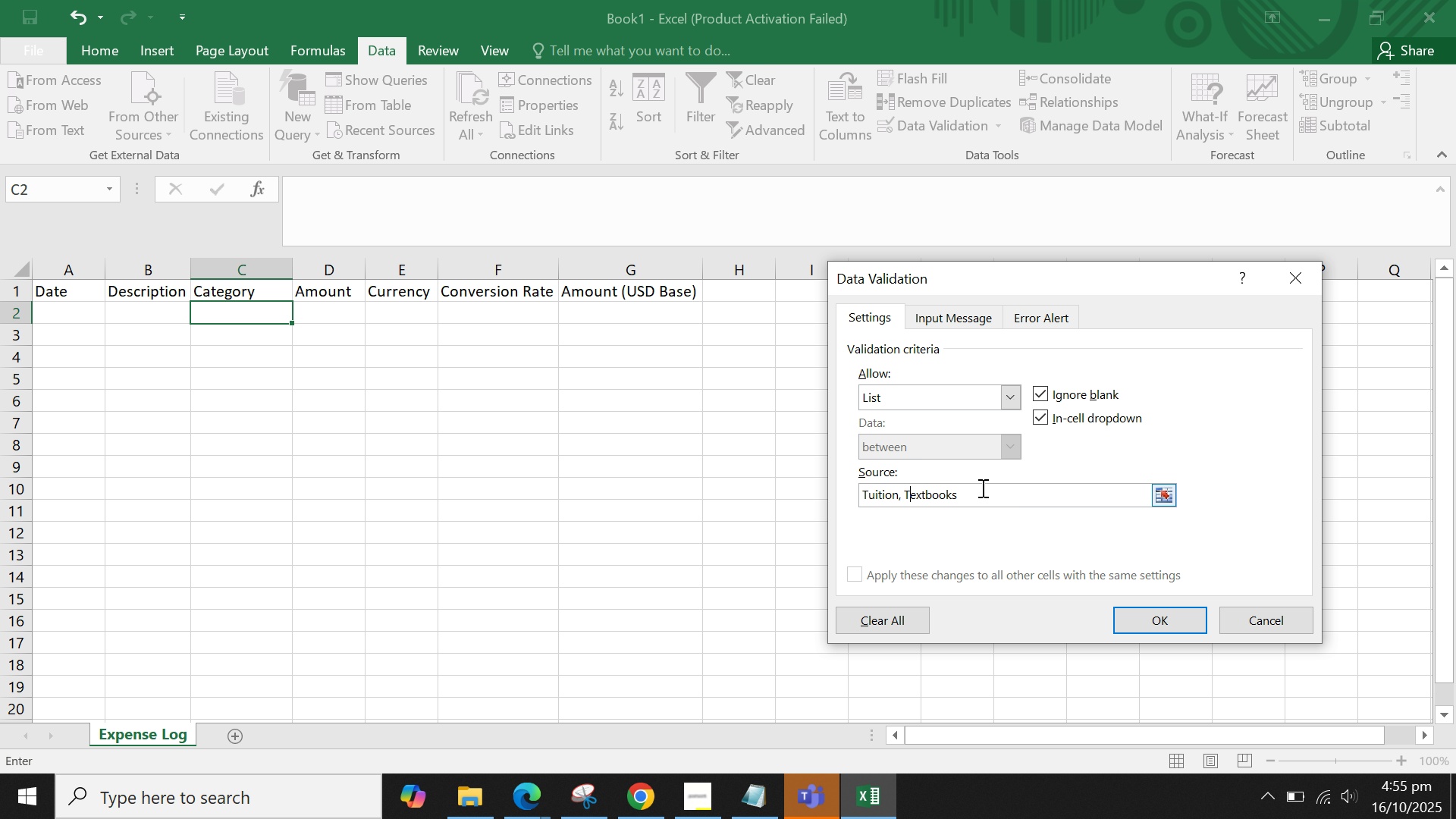 
left_click([981, 488])
 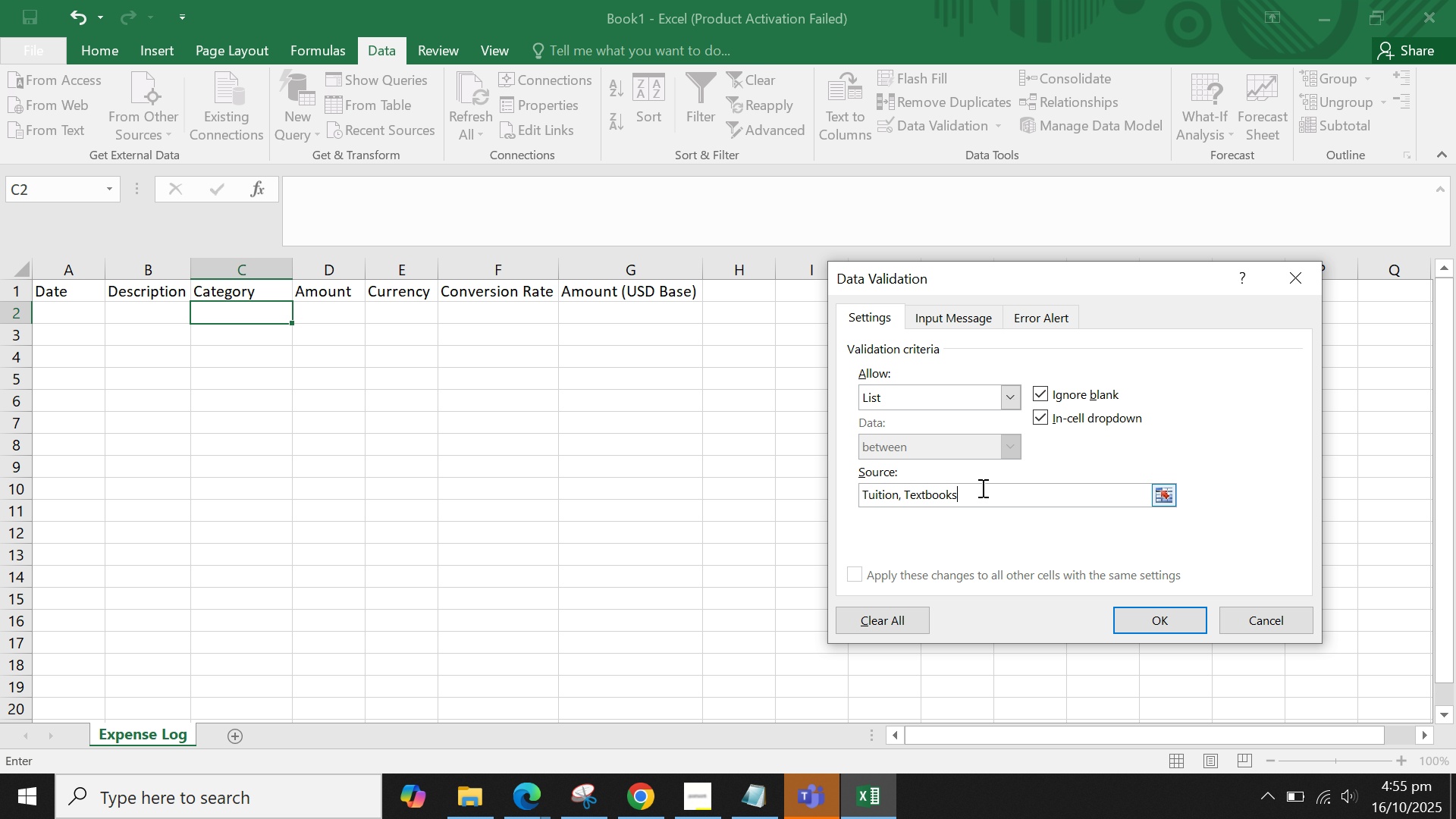 
key(Comma)
 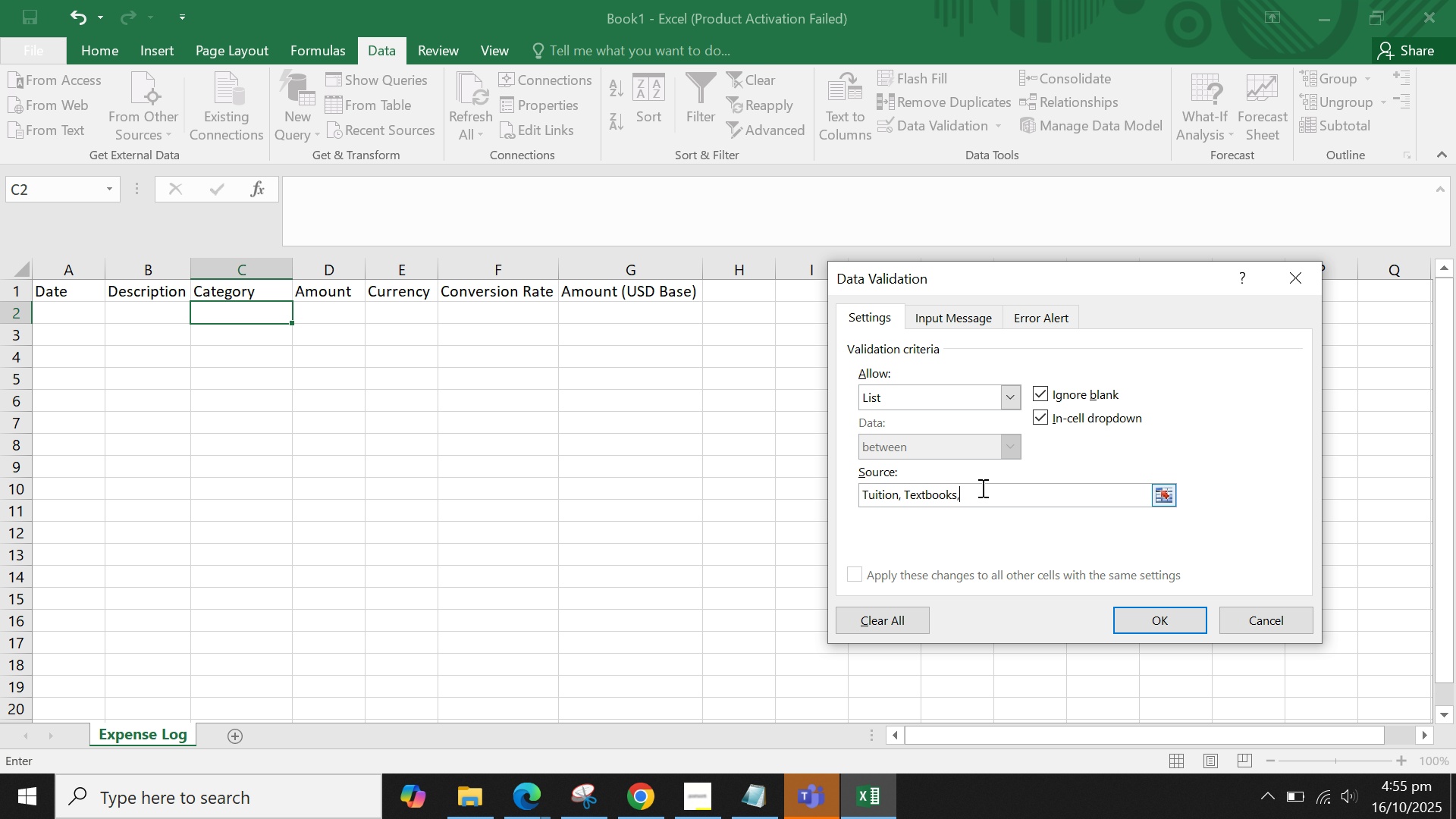 
key(Space)
 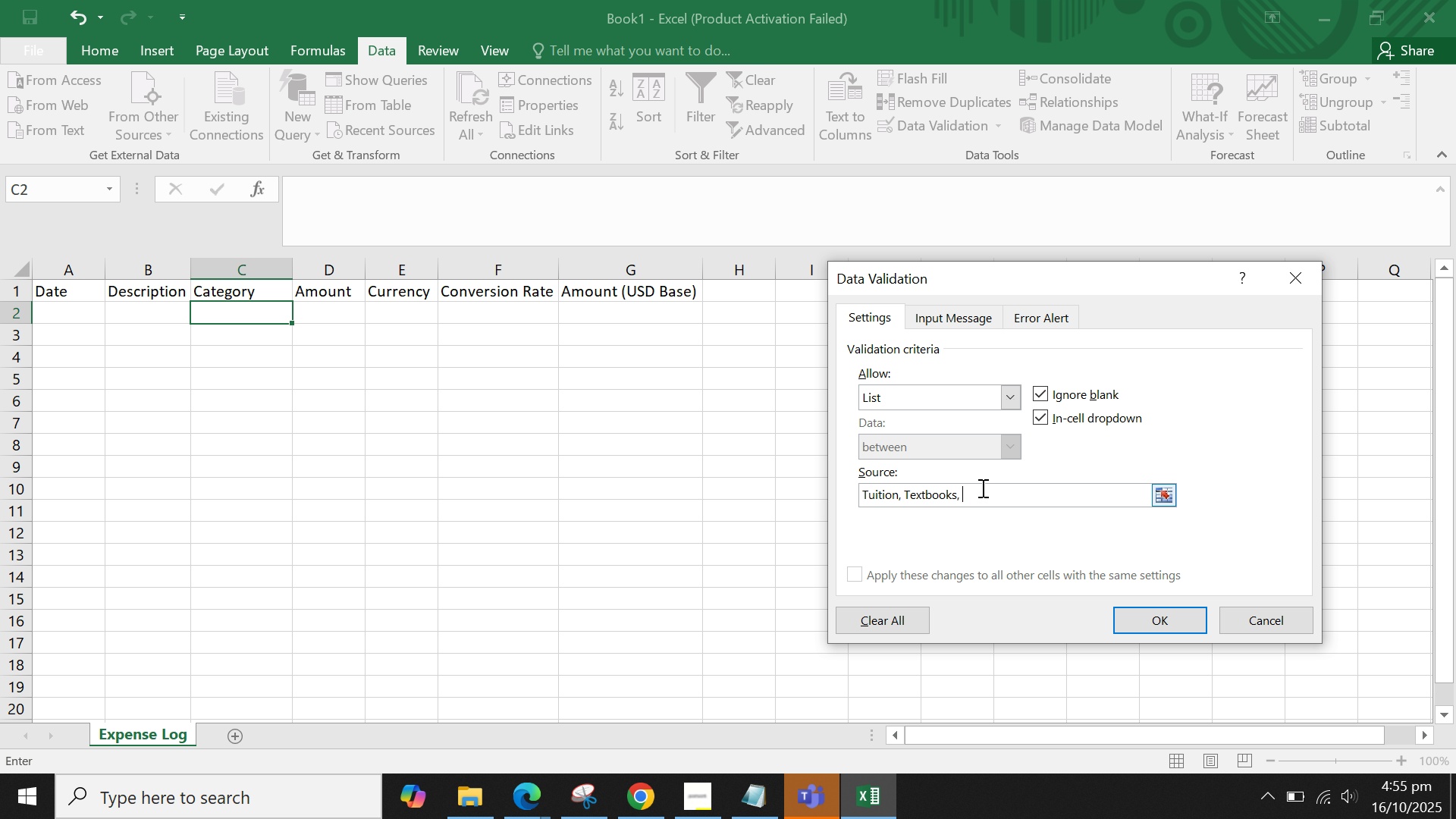 
type(Daily Exop)
key(Backspace)
key(Backspace)
type(penses, )
 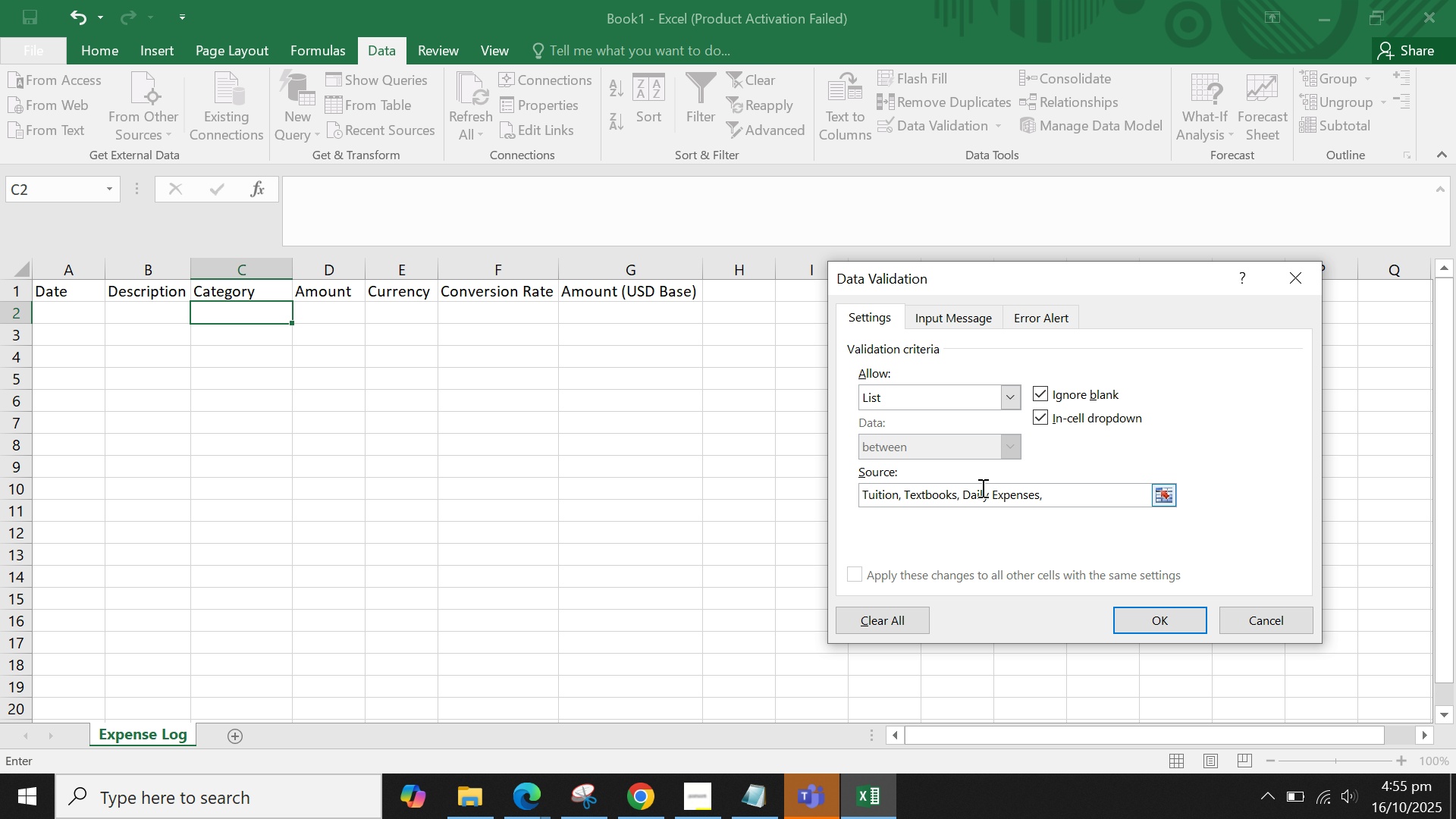 
type(Rent/Housing, Other)
 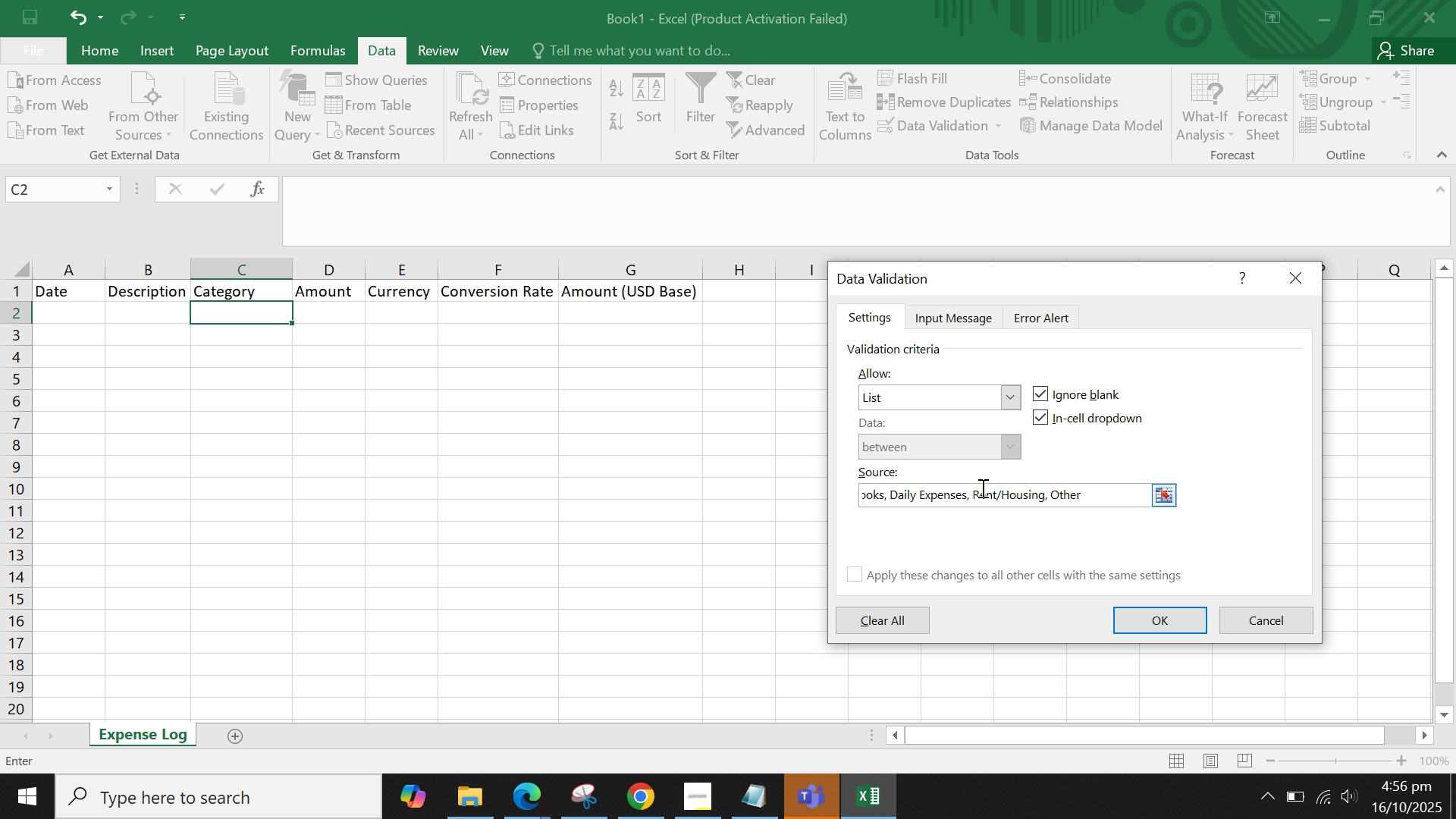 
wait(13.99)
 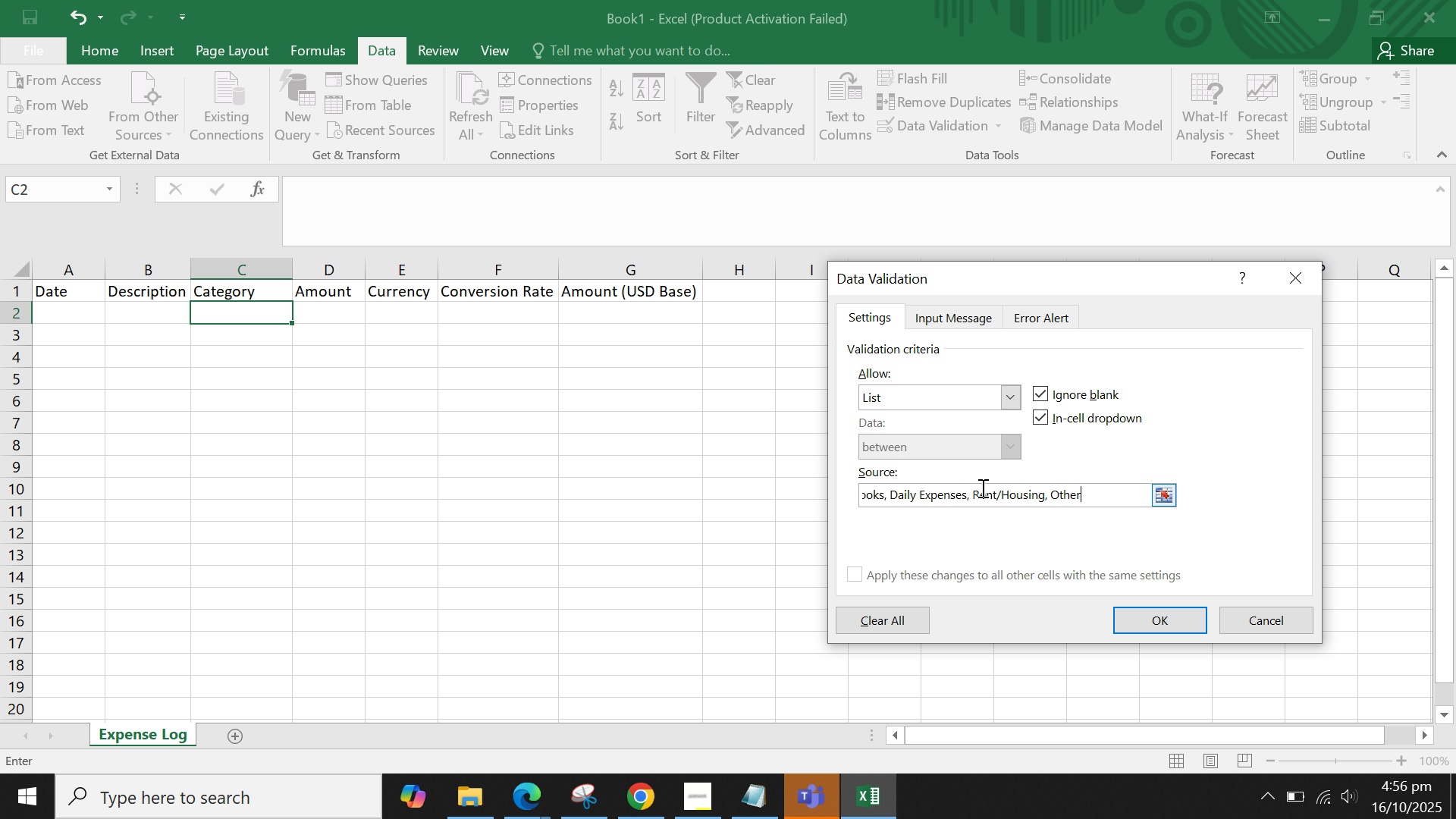 
left_click([1147, 617])
 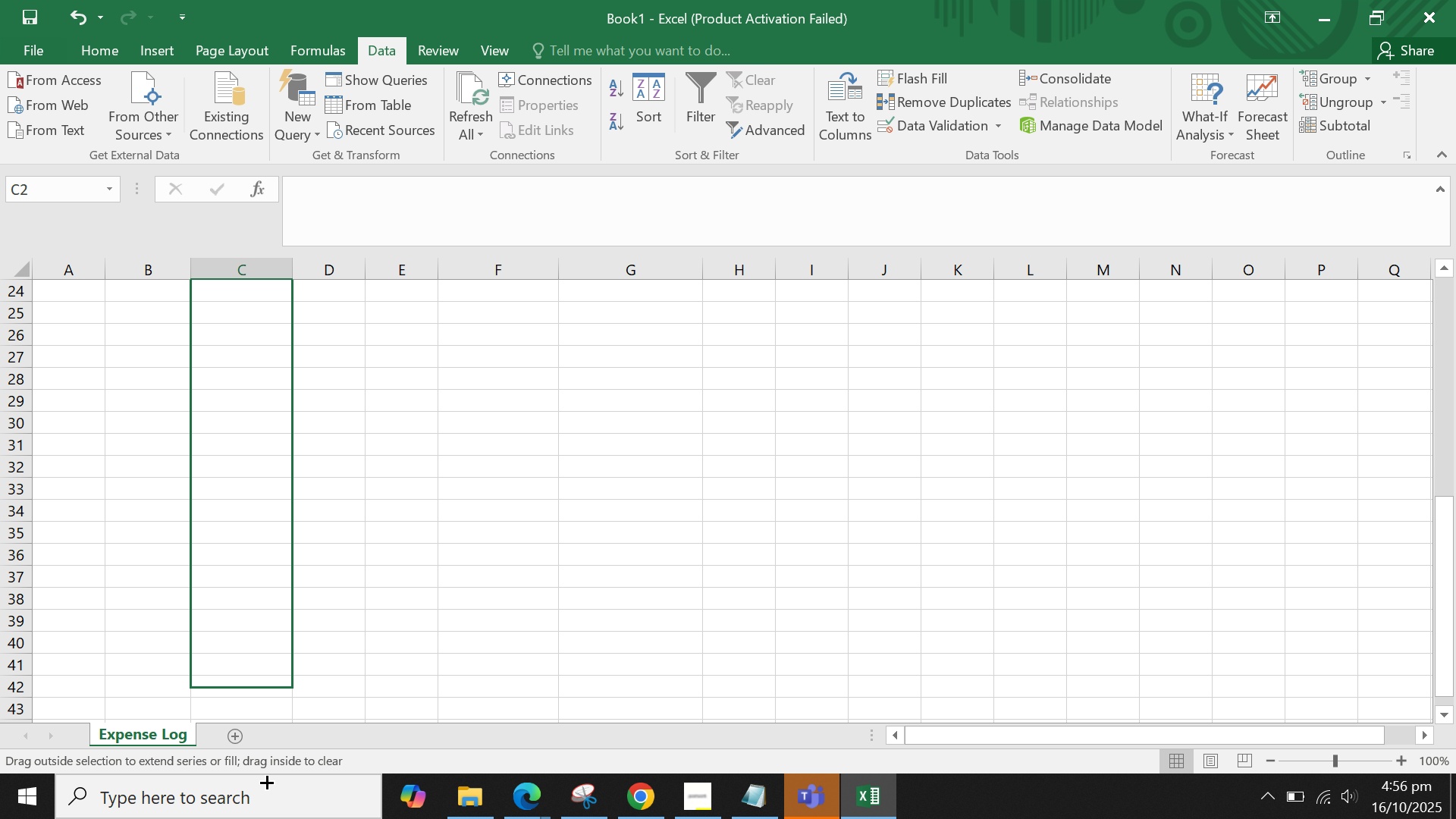 
left_click([388, 567])
 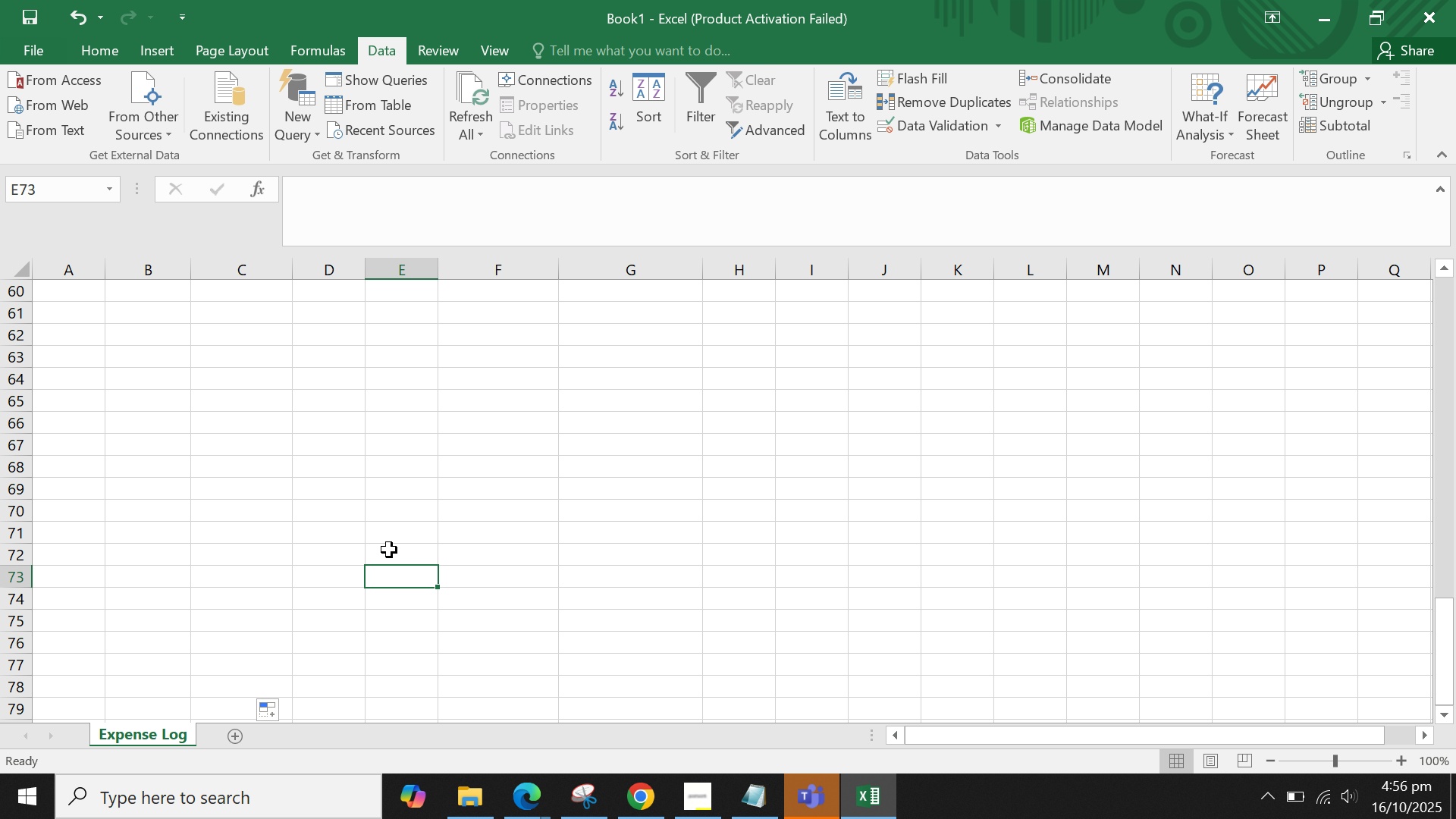 
scroll: coordinate [395, 427], scroll_direction: up, amount: 28.0
 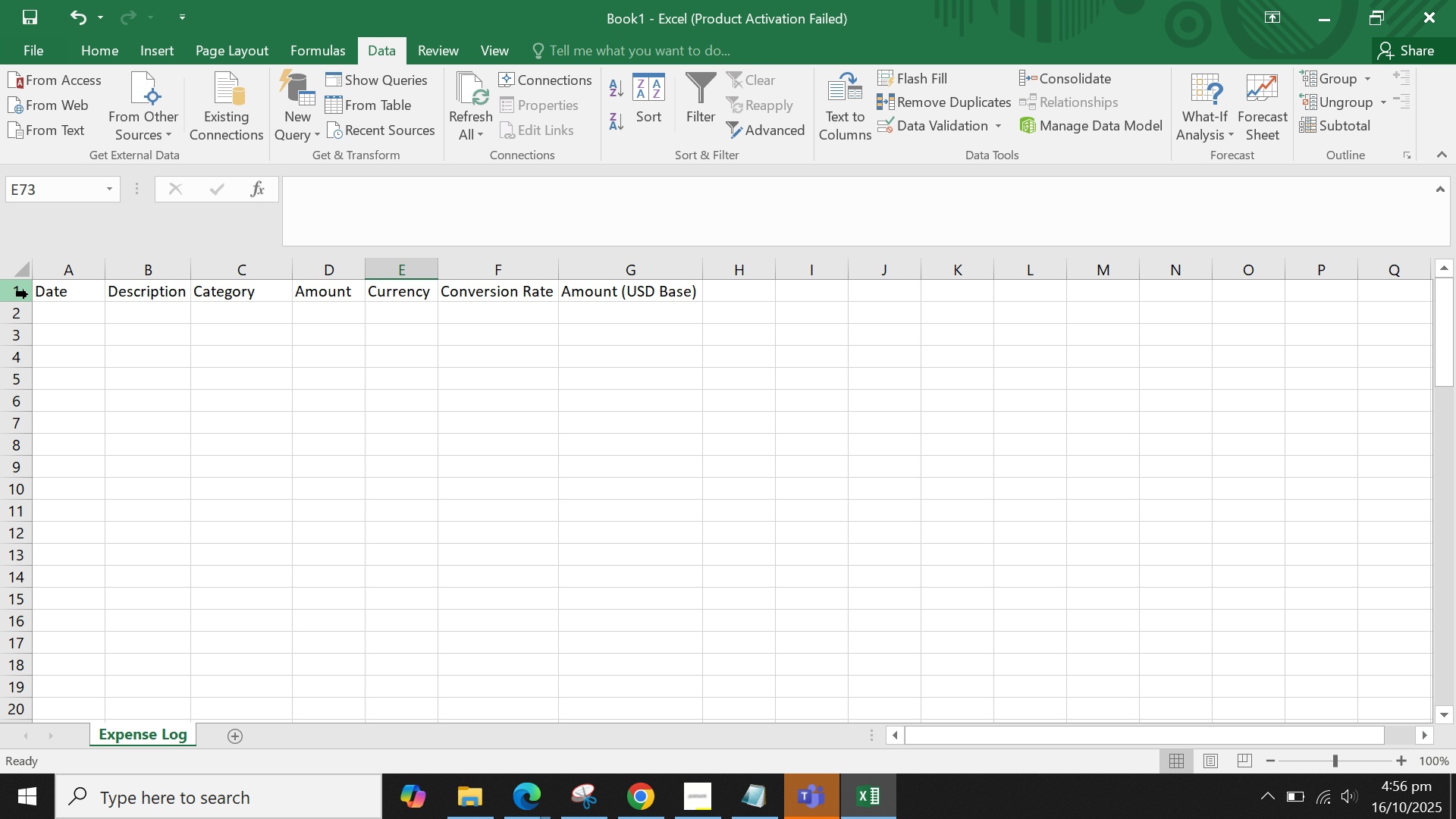 
left_click([27, 292])
 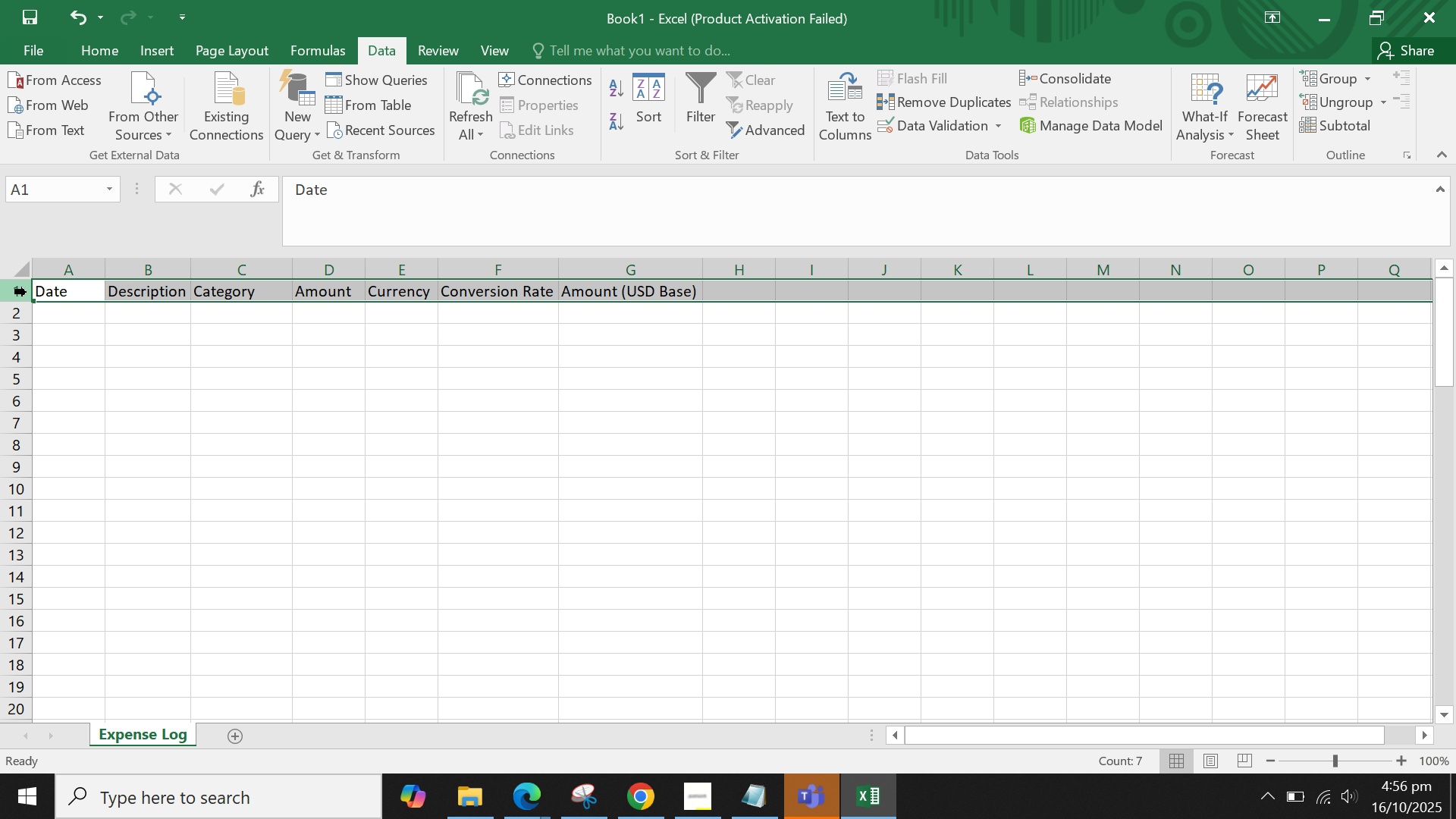 
right_click([27, 292])
 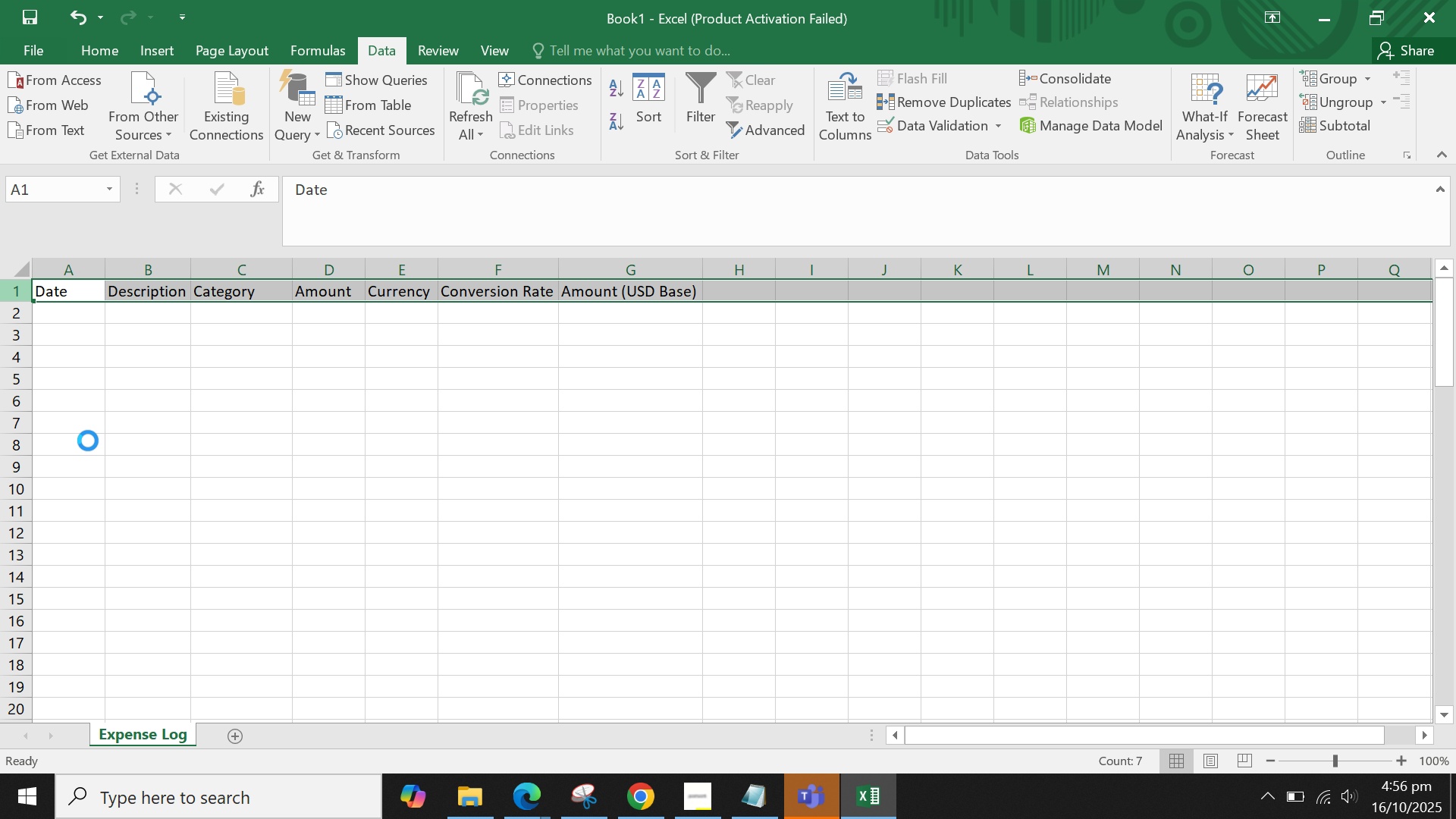 
double_click([136, 409])
 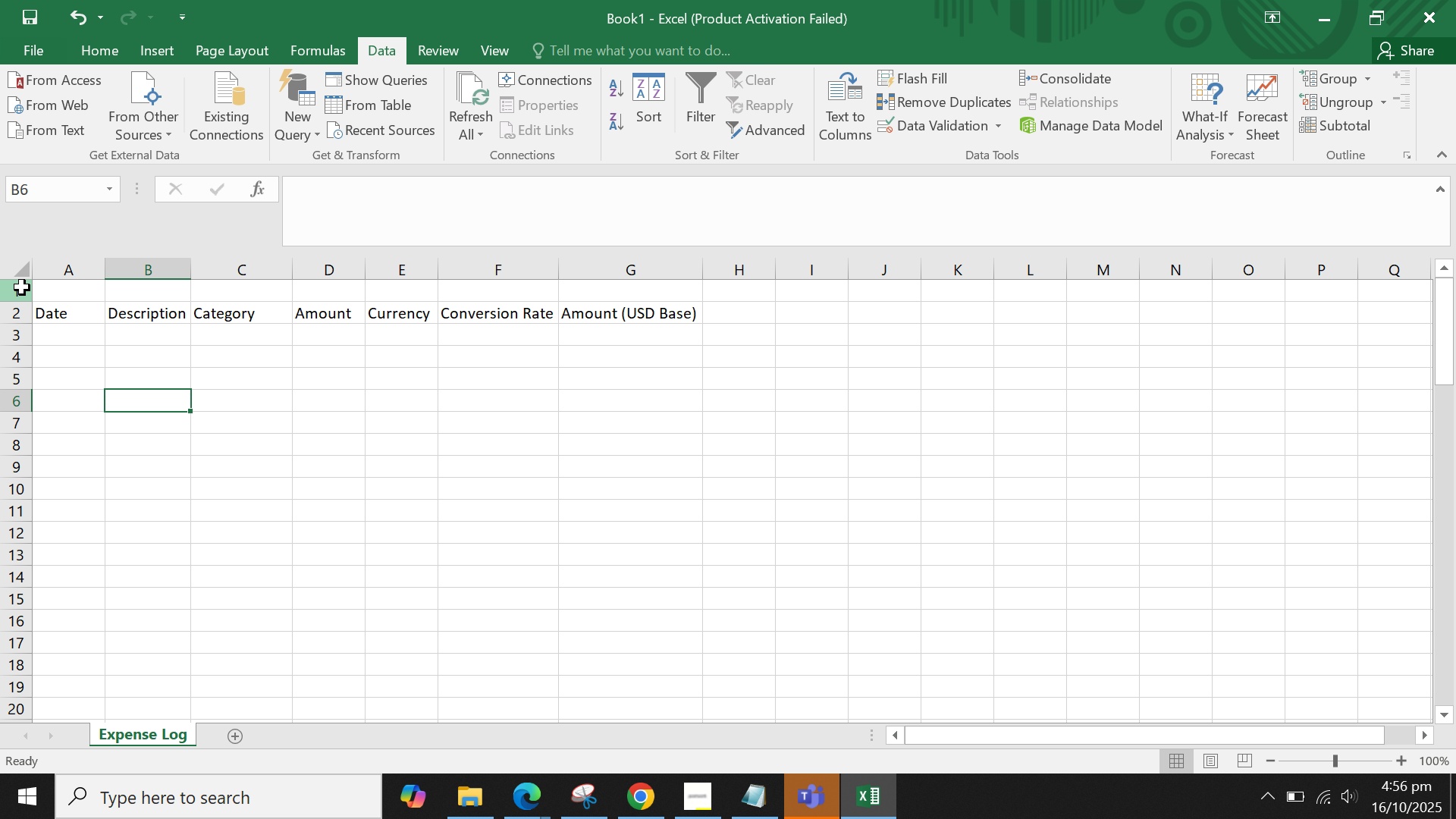 
left_click([22, 287])
 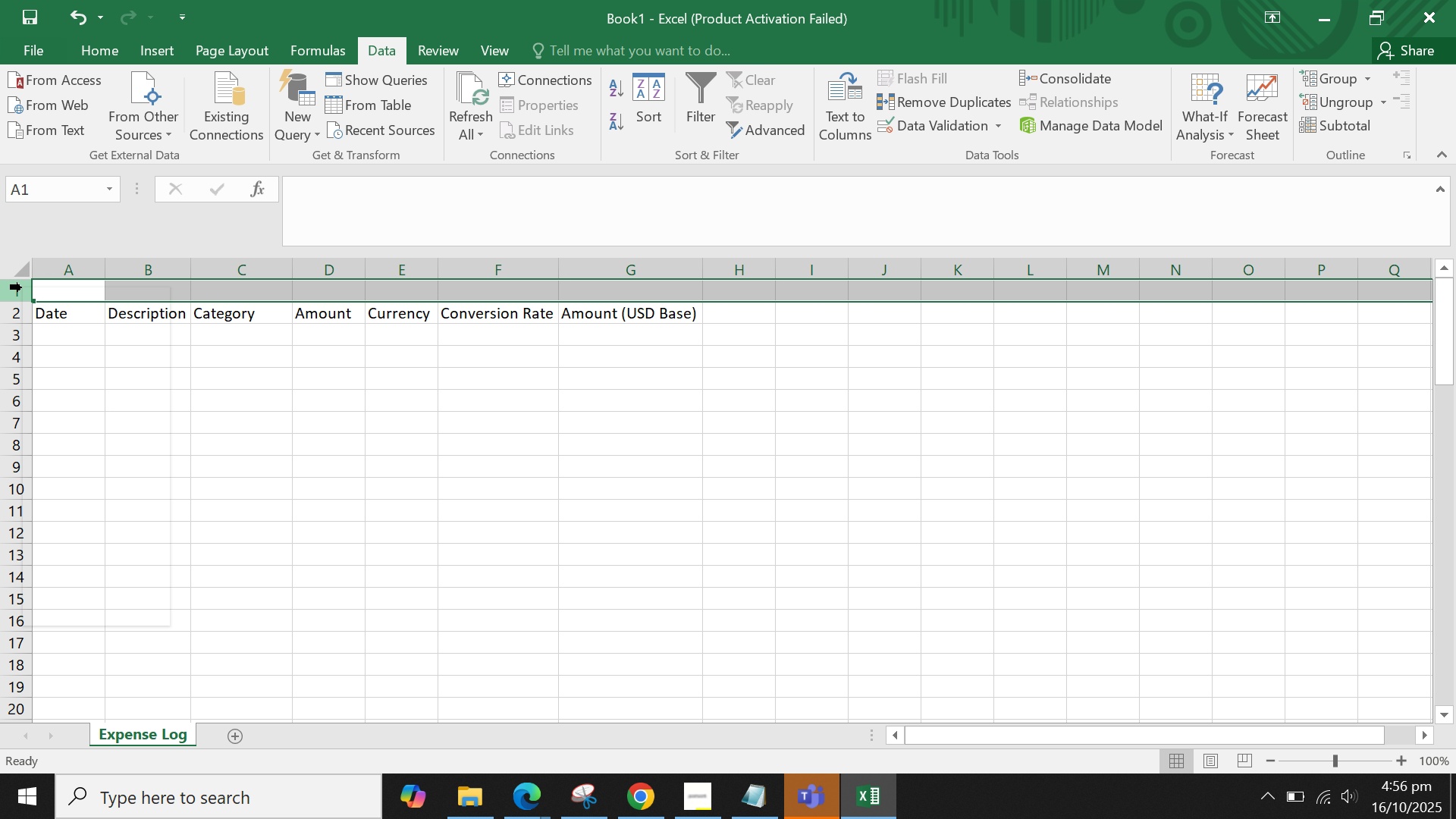 
right_click([22, 287])
 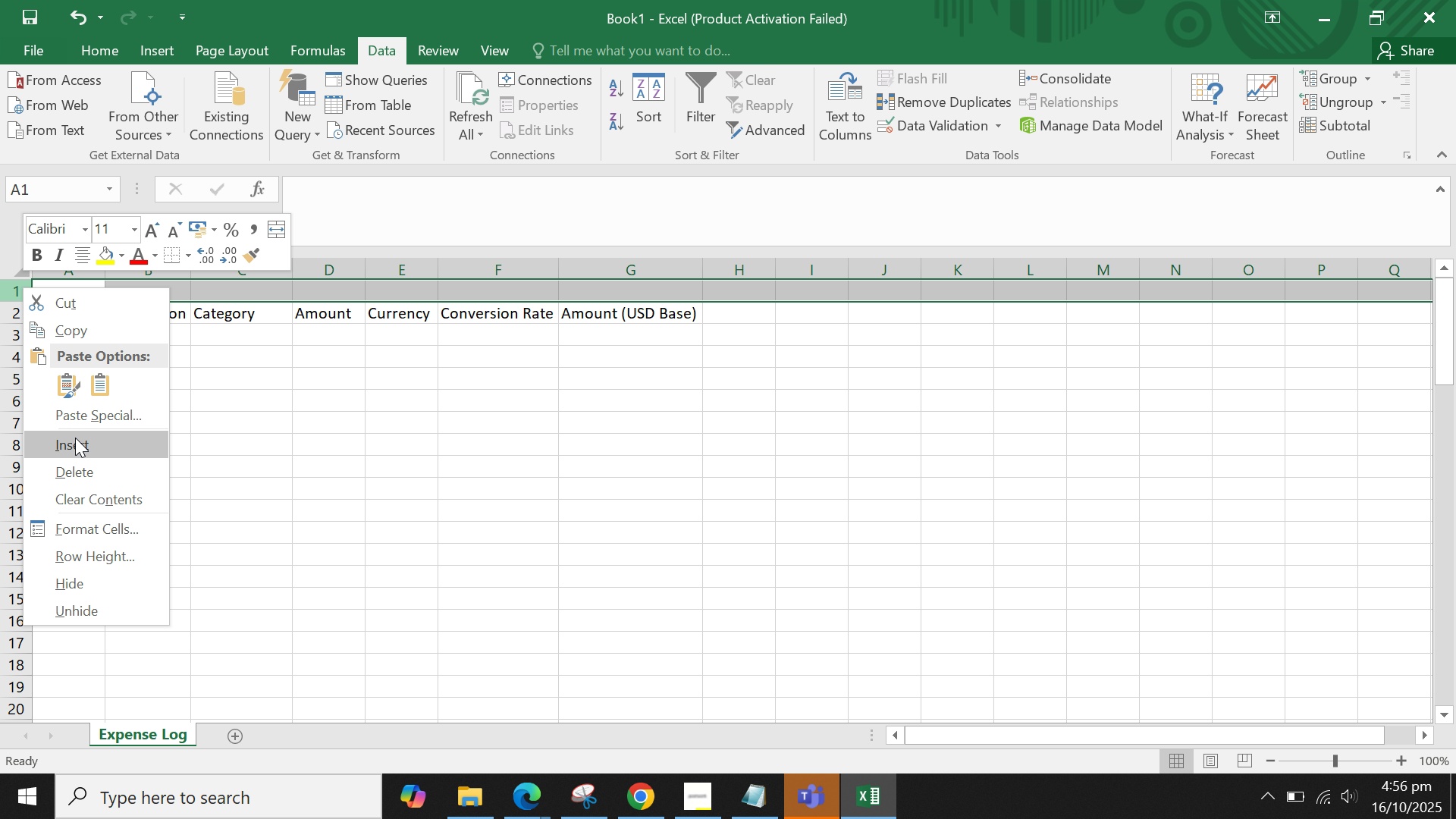 
left_click([75, 438])
 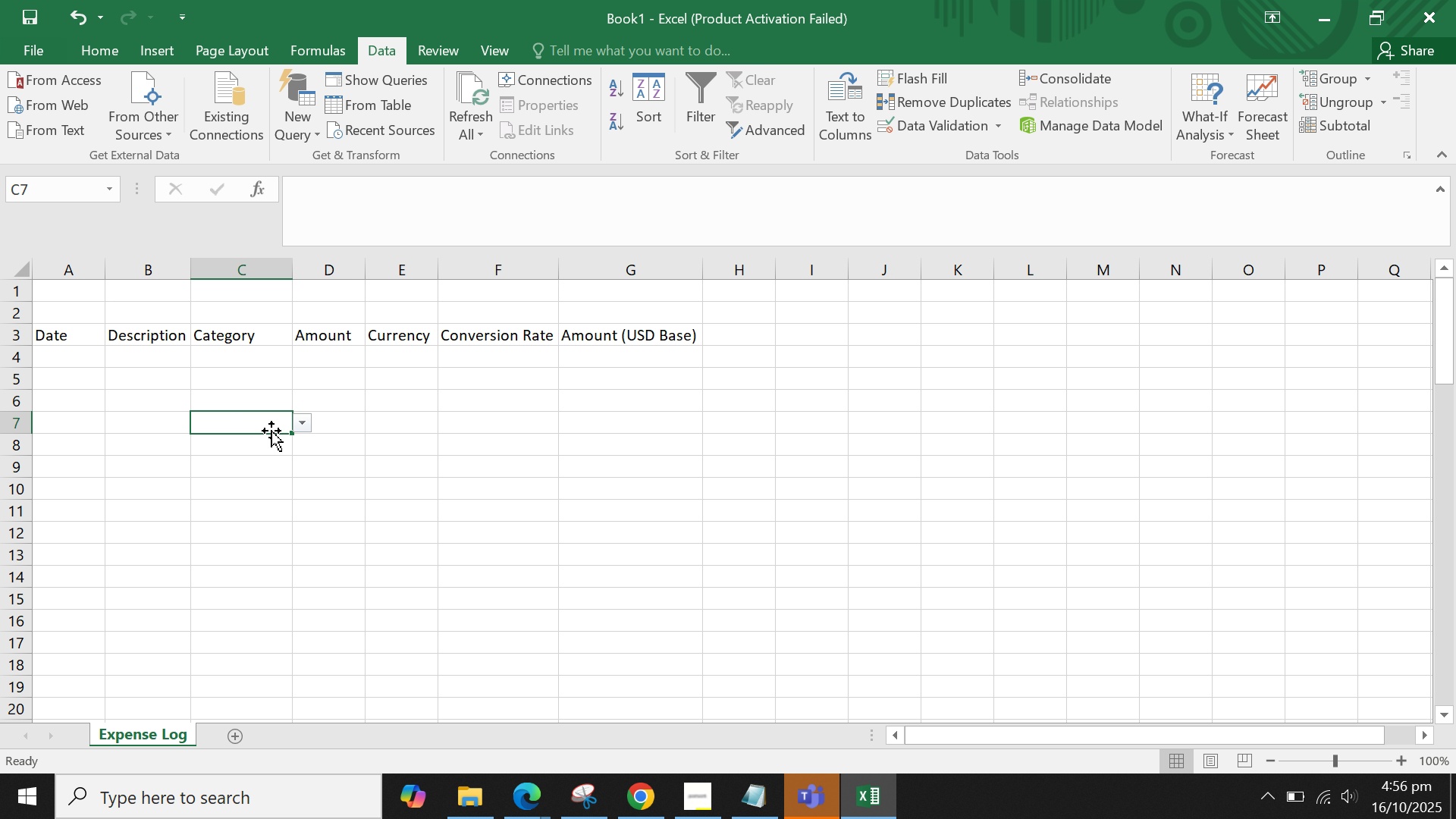 
triple_click([271, 431])
 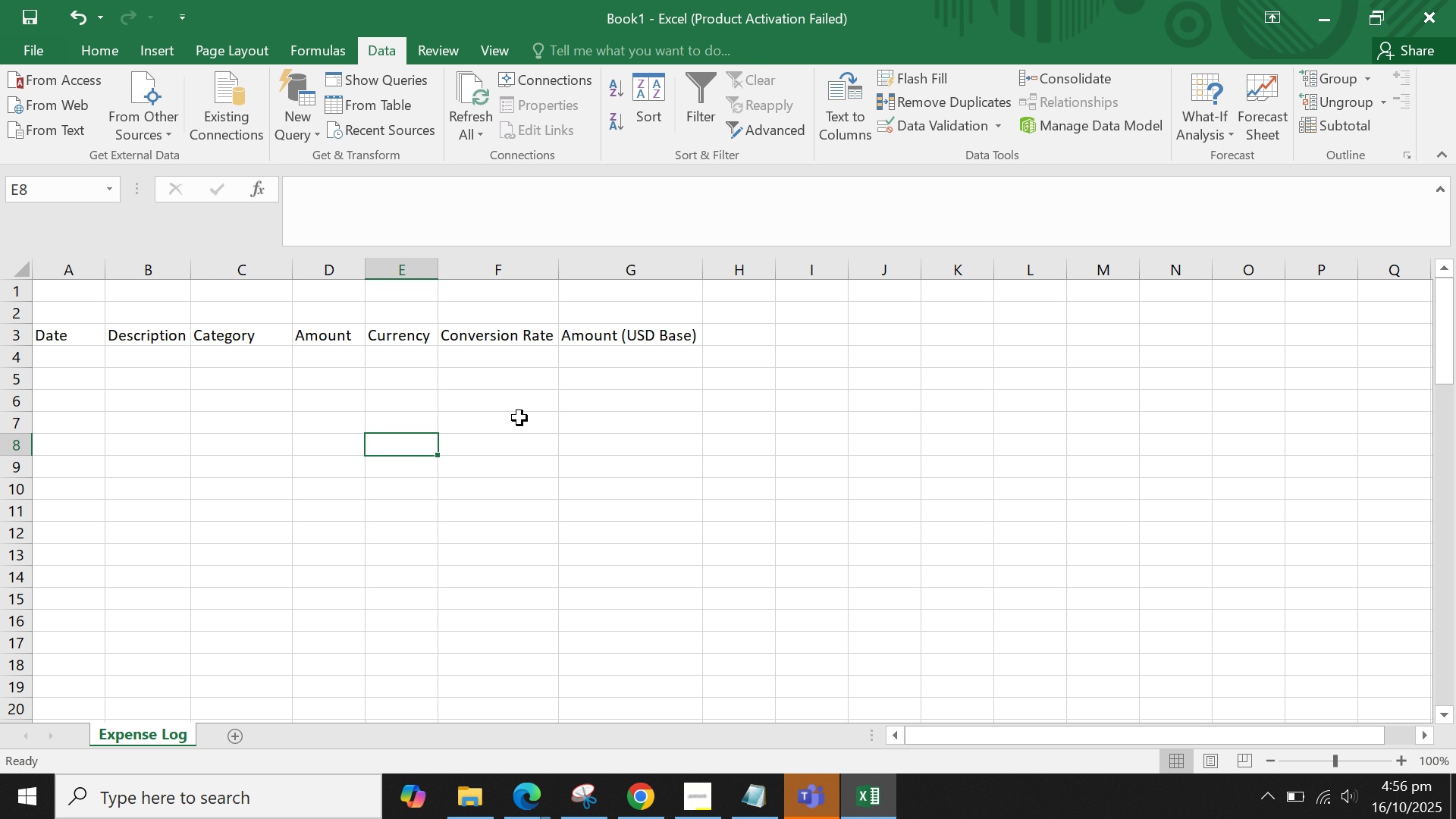 
triple_click([519, 418])
 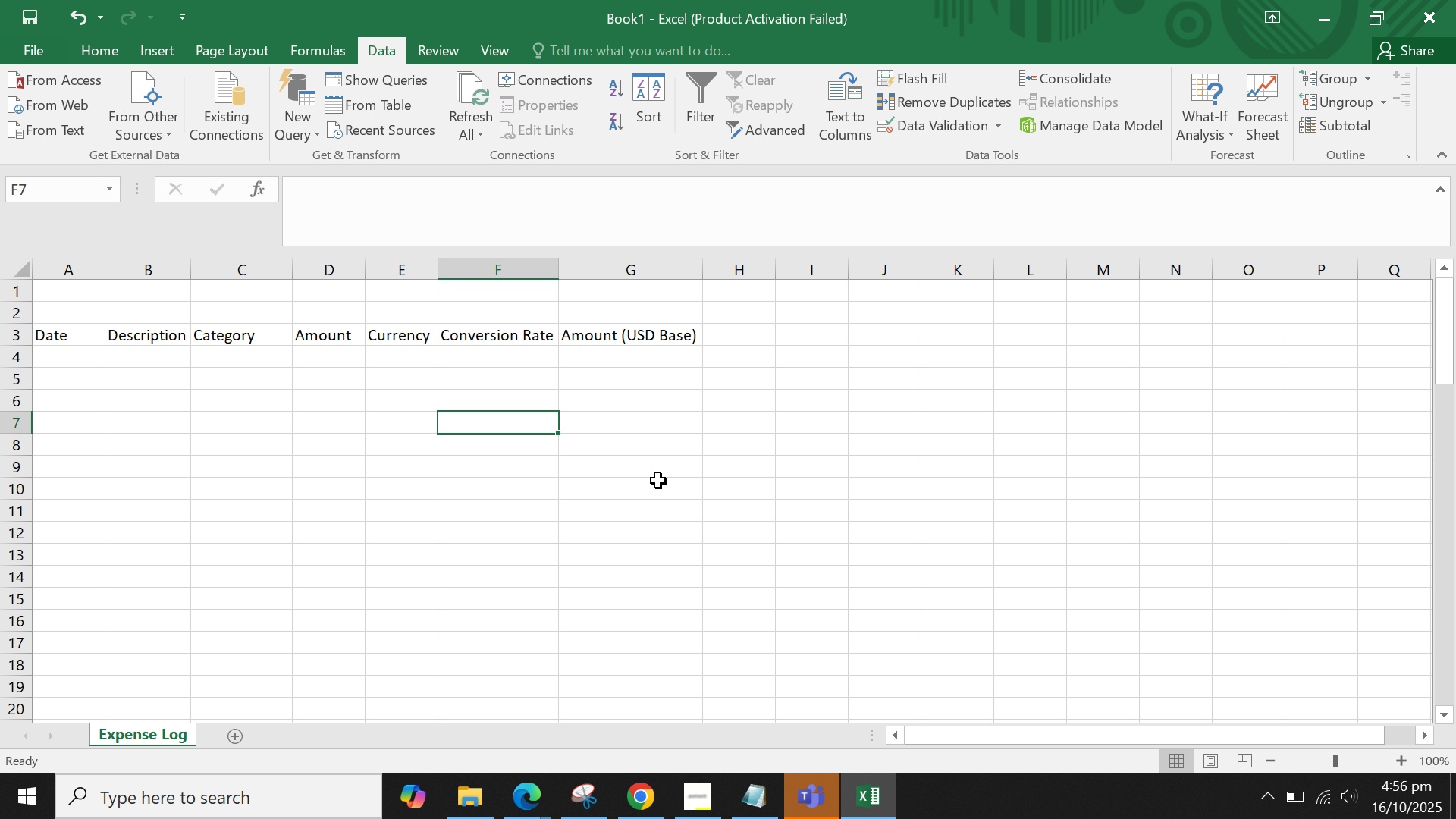 
wait(19.56)
 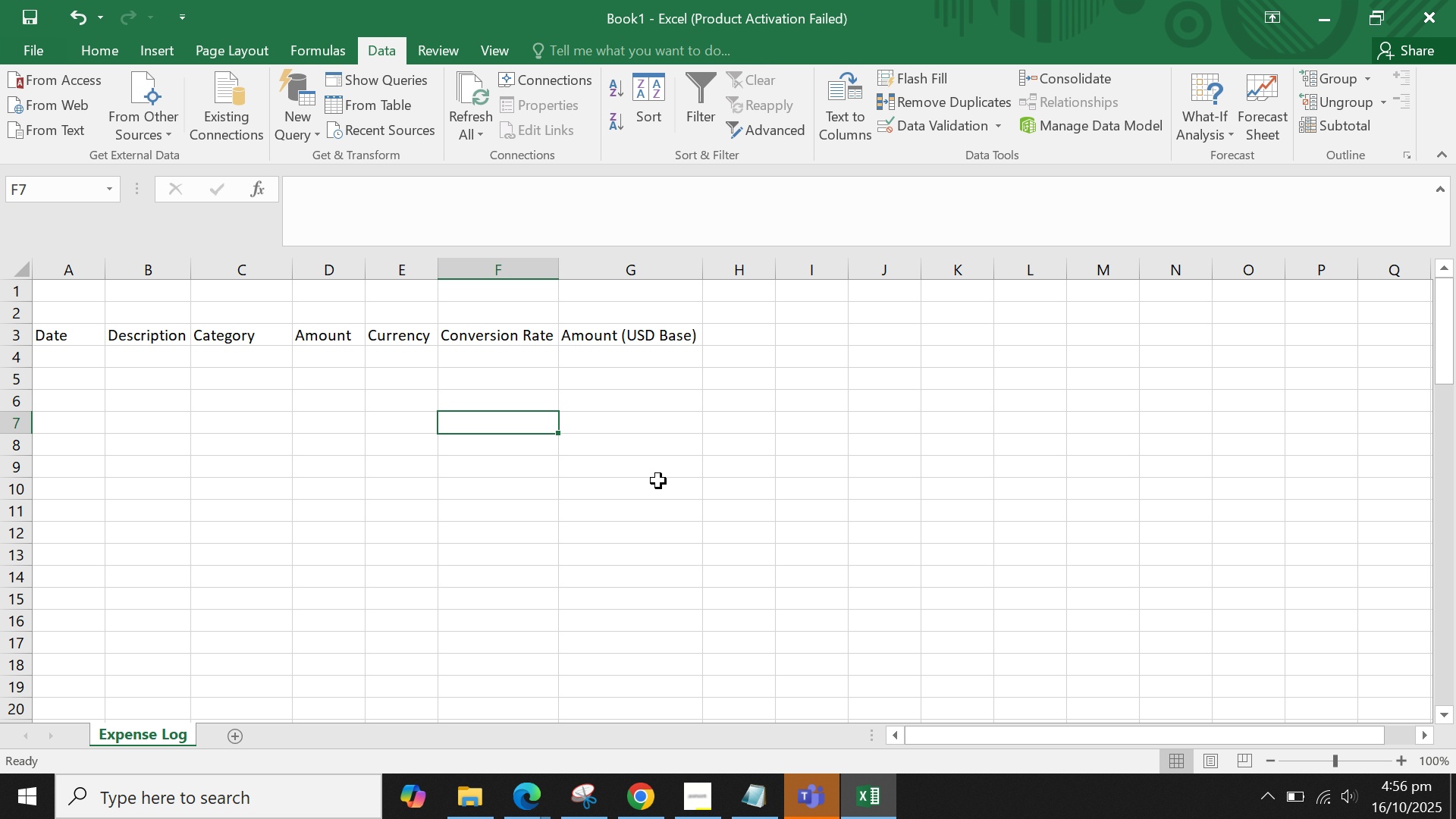 
left_click([500, 357])
 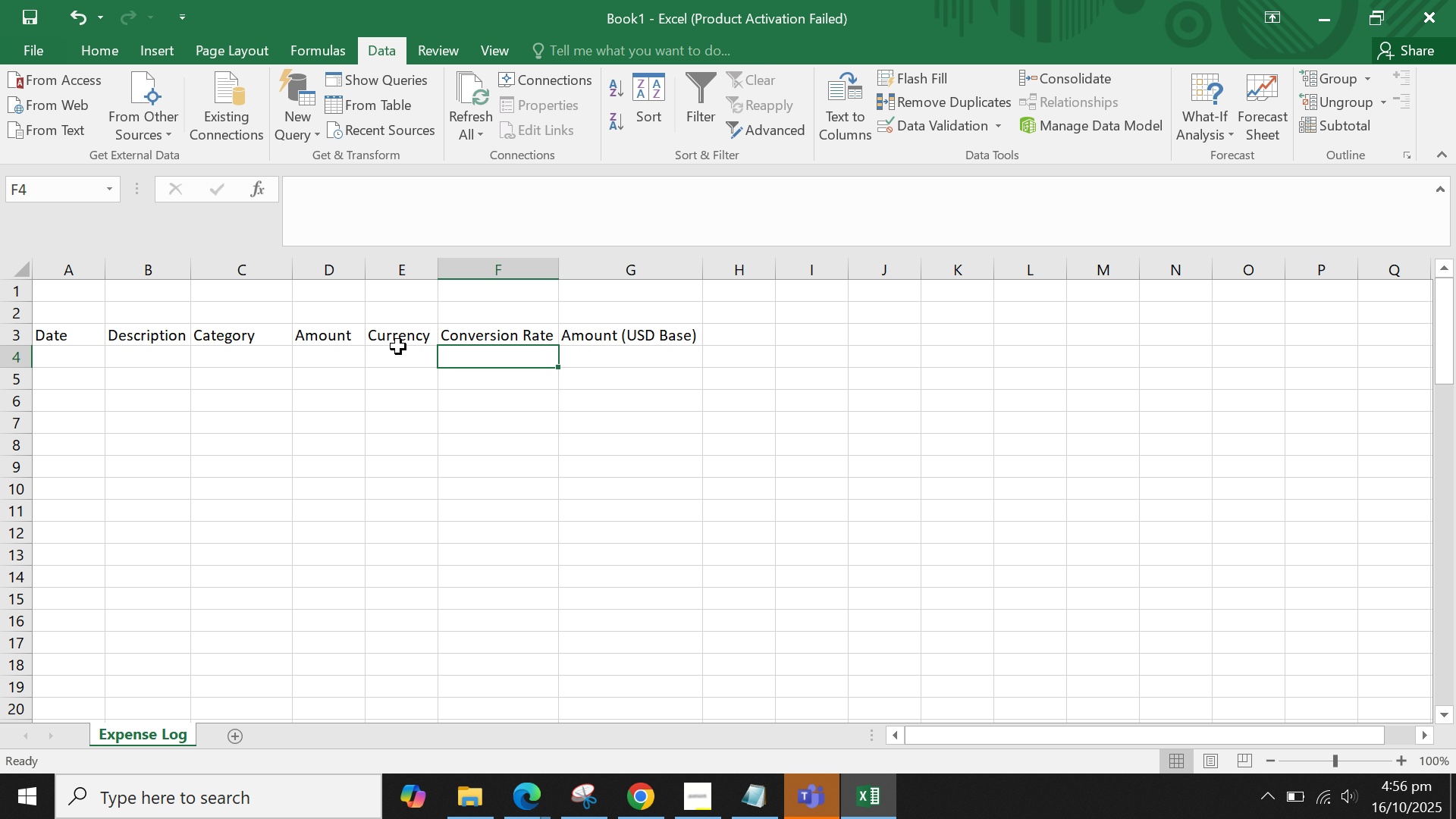 
left_click([398, 347])
 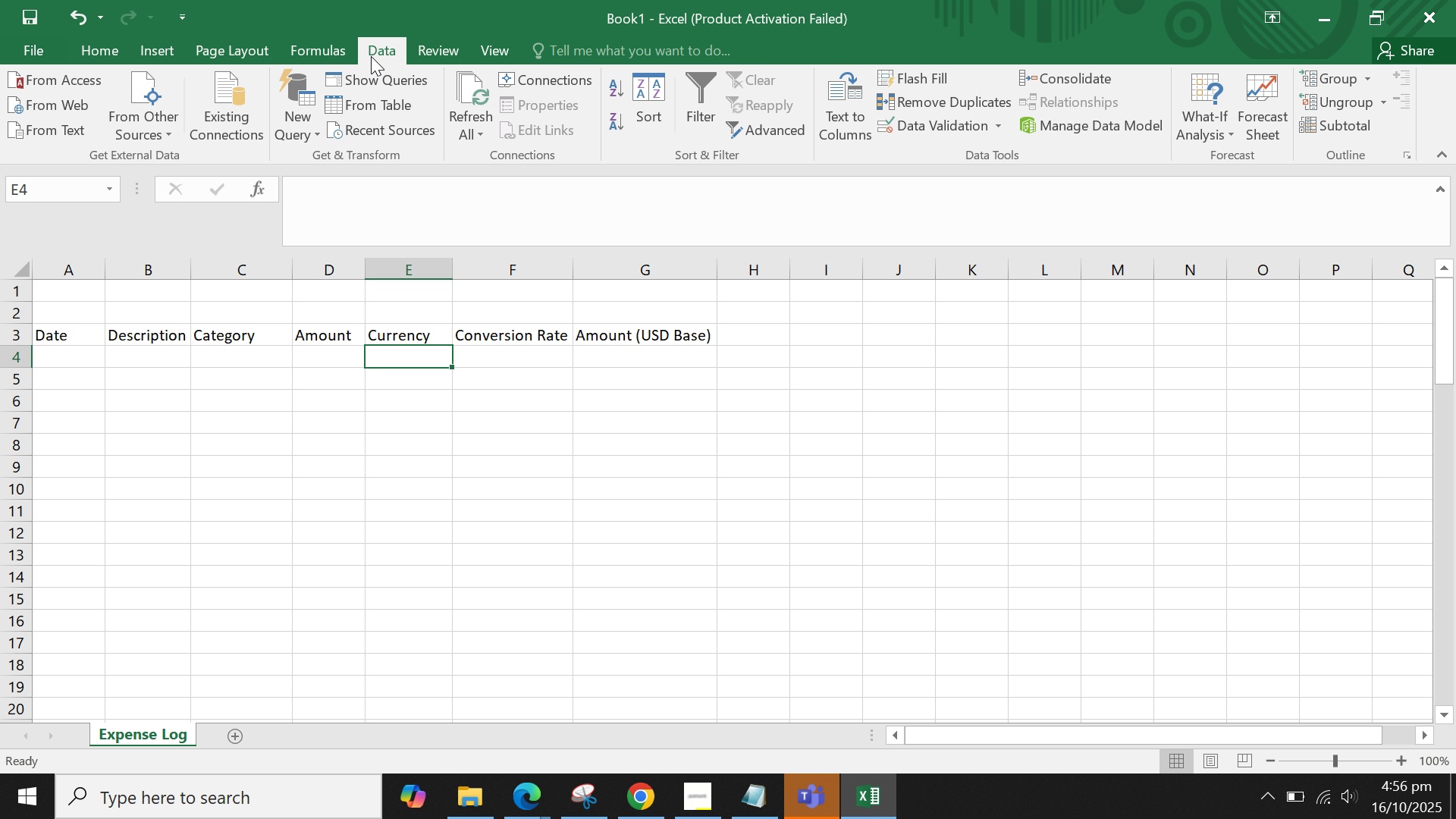 
wait(6.2)
 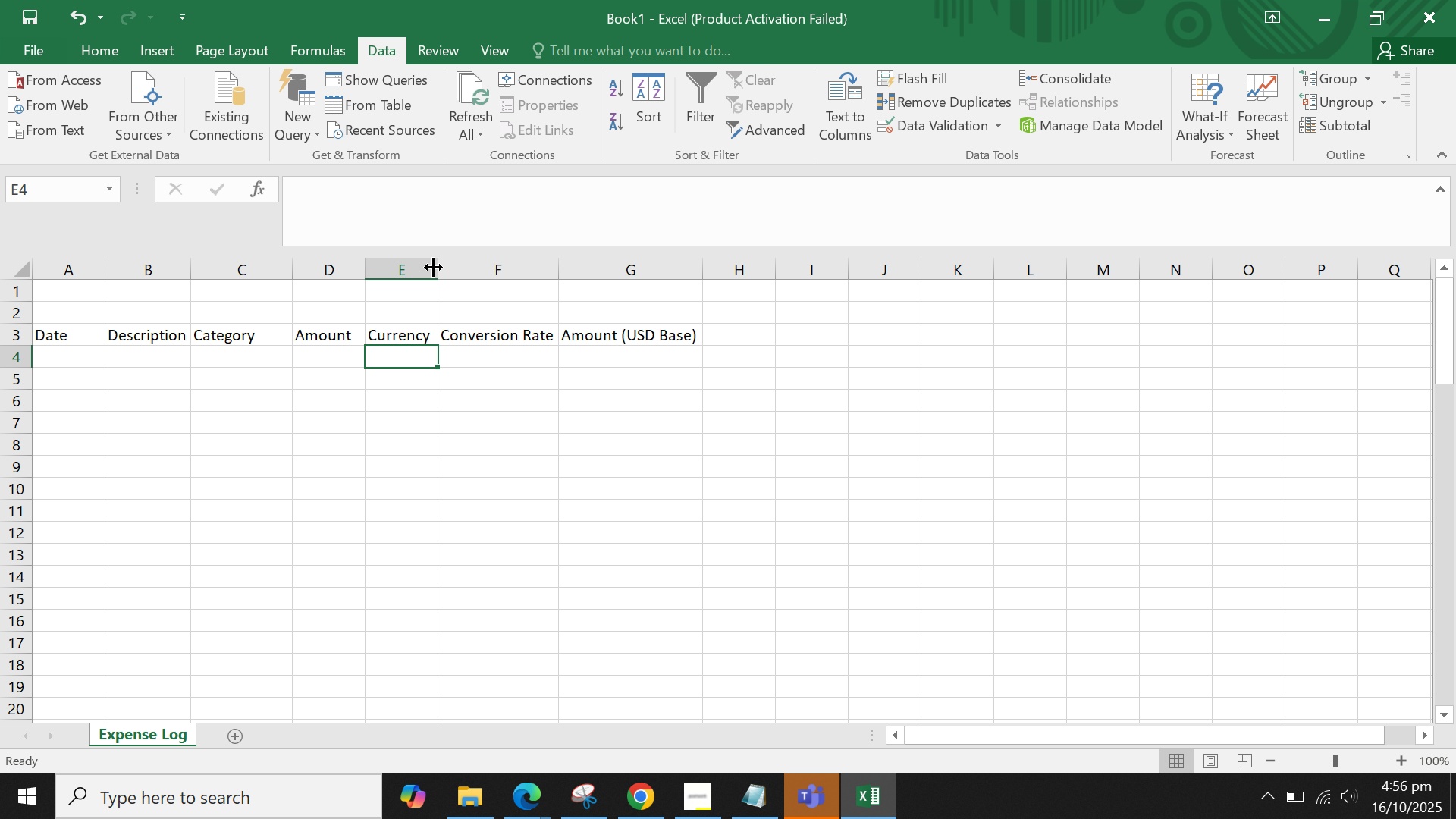 
left_click([949, 126])
 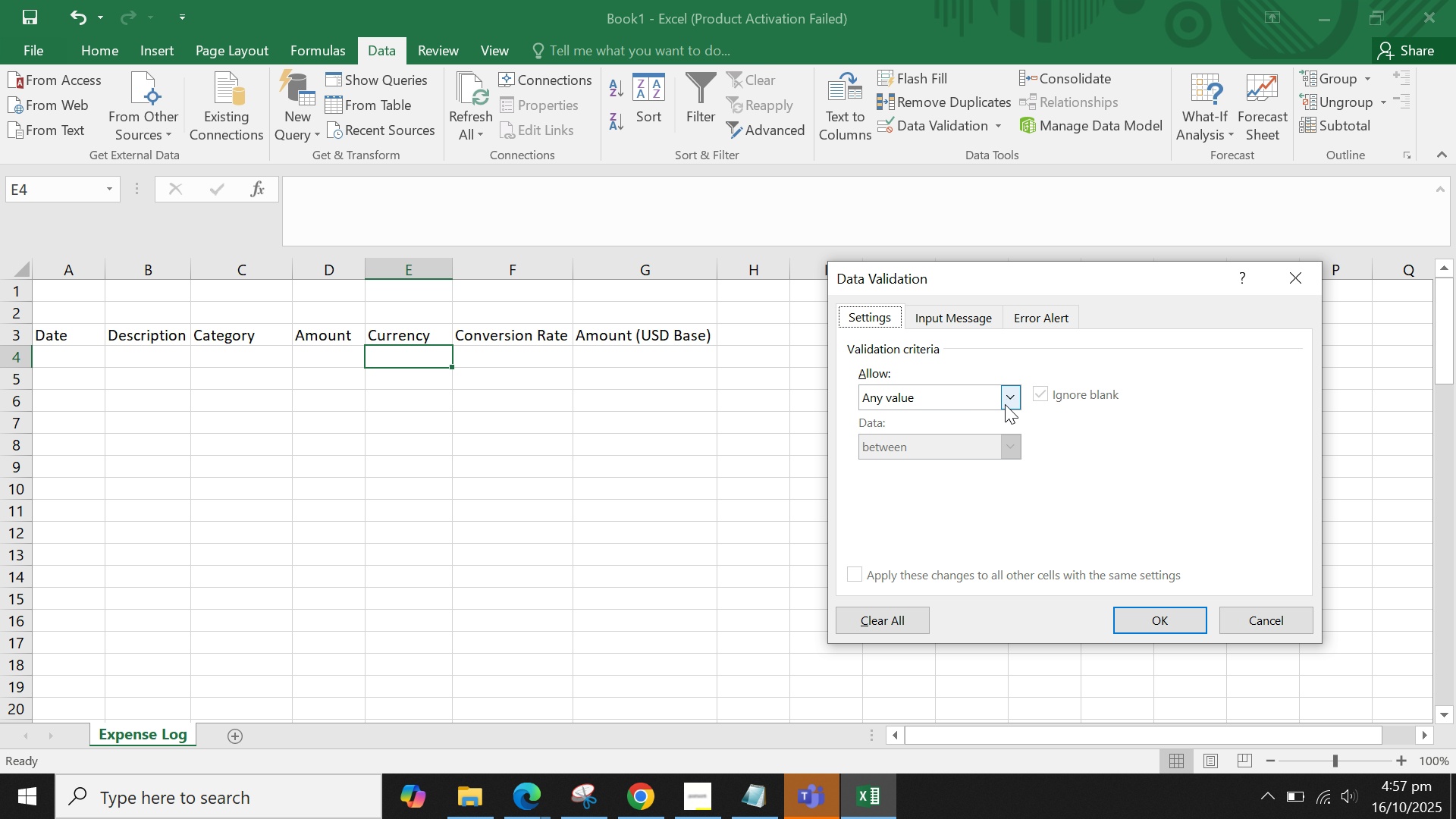 
left_click([1003, 400])
 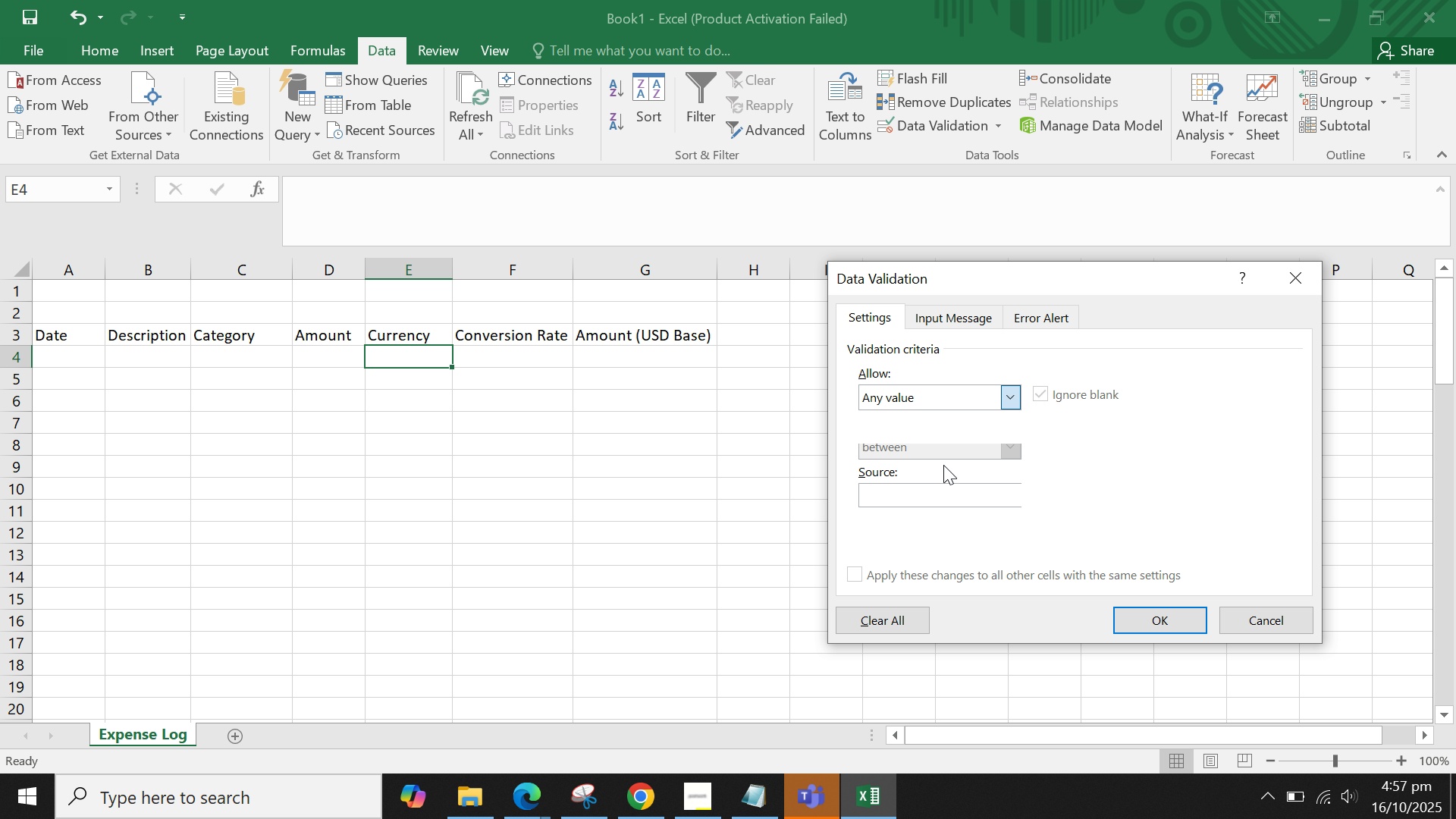 
left_click([943, 465])
 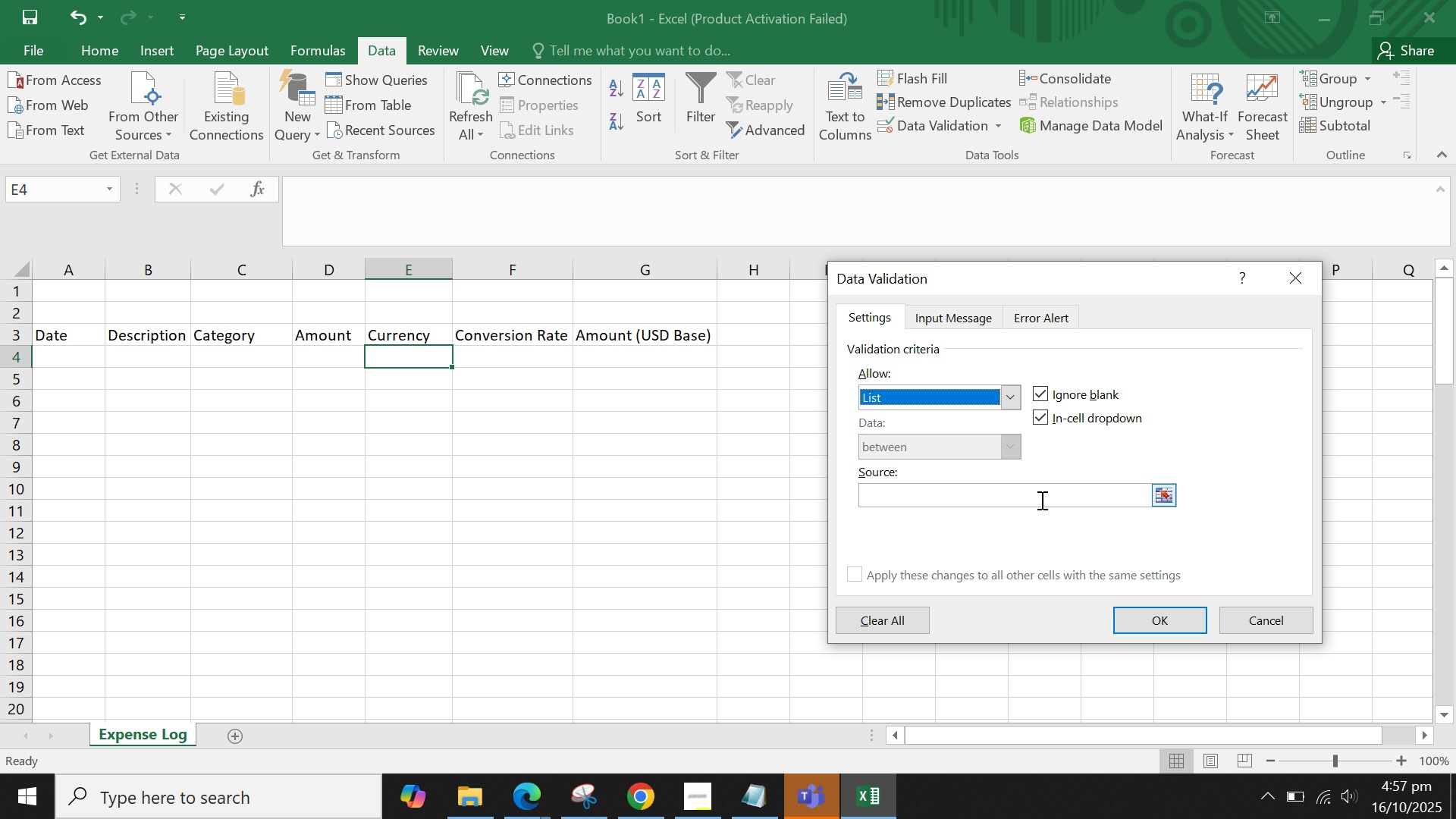 
left_click([1040, 500])
 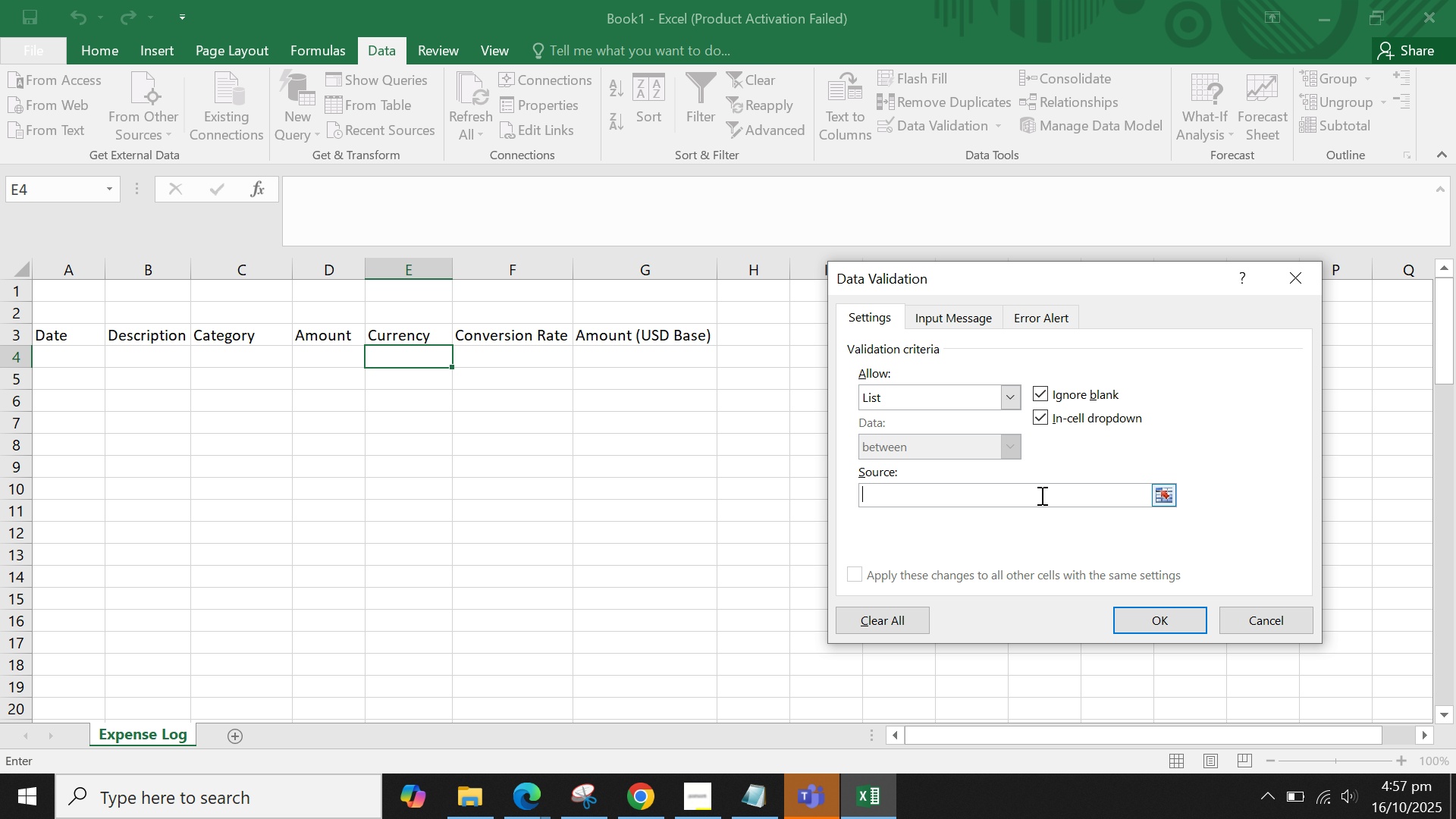 
type(USD, CAD, EUR)
 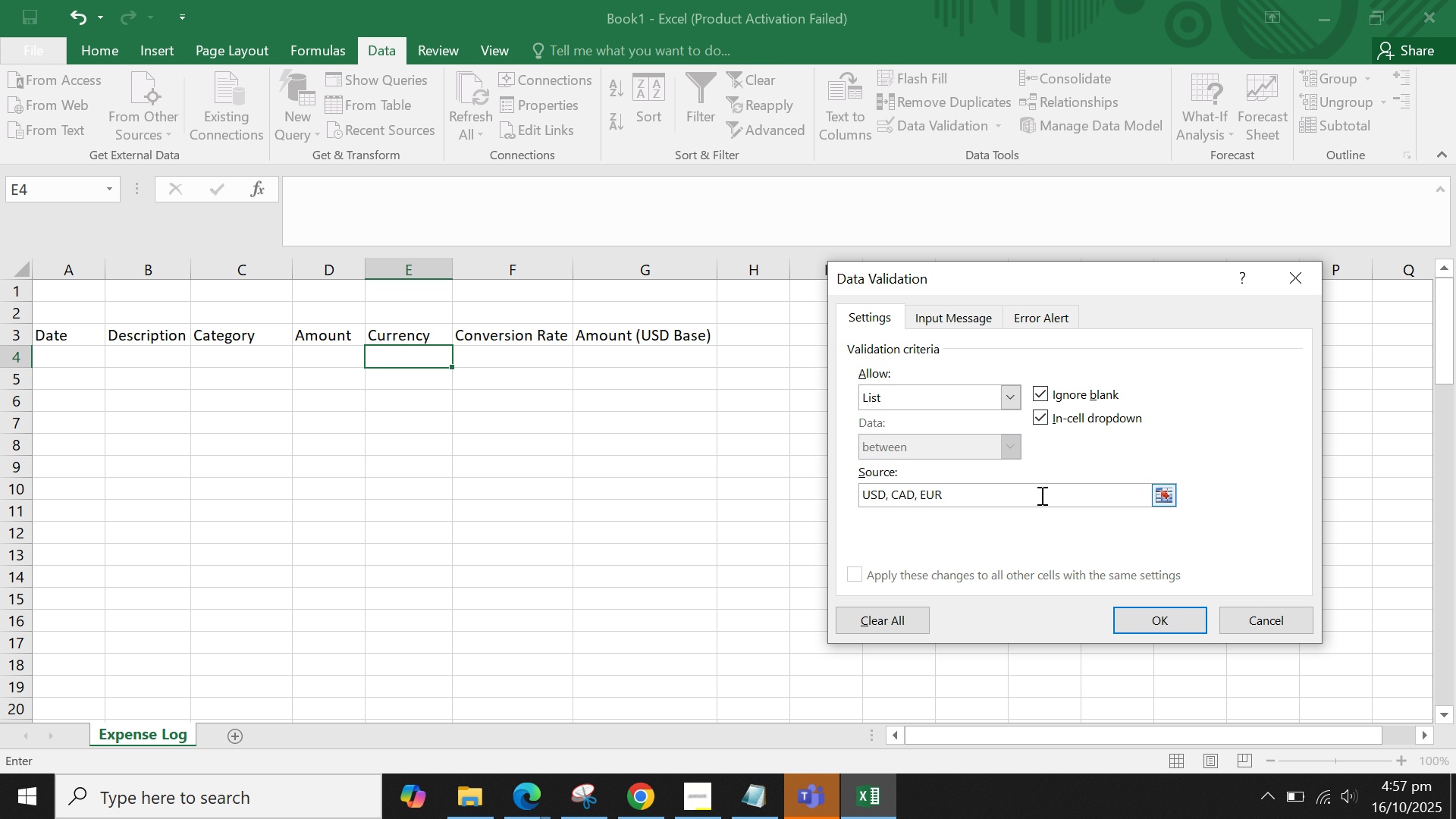 
wait(5.2)
 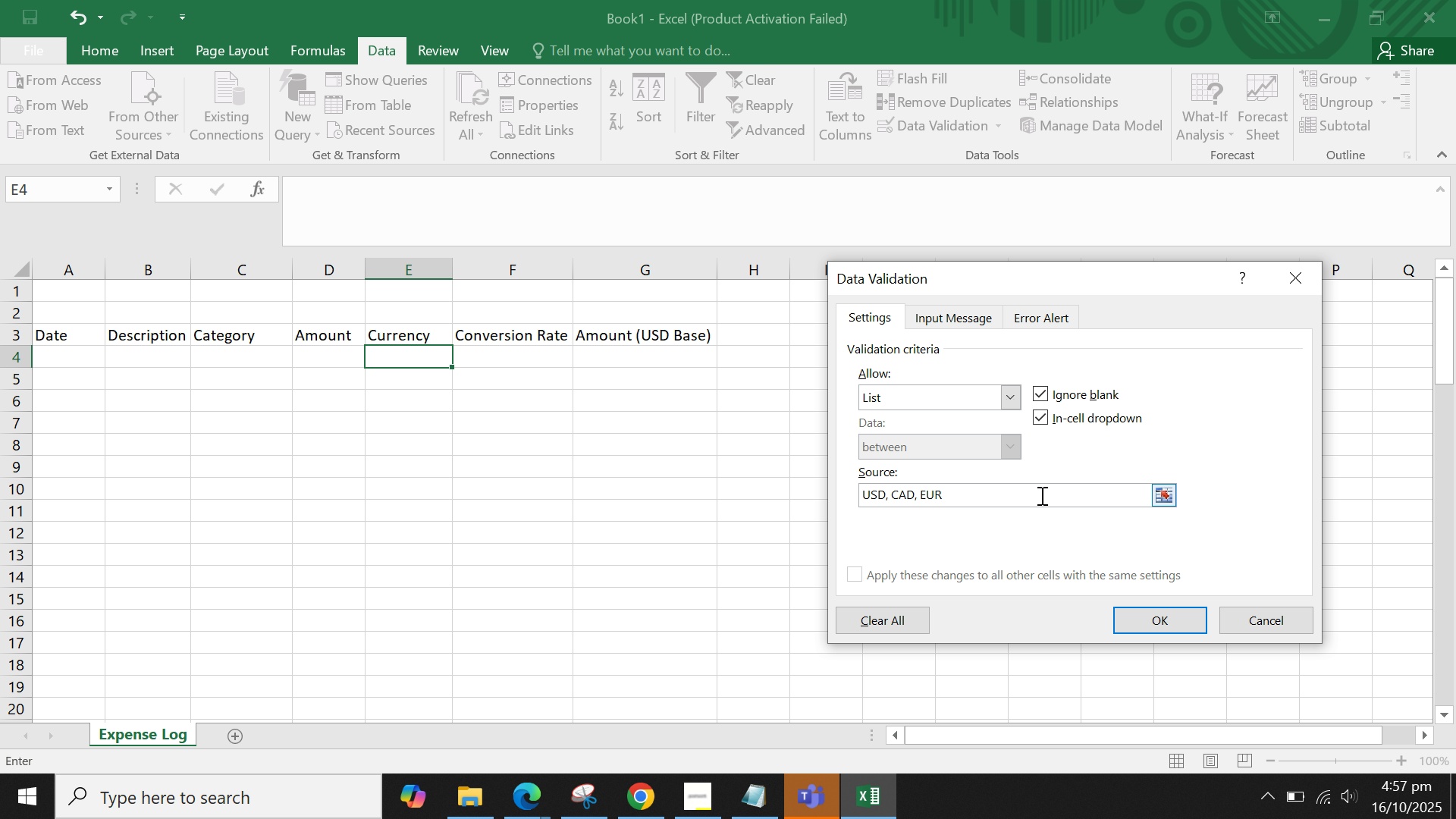 
left_click([1139, 606])
 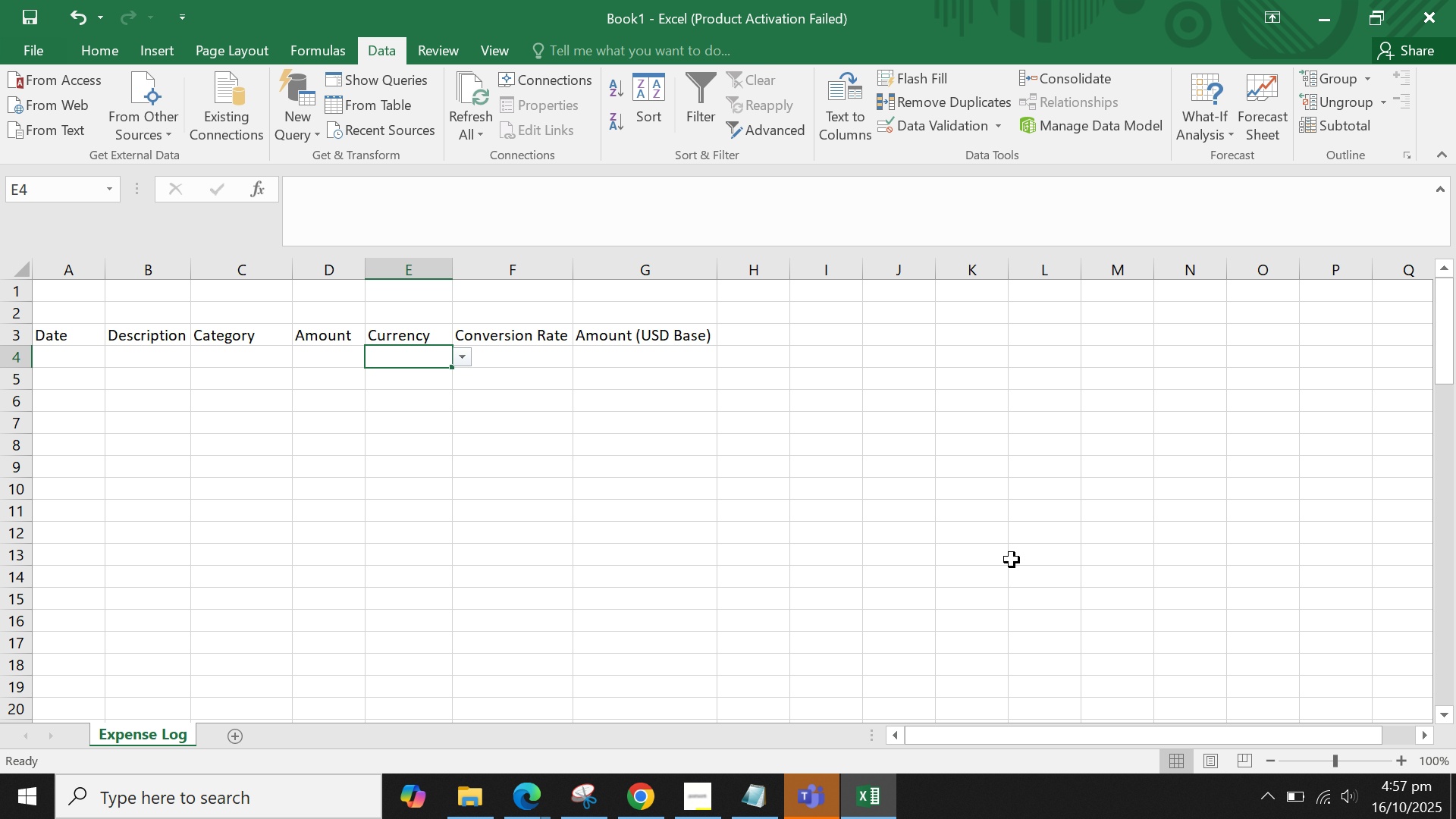 
wait(14.44)
 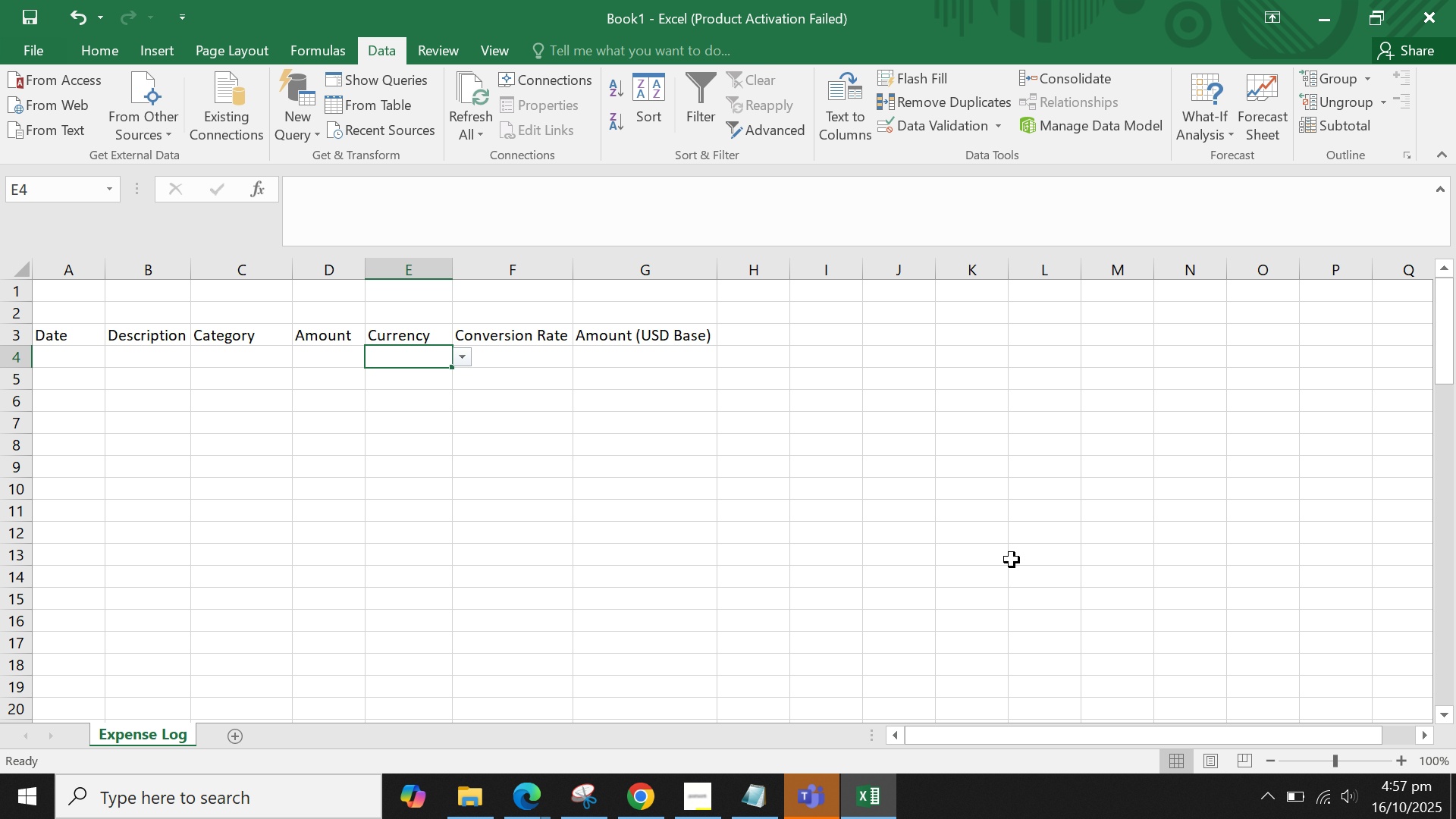 
left_click([679, 361])
 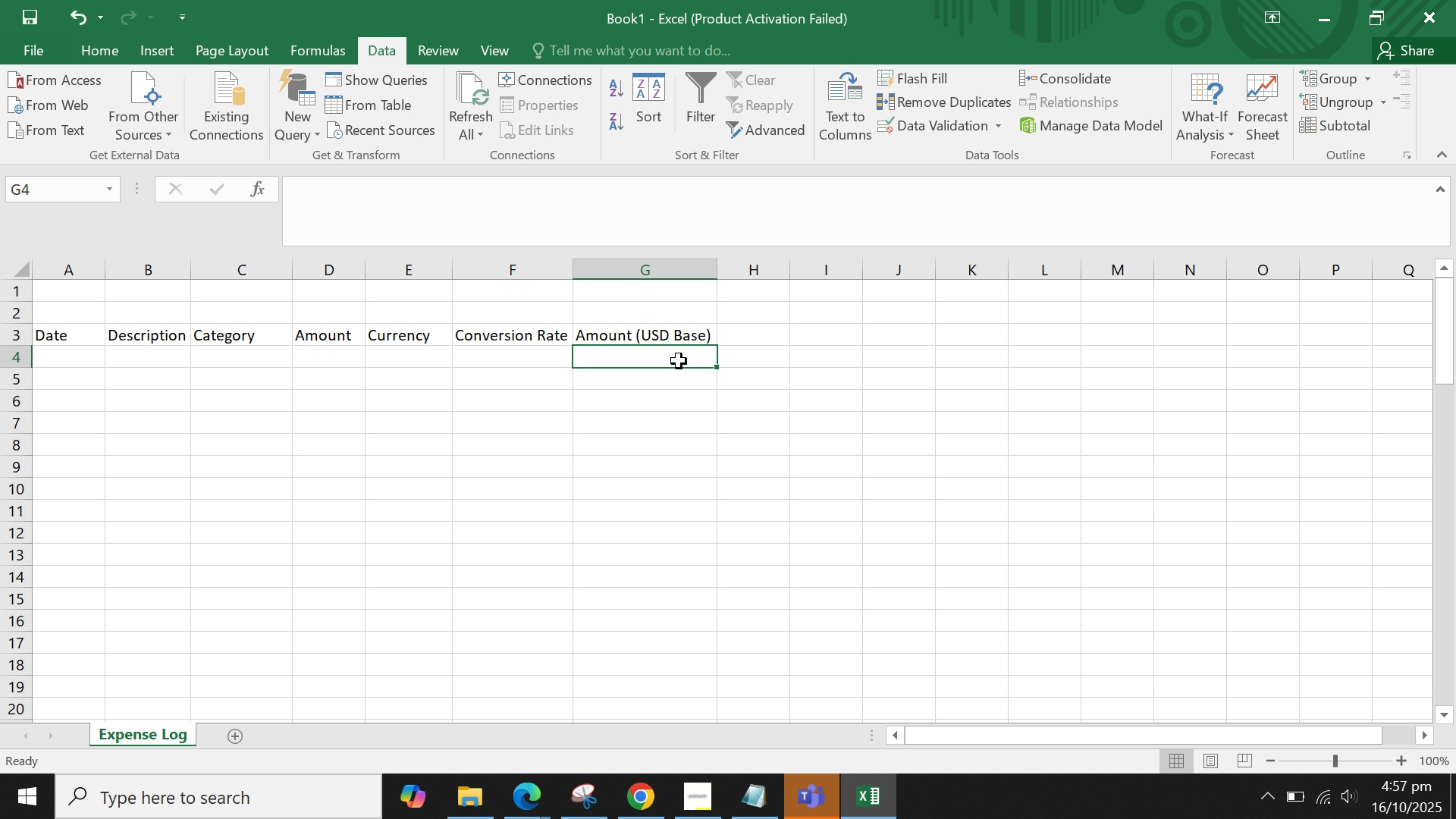 
key(Equal)
 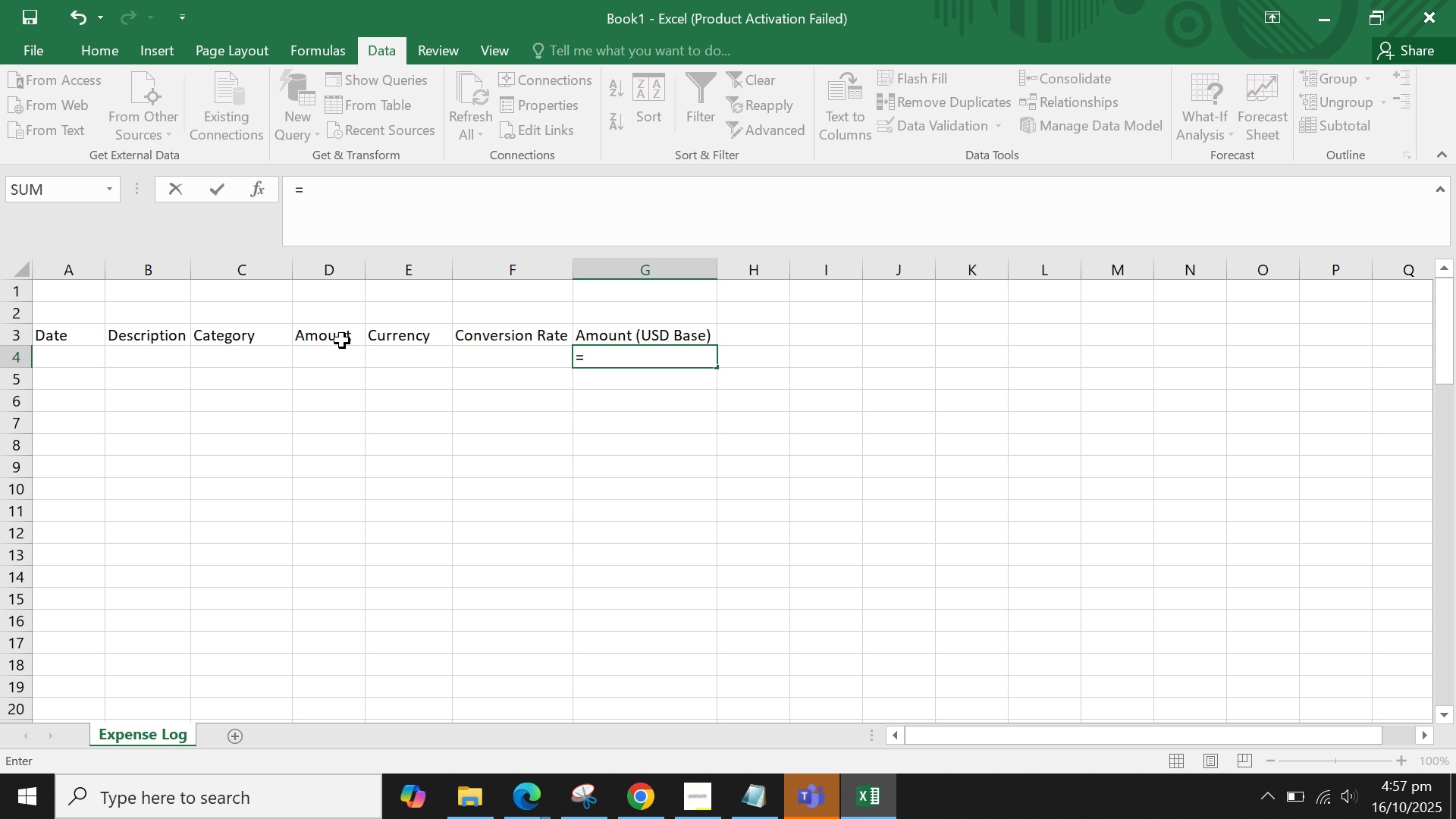 
left_click([326, 353])
 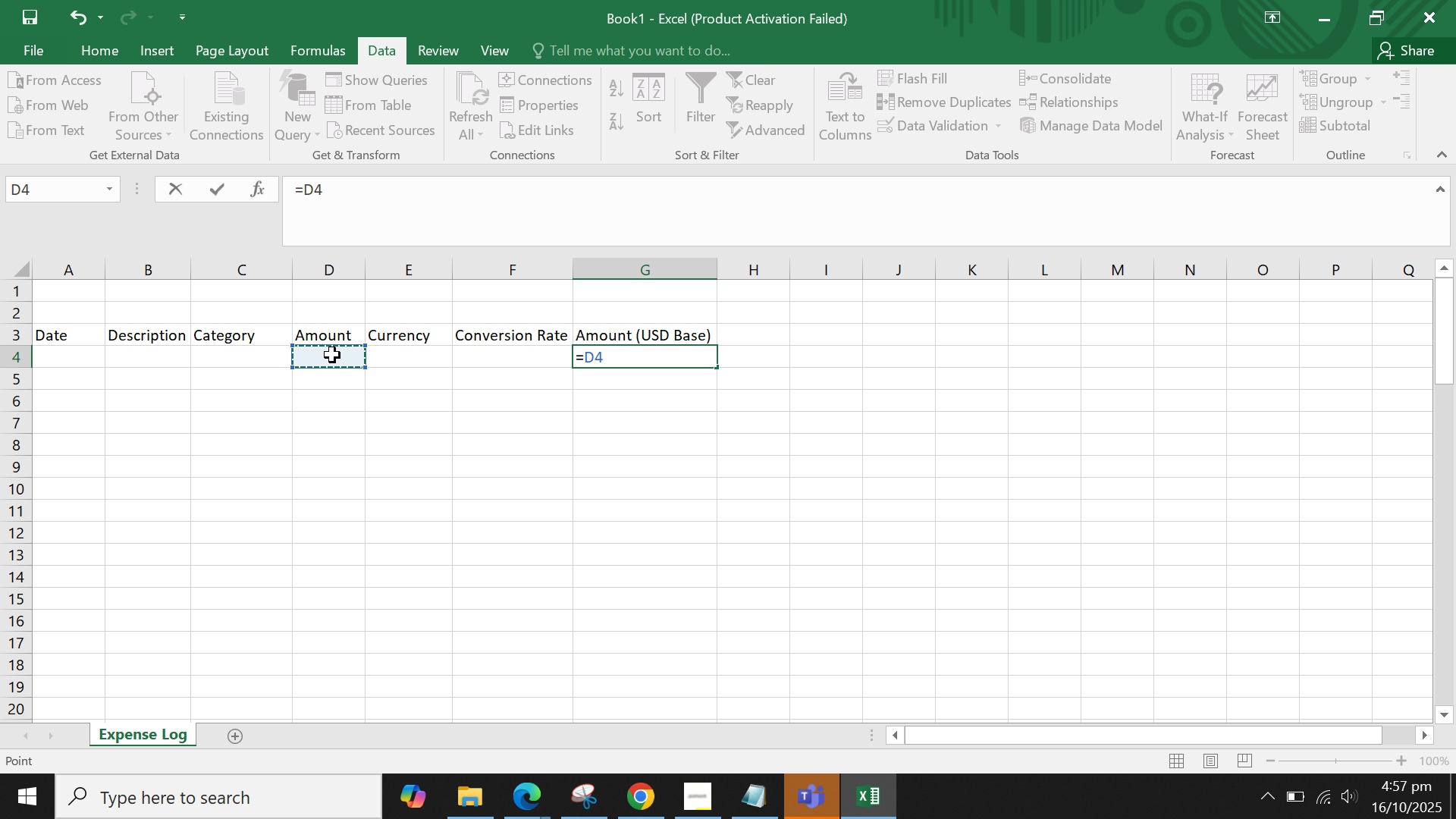 
hold_key(key=ShiftLeft, duration=1.52)
 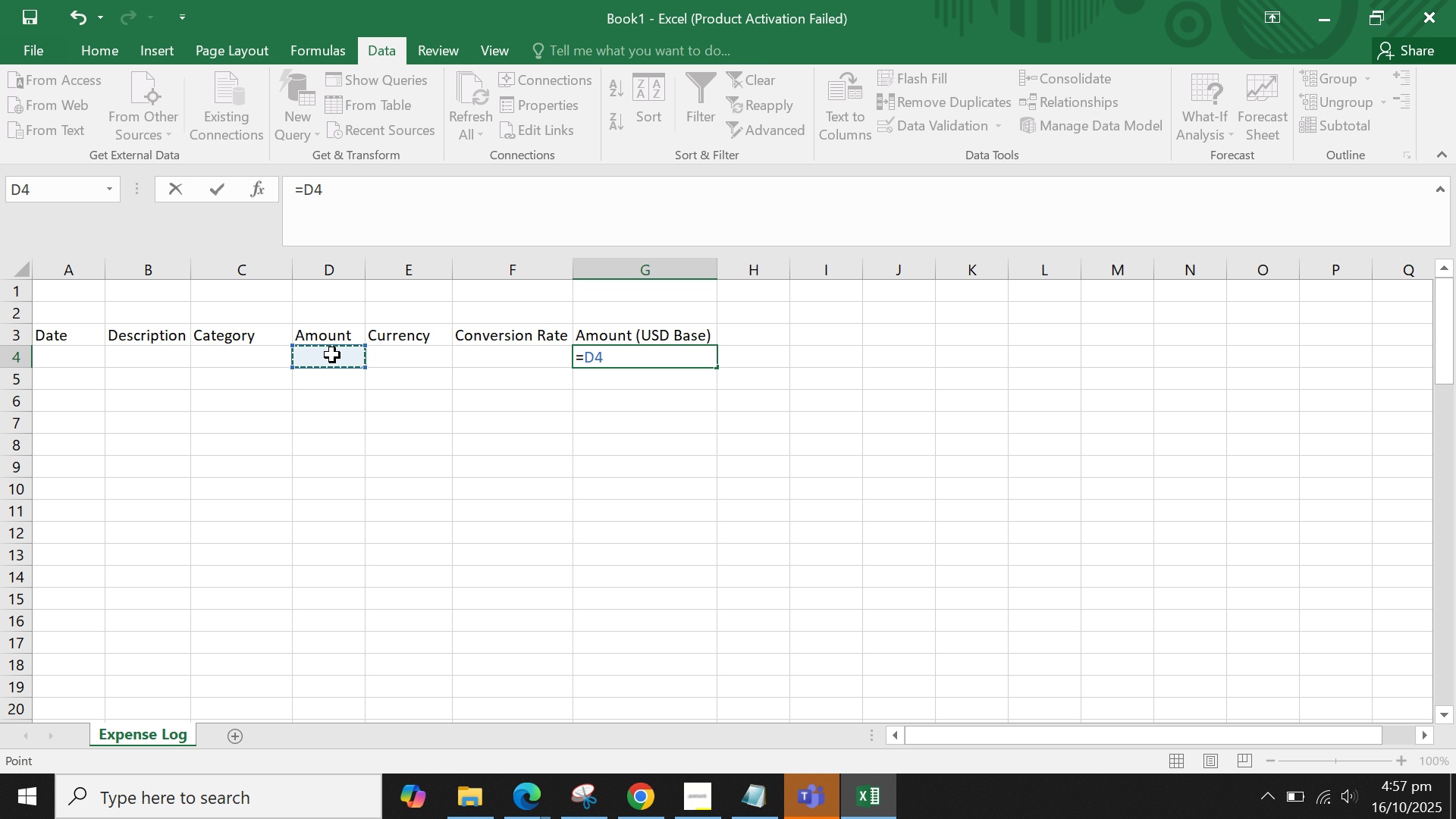 
hold_key(key=ShiftLeft, duration=1.53)
 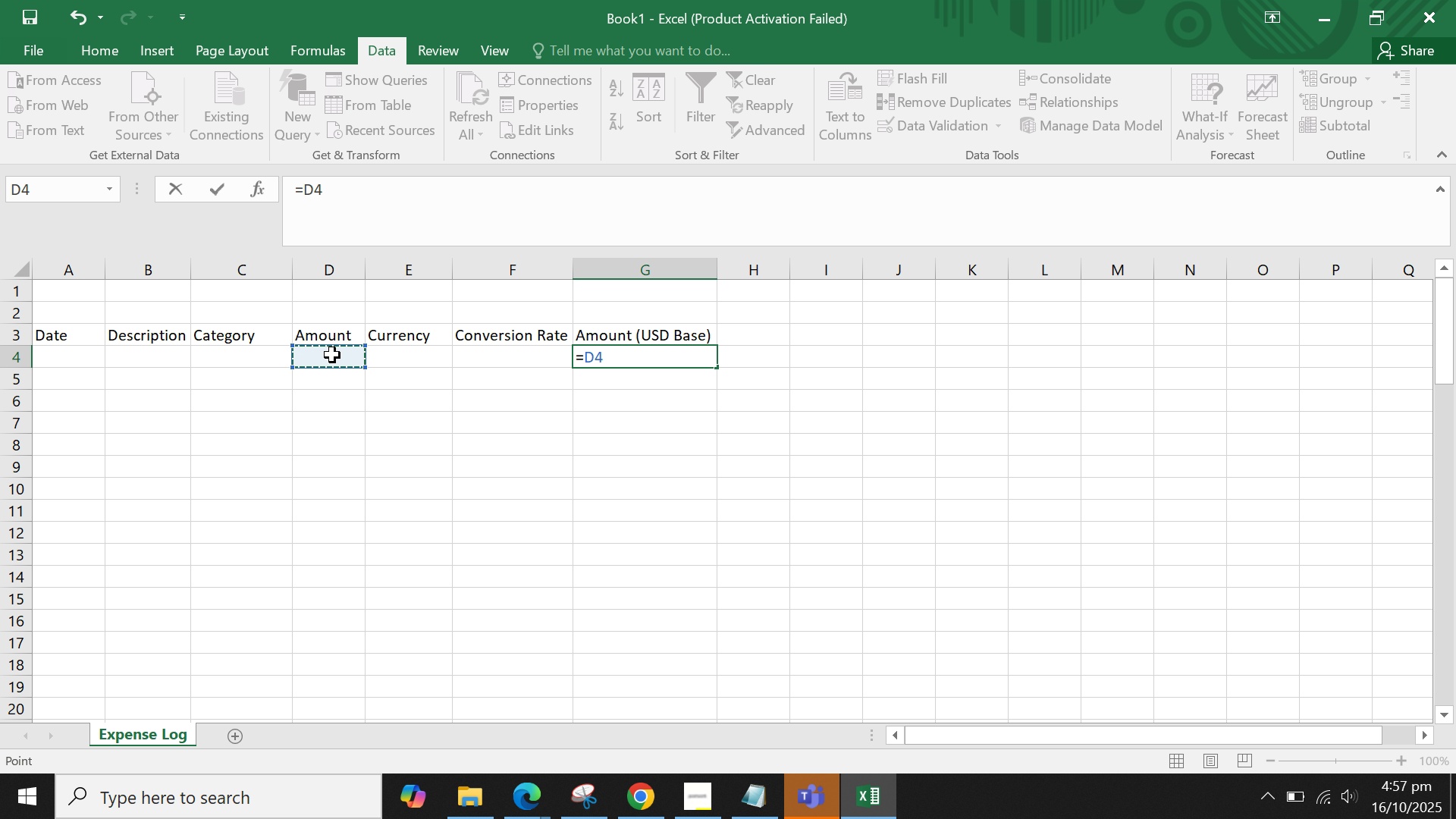 
hold_key(key=ShiftLeft, duration=1.52)
 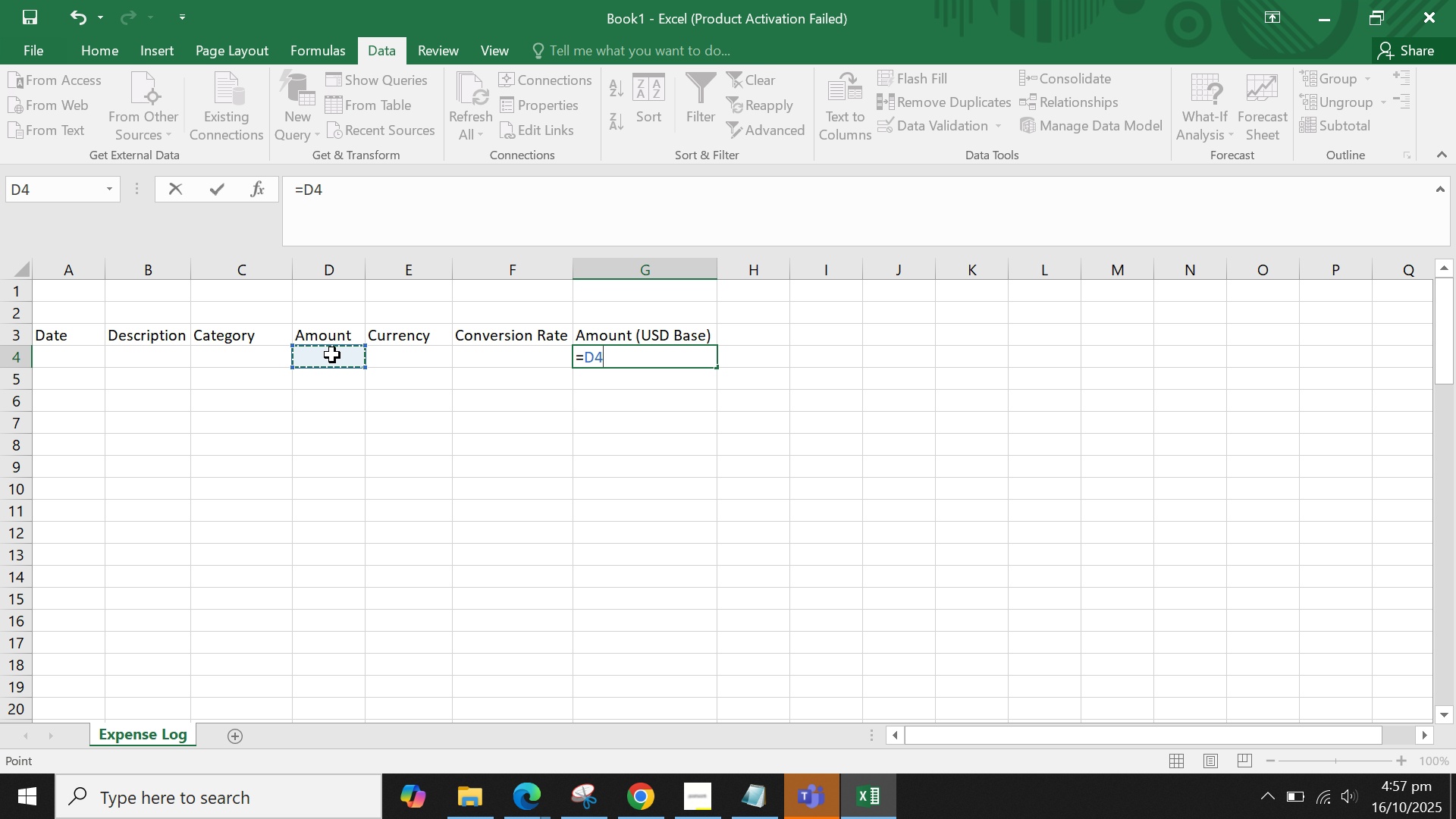 
key(Shift+8)
 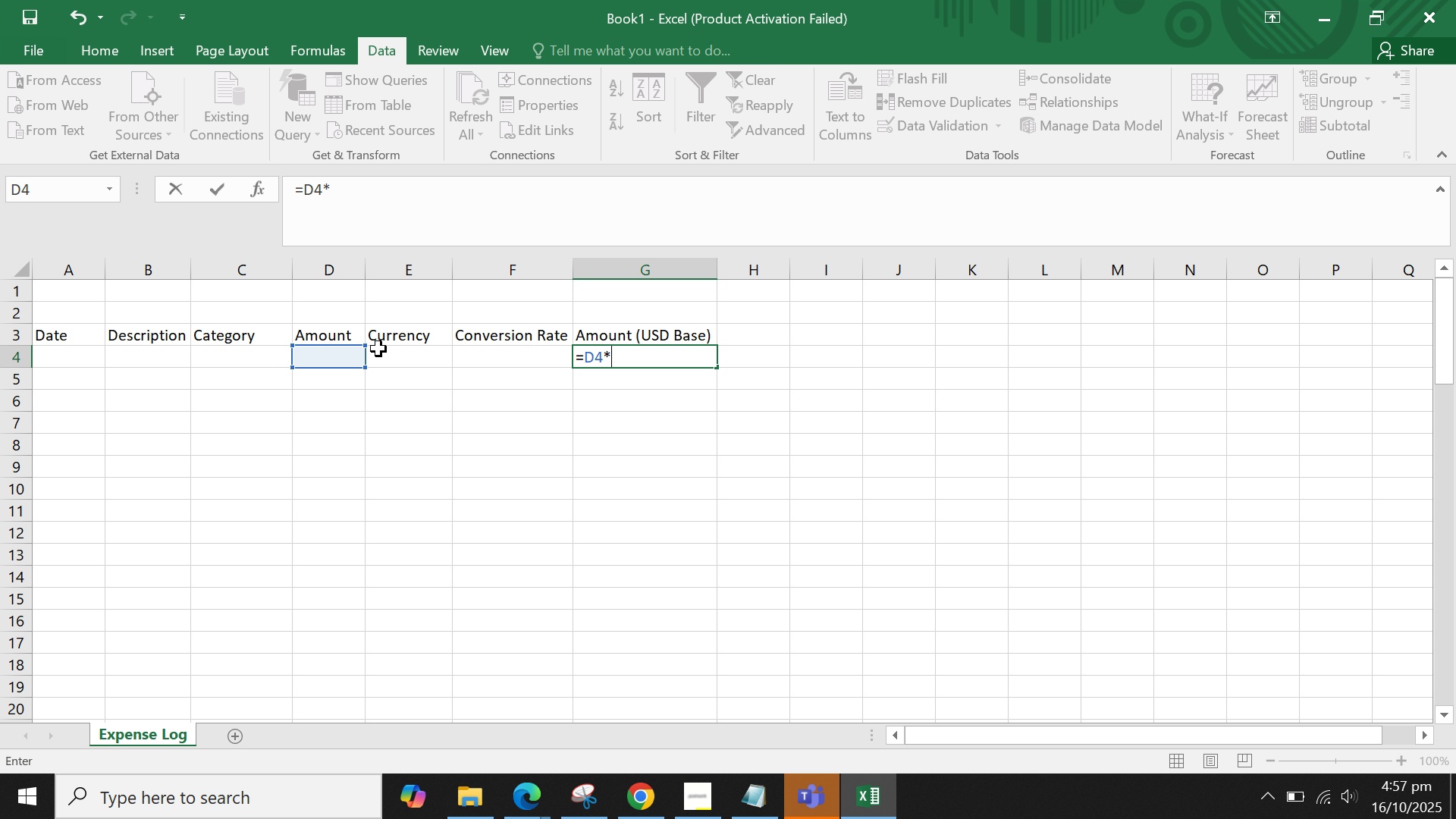 
left_click([497, 359])
 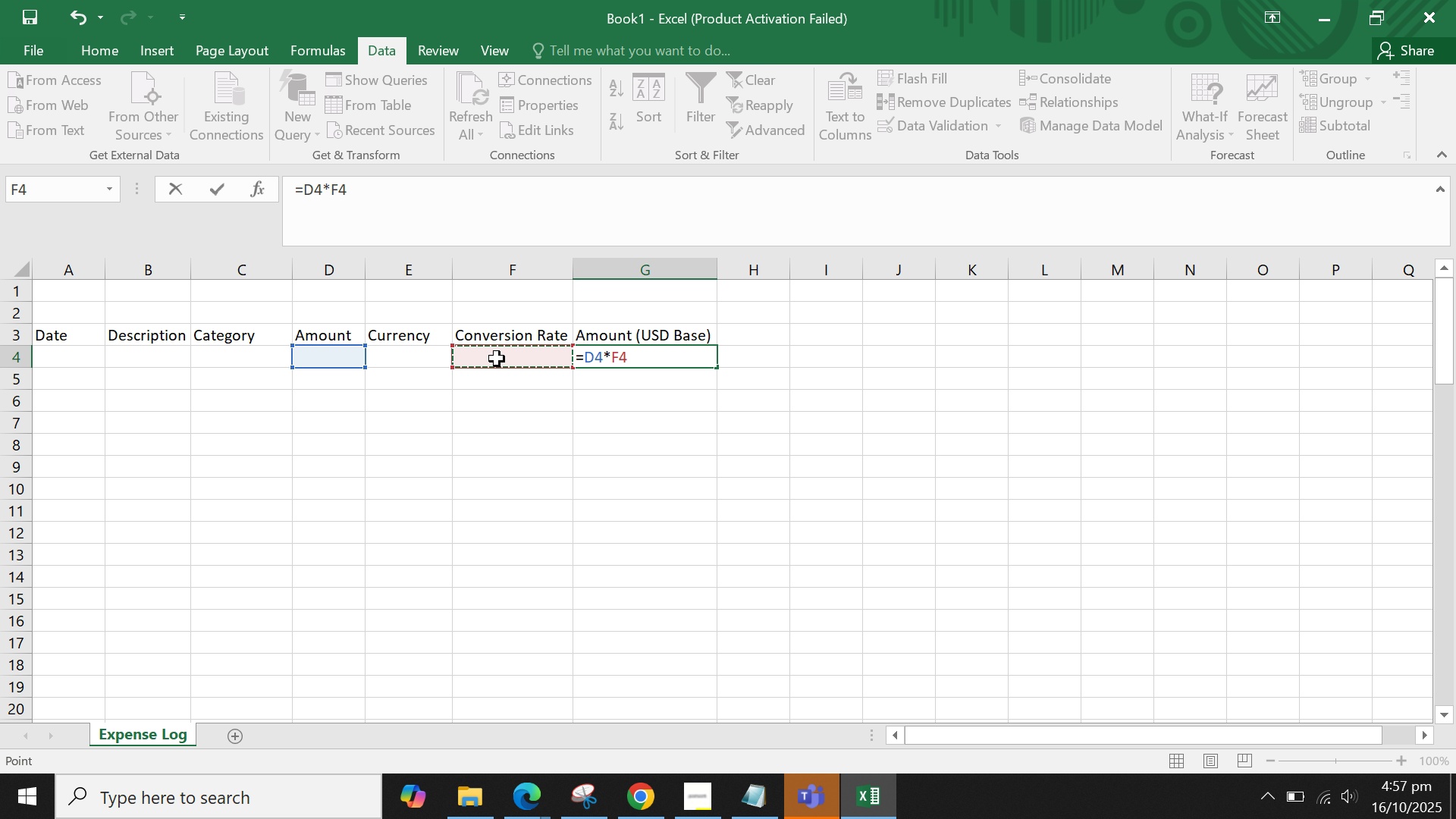 
key(Enter)
 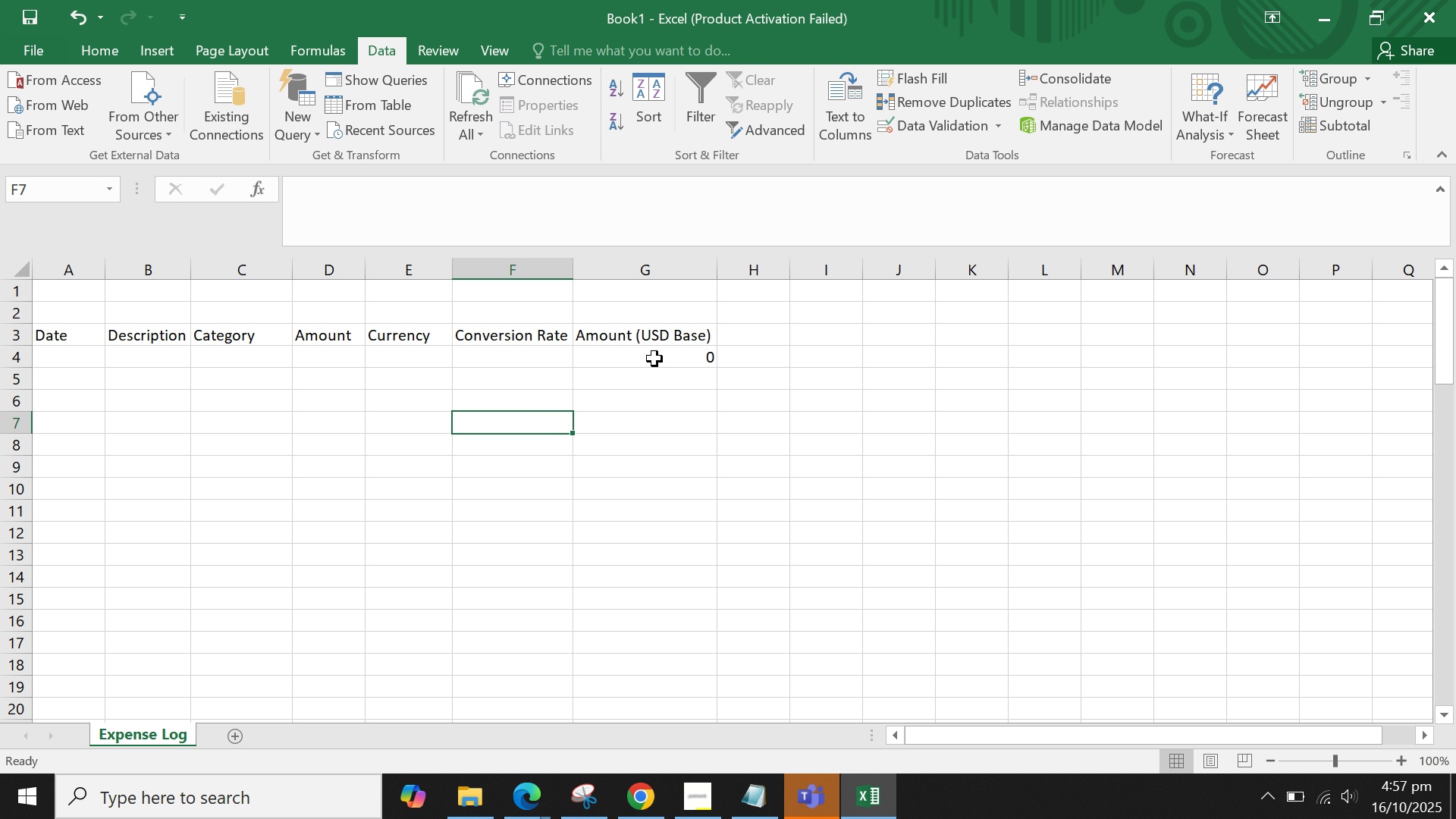 
double_click([654, 359])
 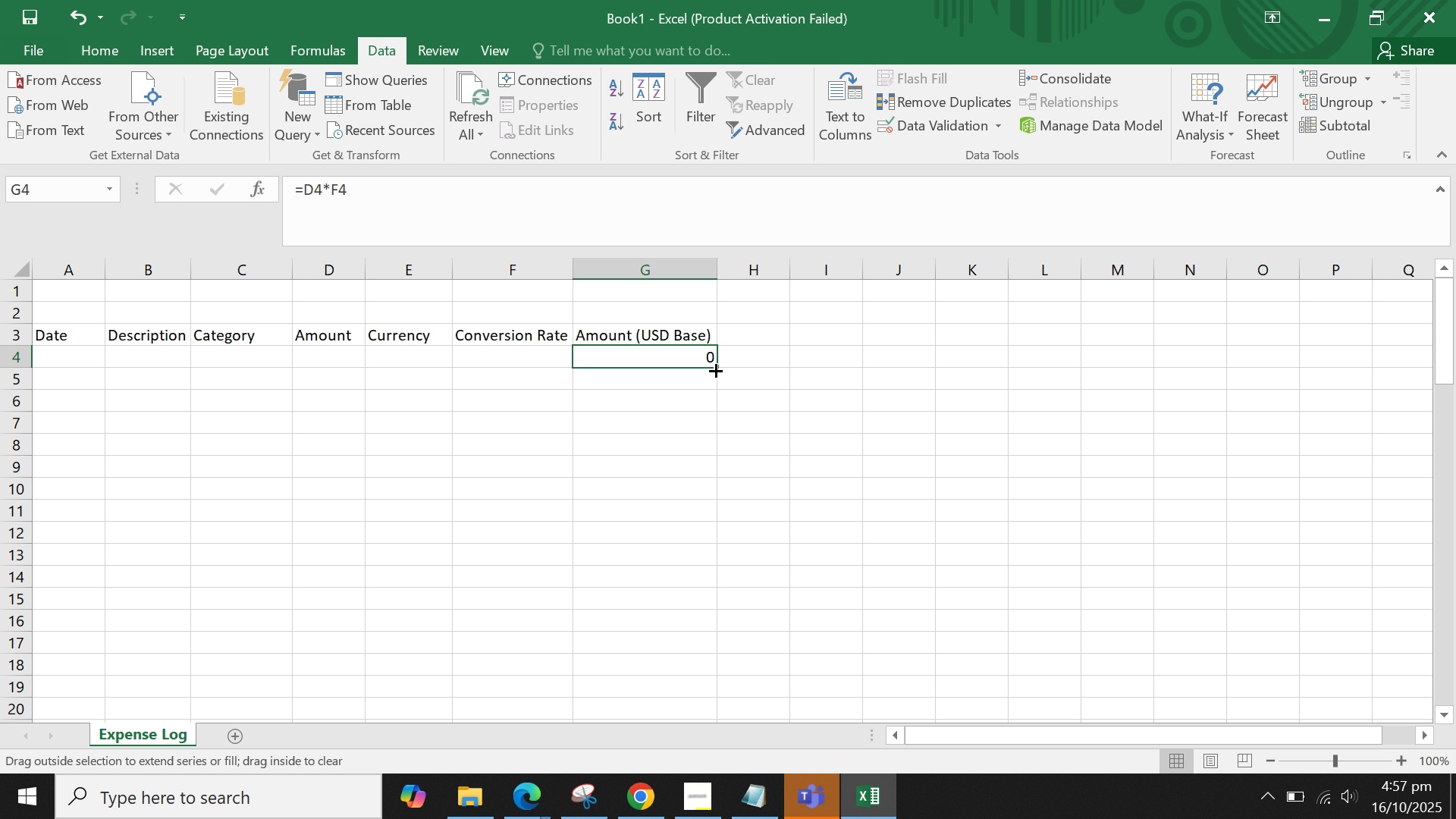 
double_click([714, 369])
 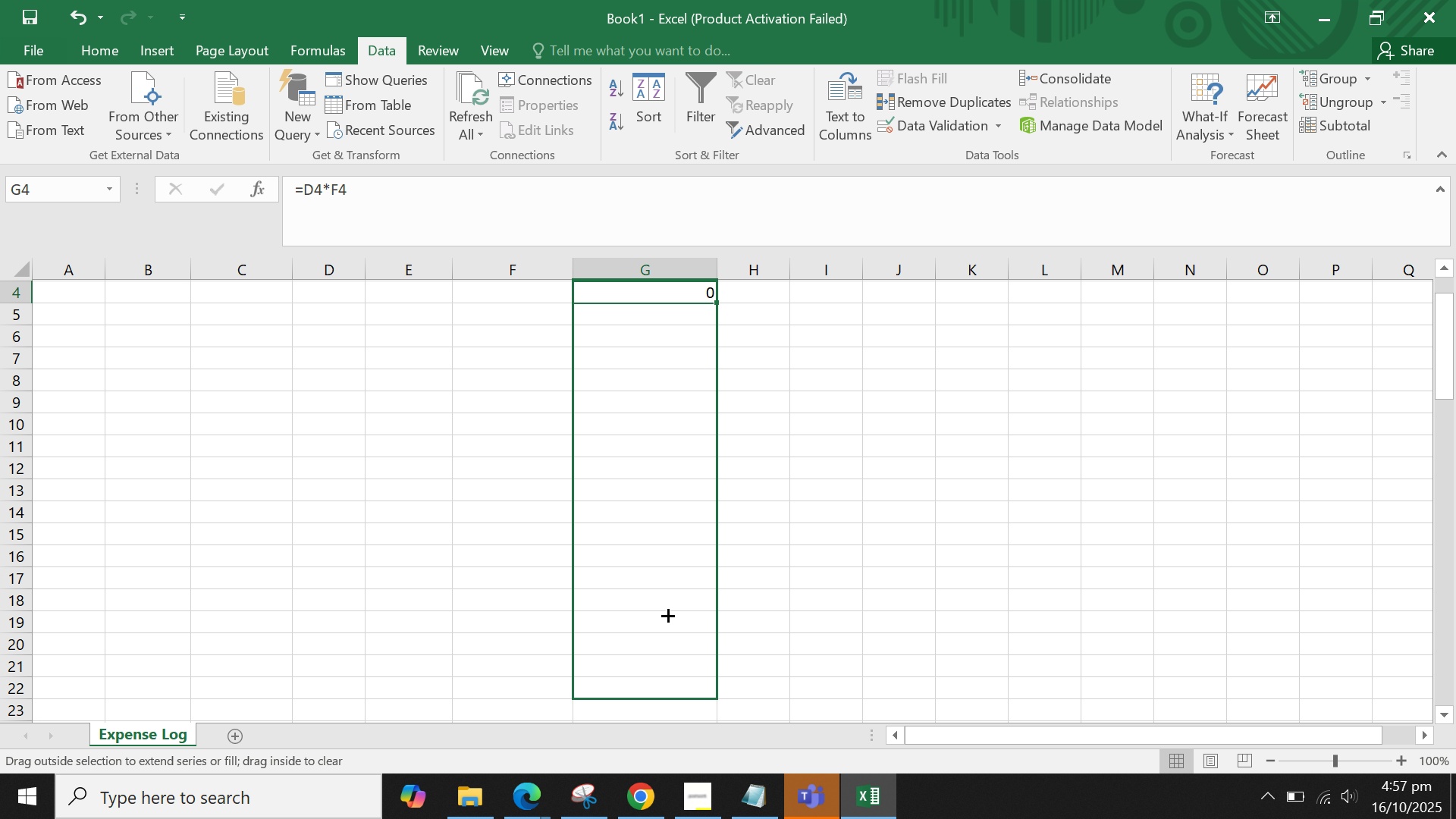 
scroll: coordinate [541, 403], scroll_direction: up, amount: 2.0
 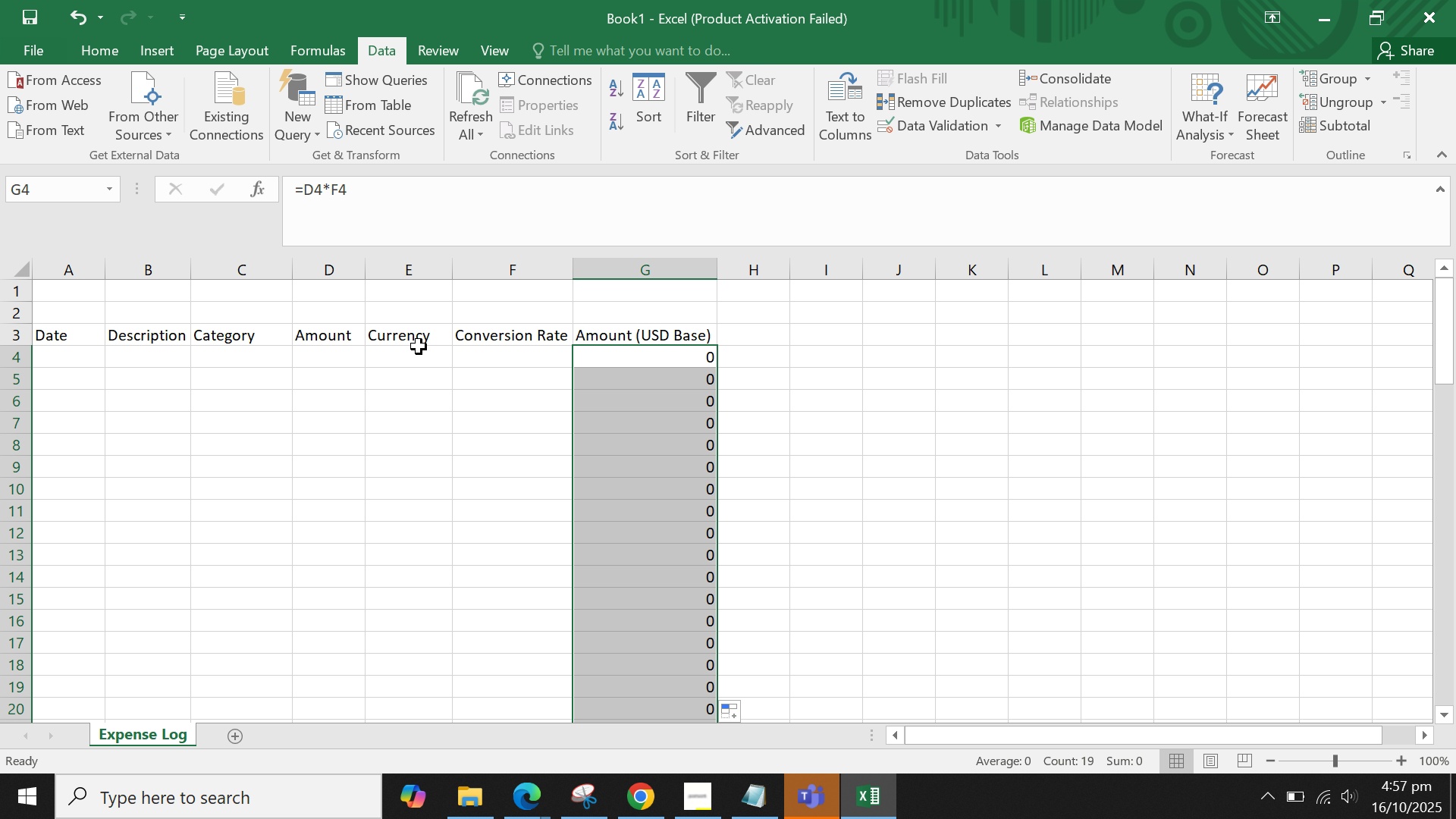 
left_click([416, 344])
 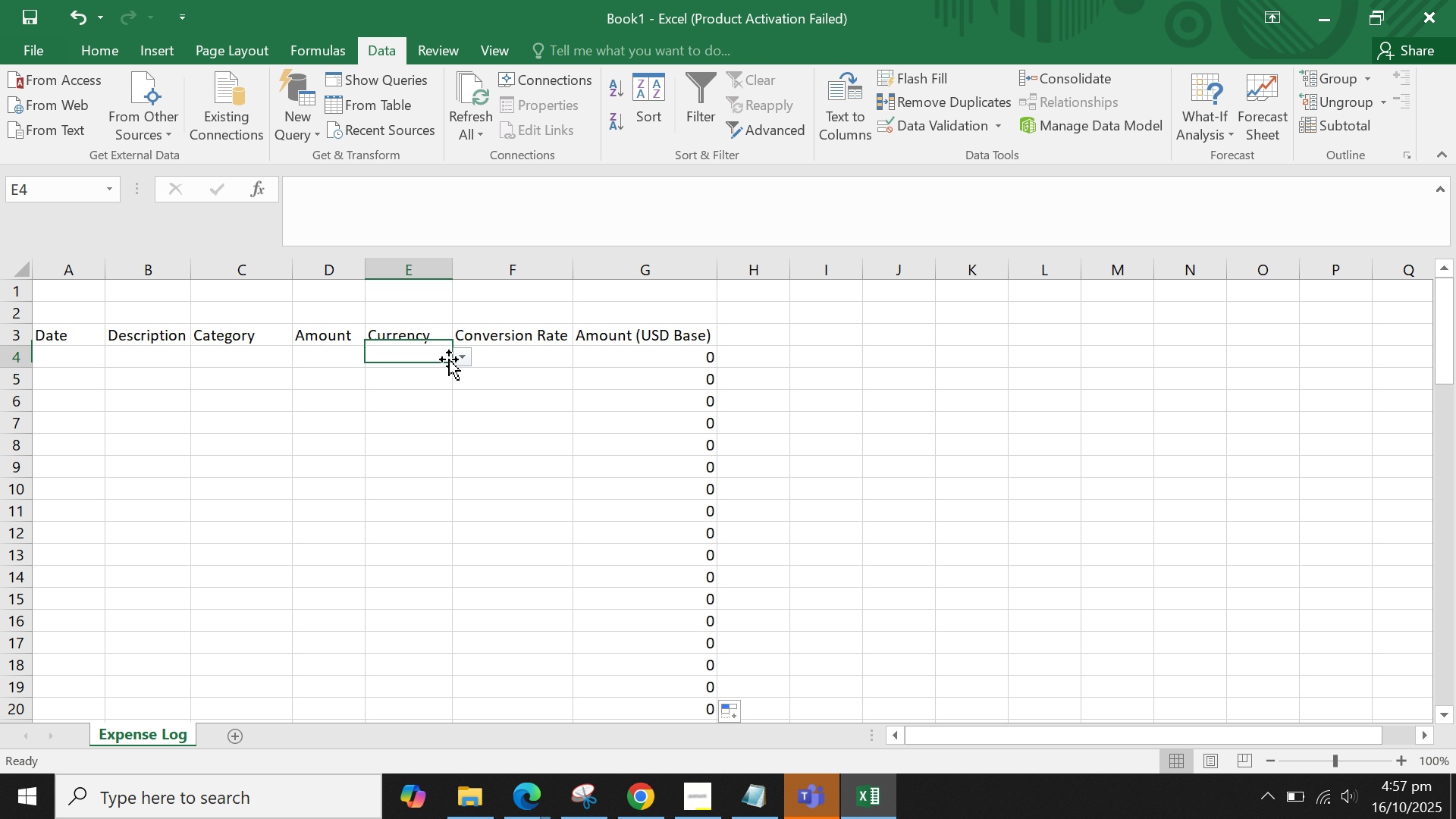 
left_click([449, 359])
 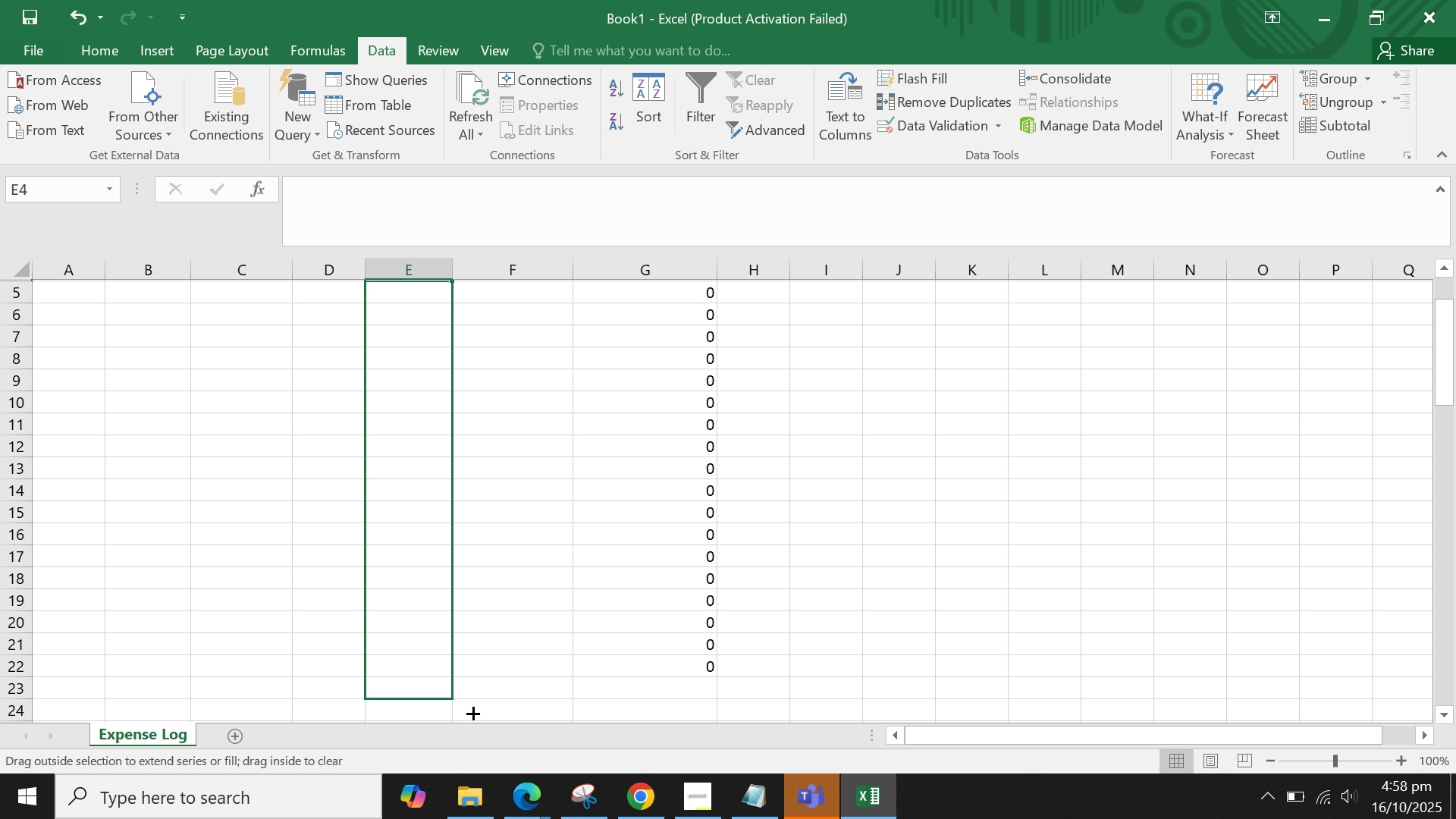 
left_click([466, 609])
 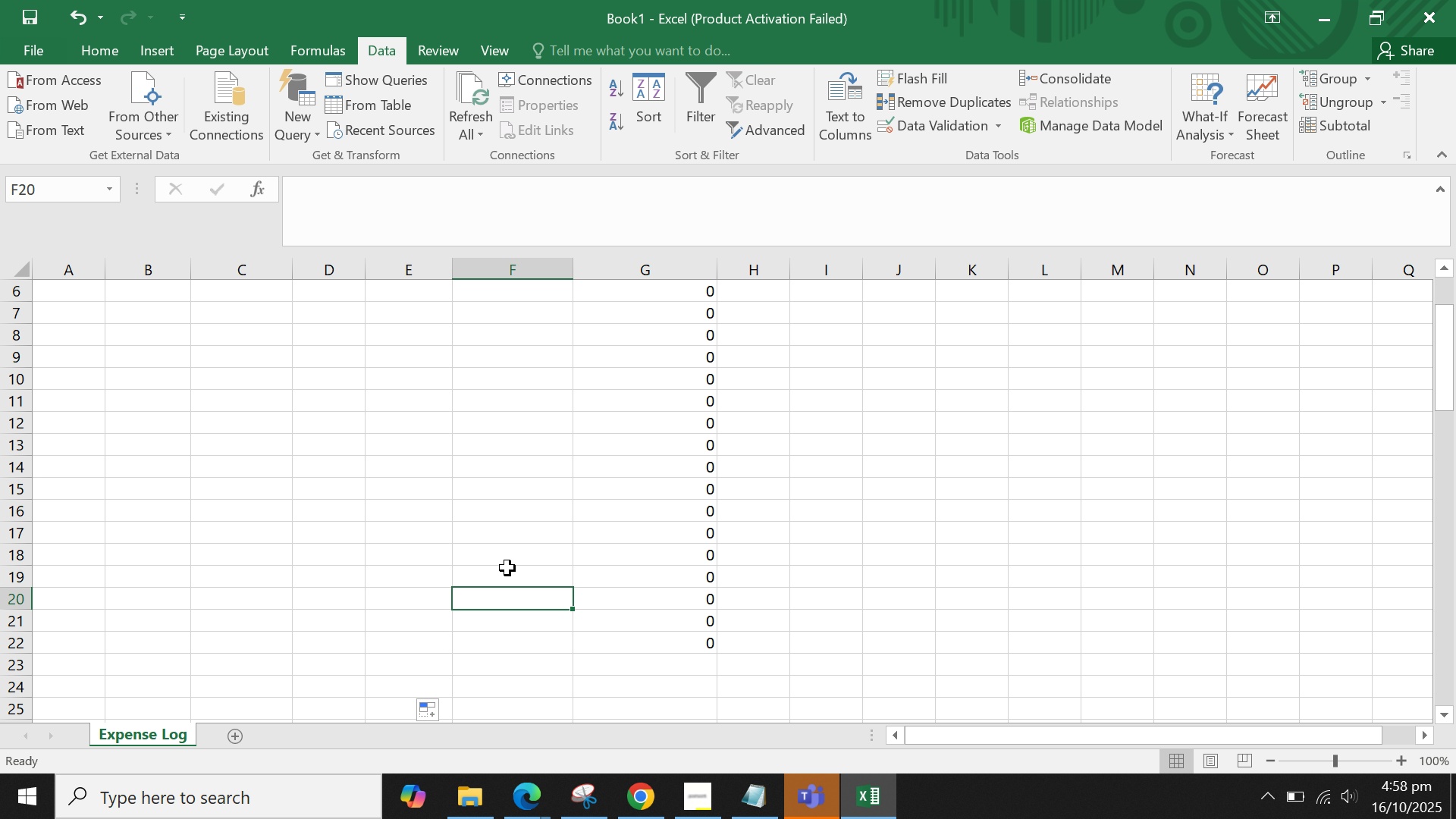 
scroll: coordinate [528, 564], scroll_direction: up, amount: 6.0
 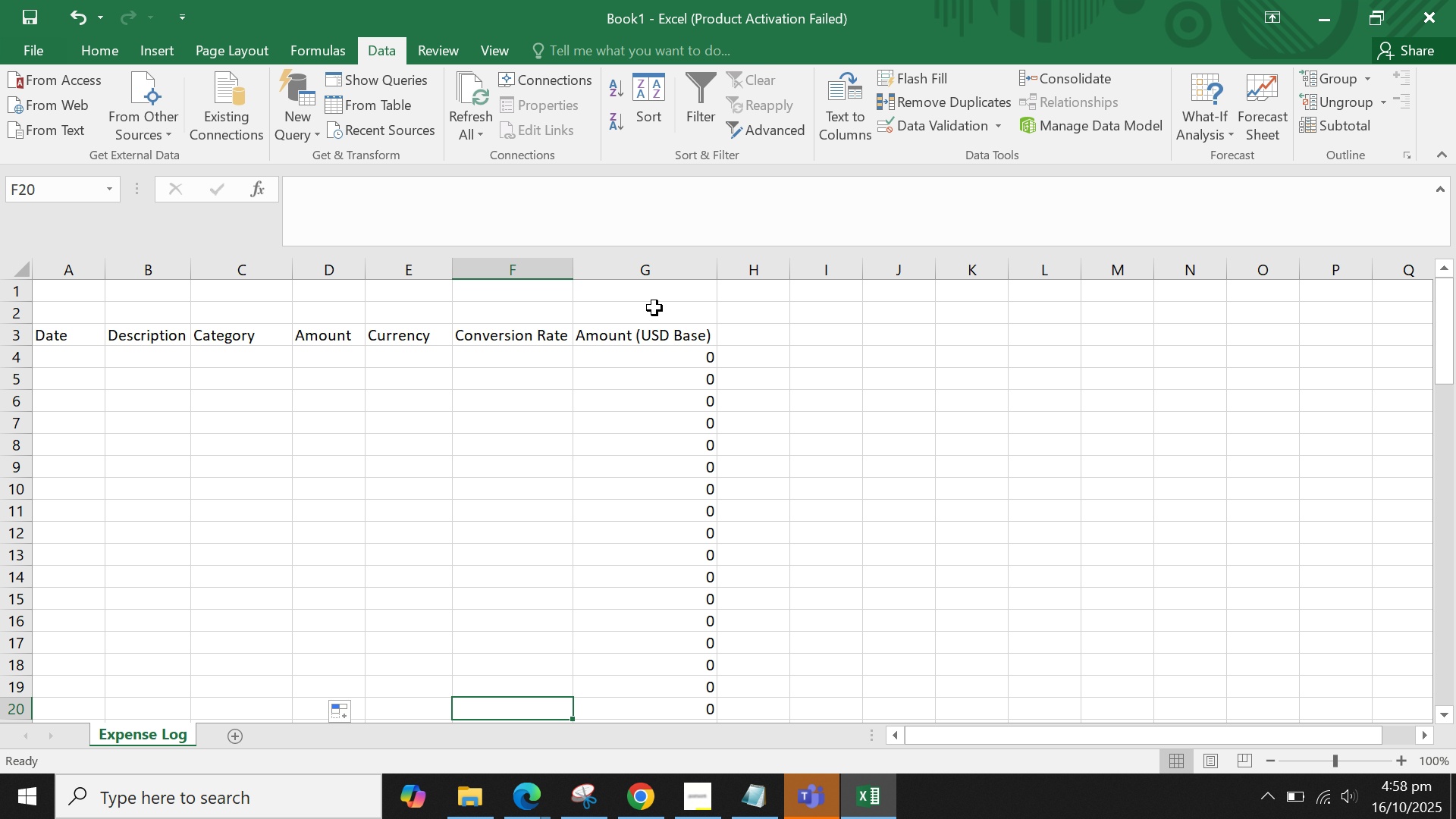 
left_click([655, 275])
 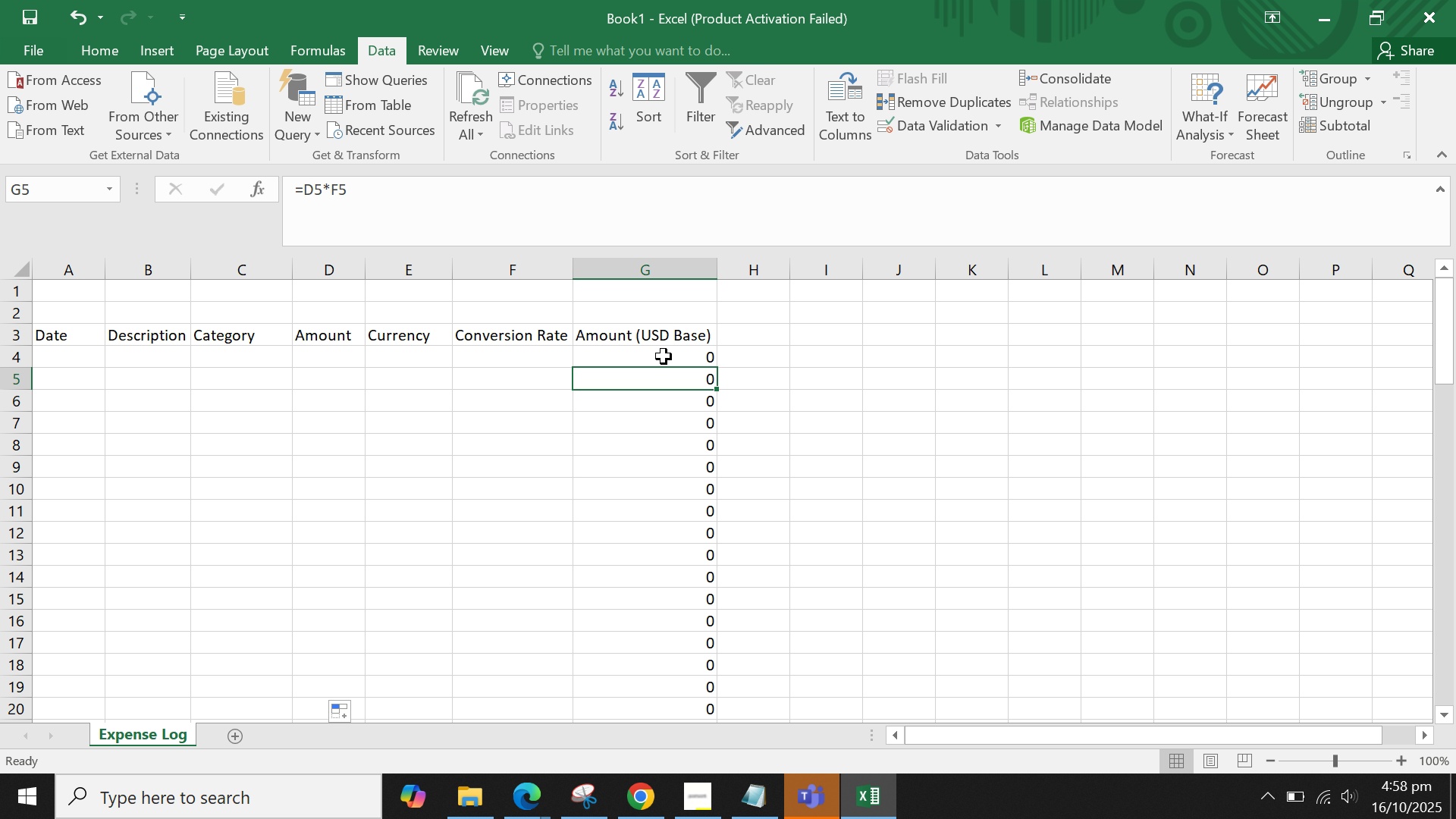 
double_click([667, 350])
 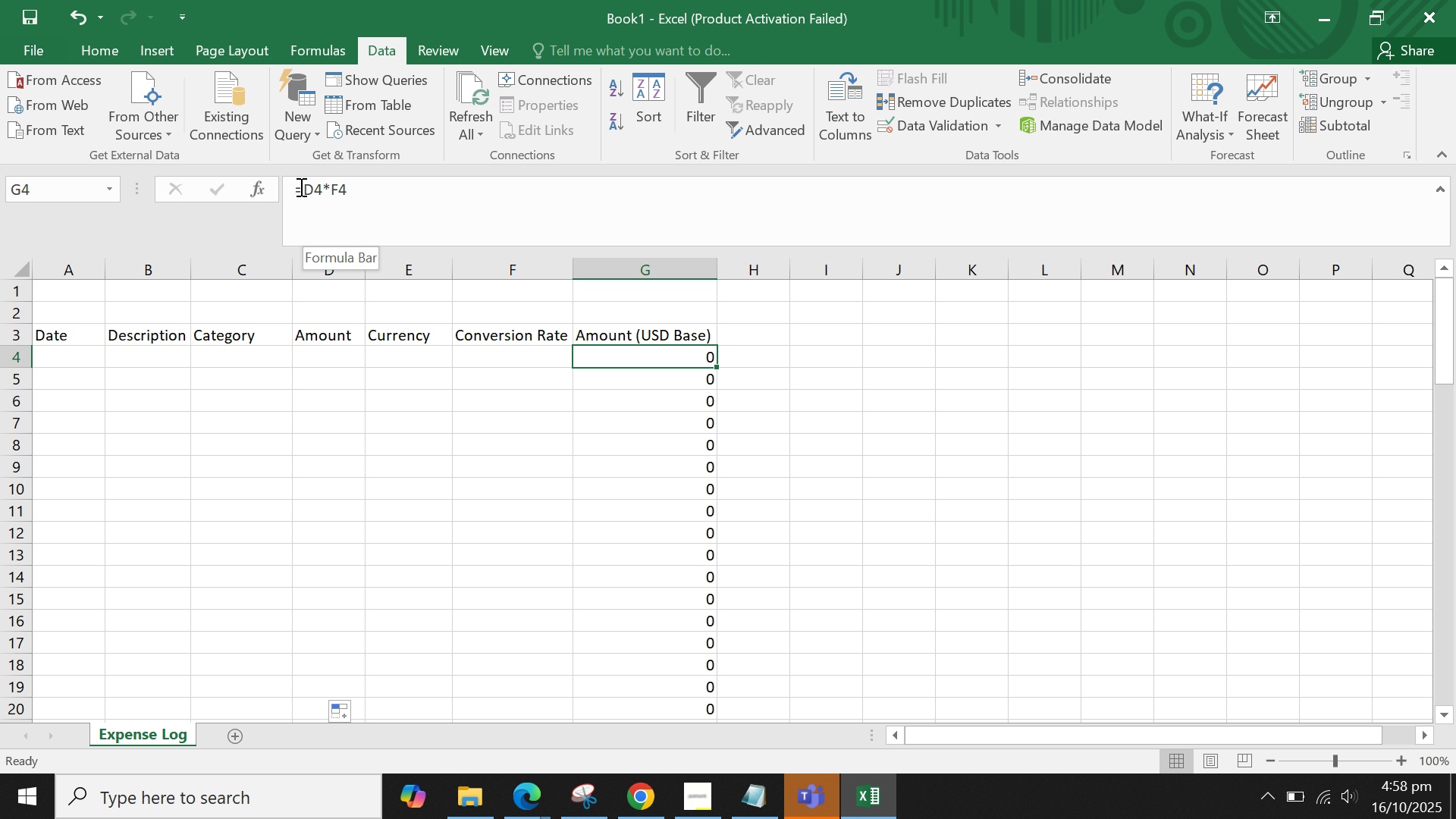 
left_click([300, 187])
 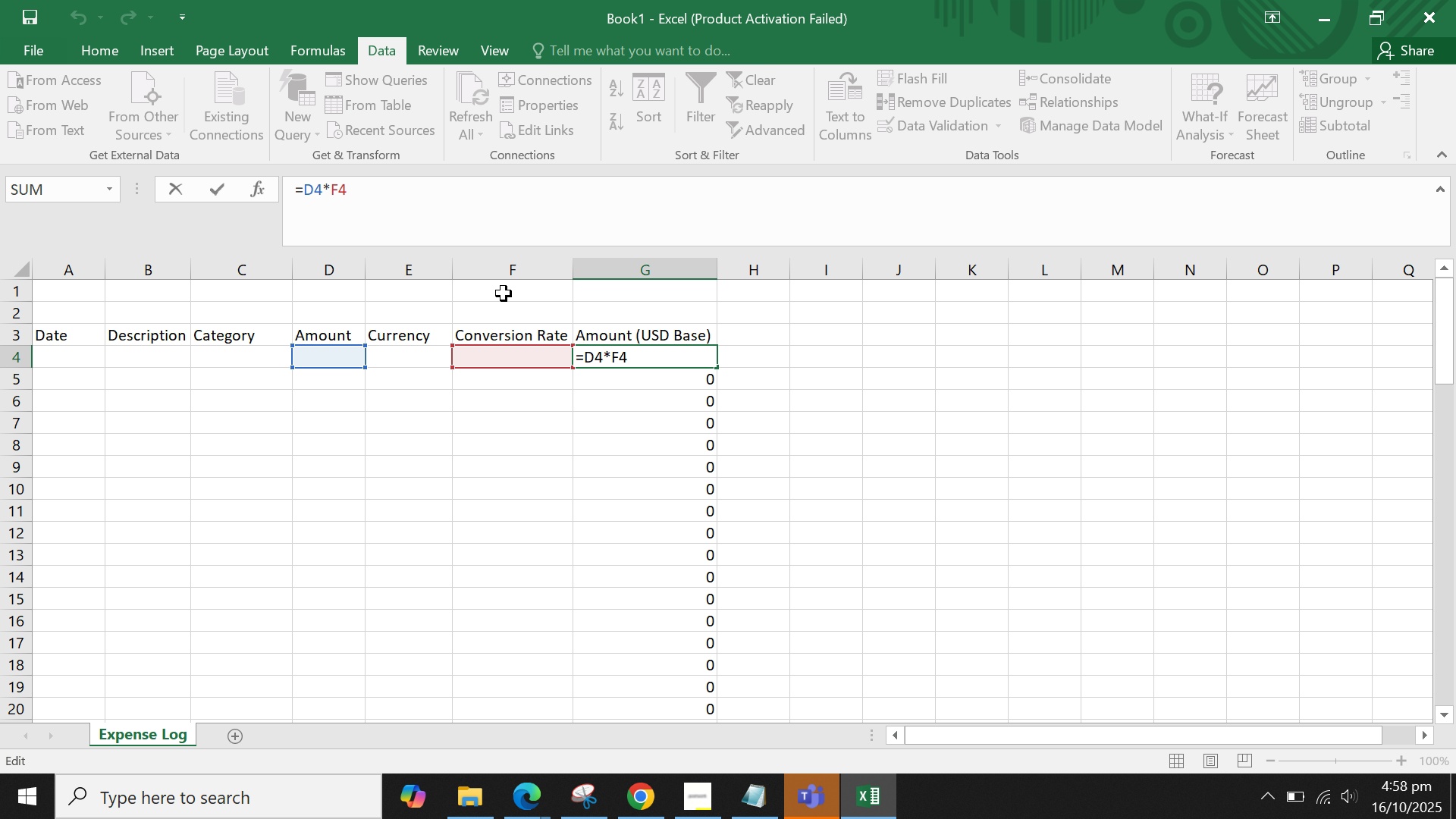 
wait(5.31)
 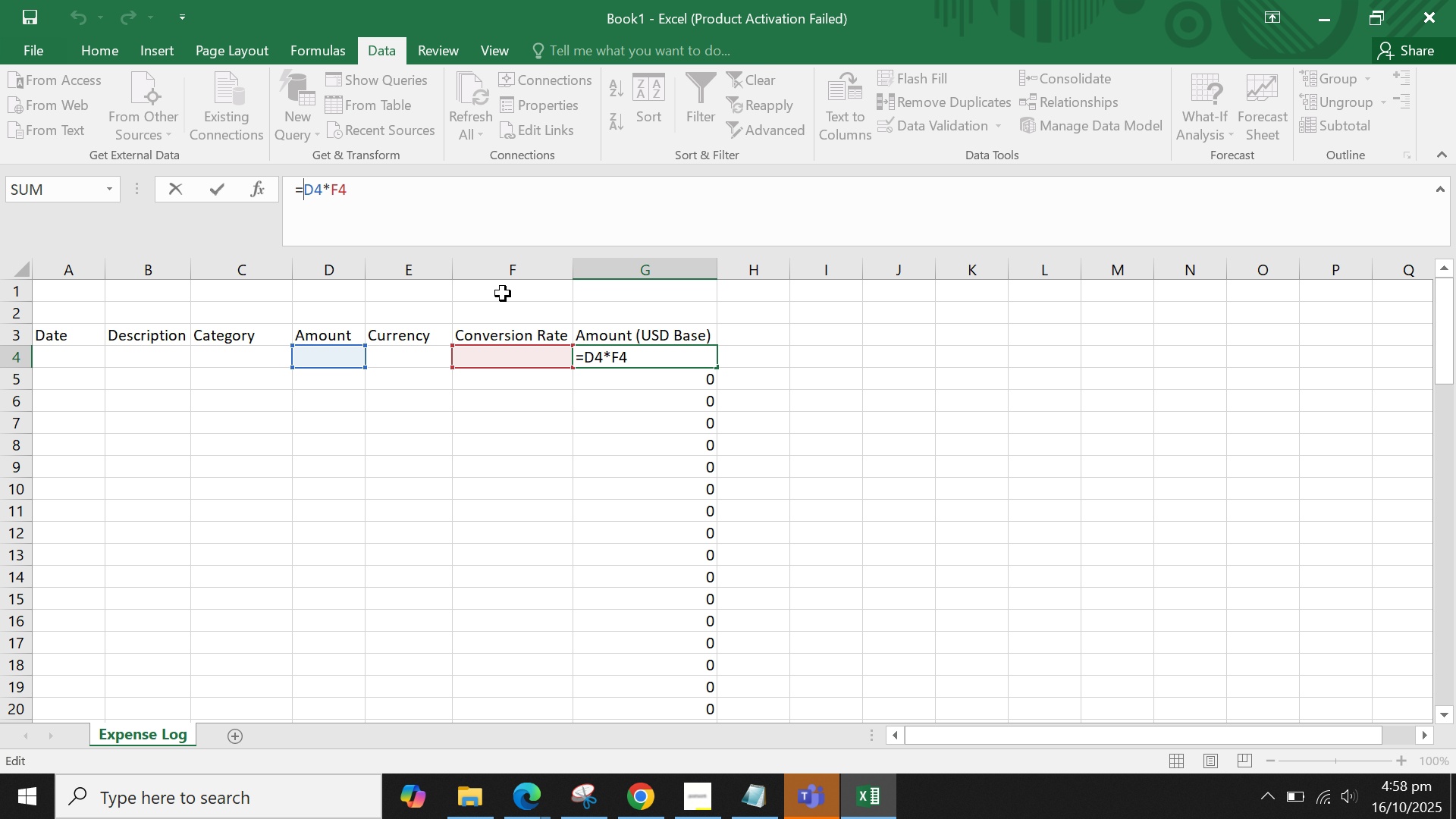 
type(if)
 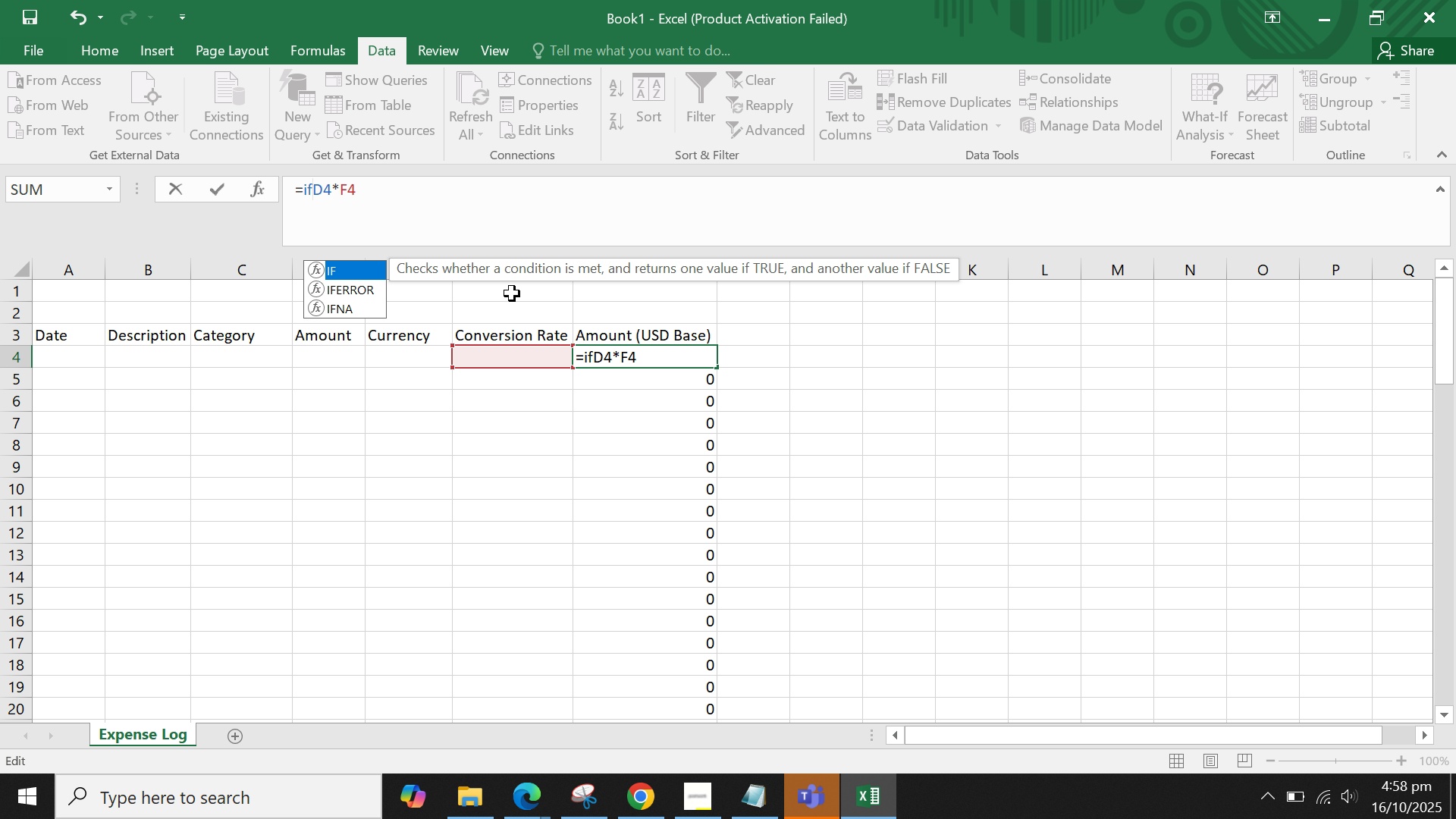 
hold_key(key=ShiftLeft, duration=1.54)
 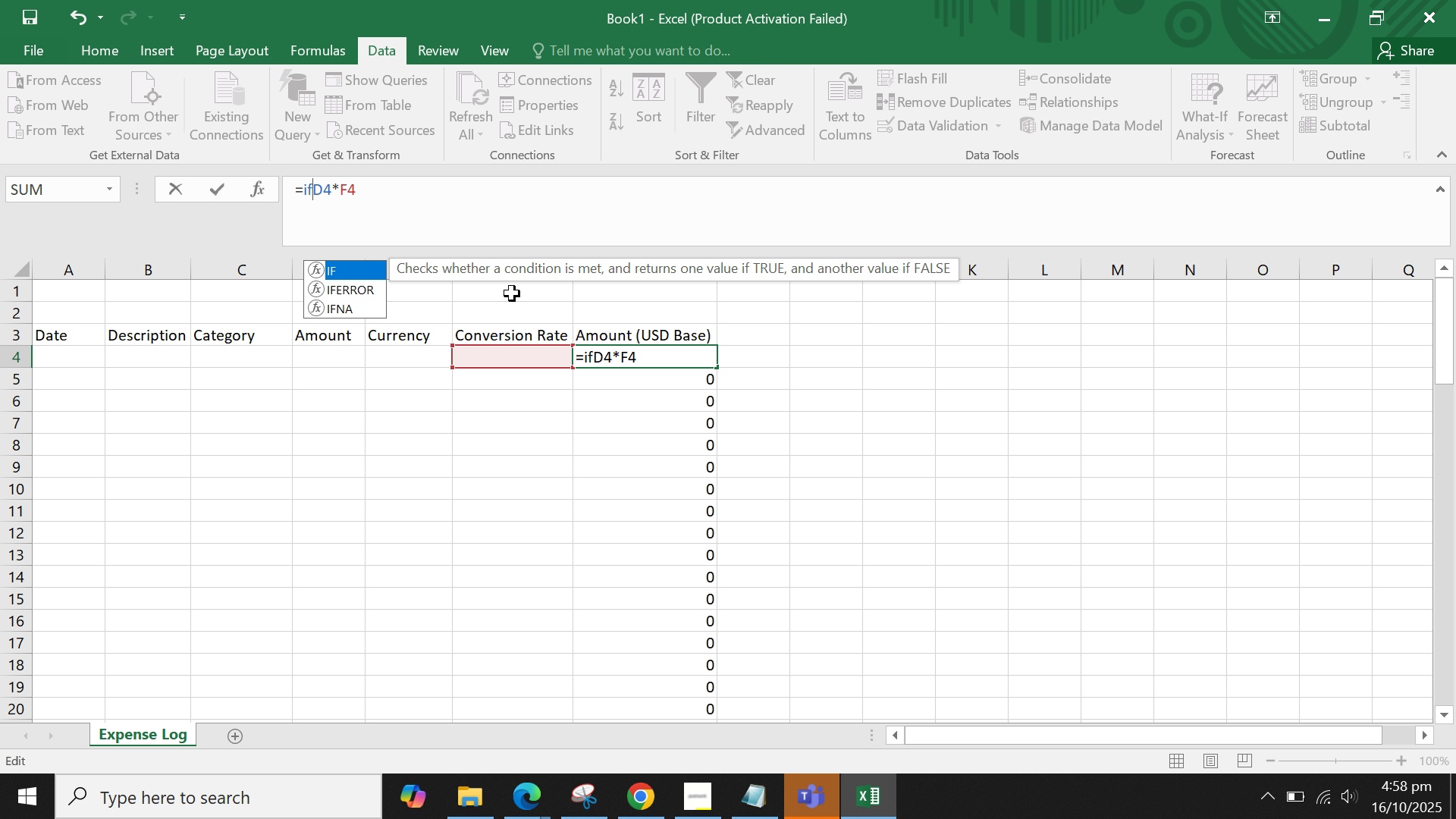 
hold_key(key=ShiftLeft, duration=0.72)
 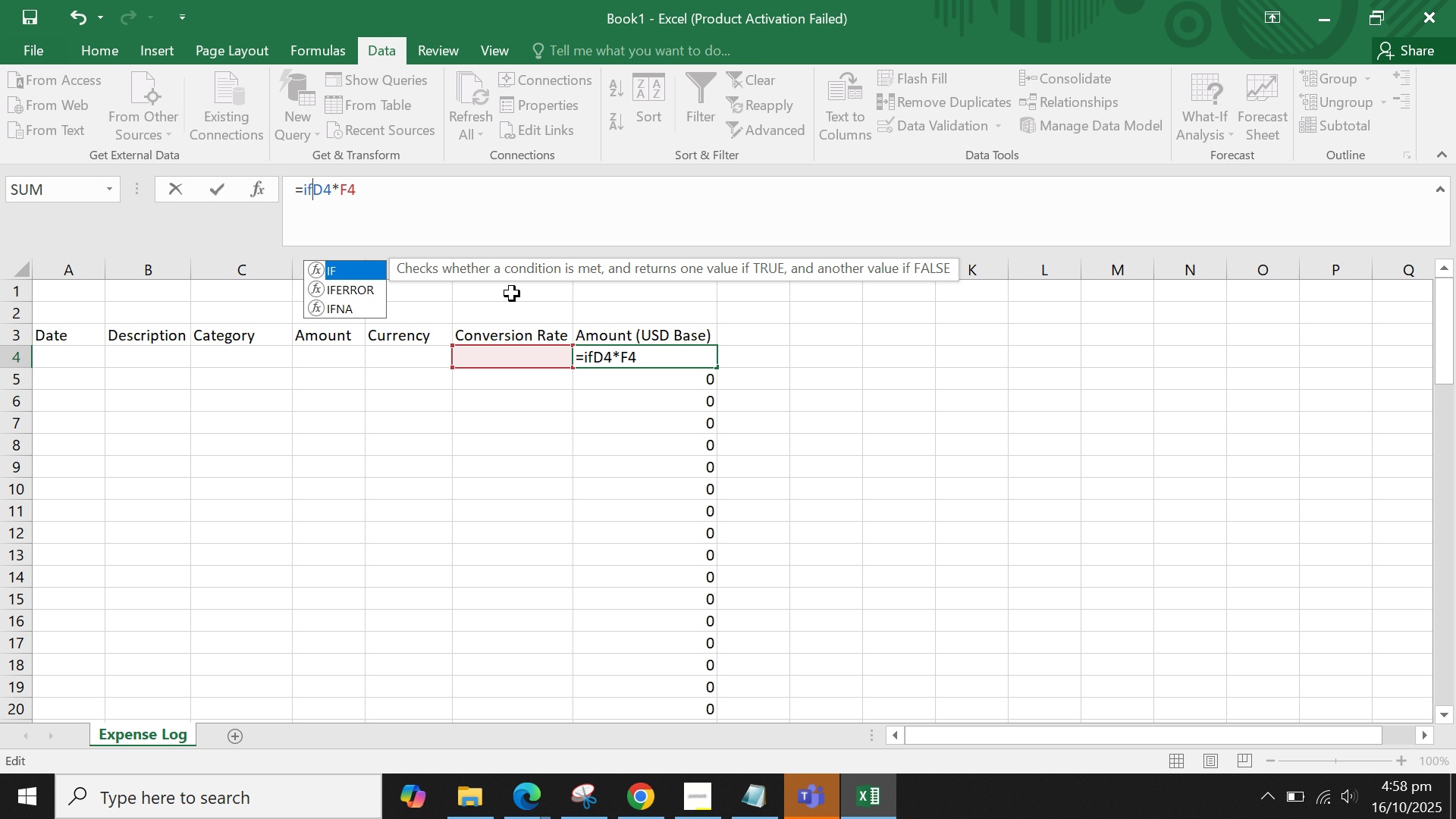 
key(Shift+9)
 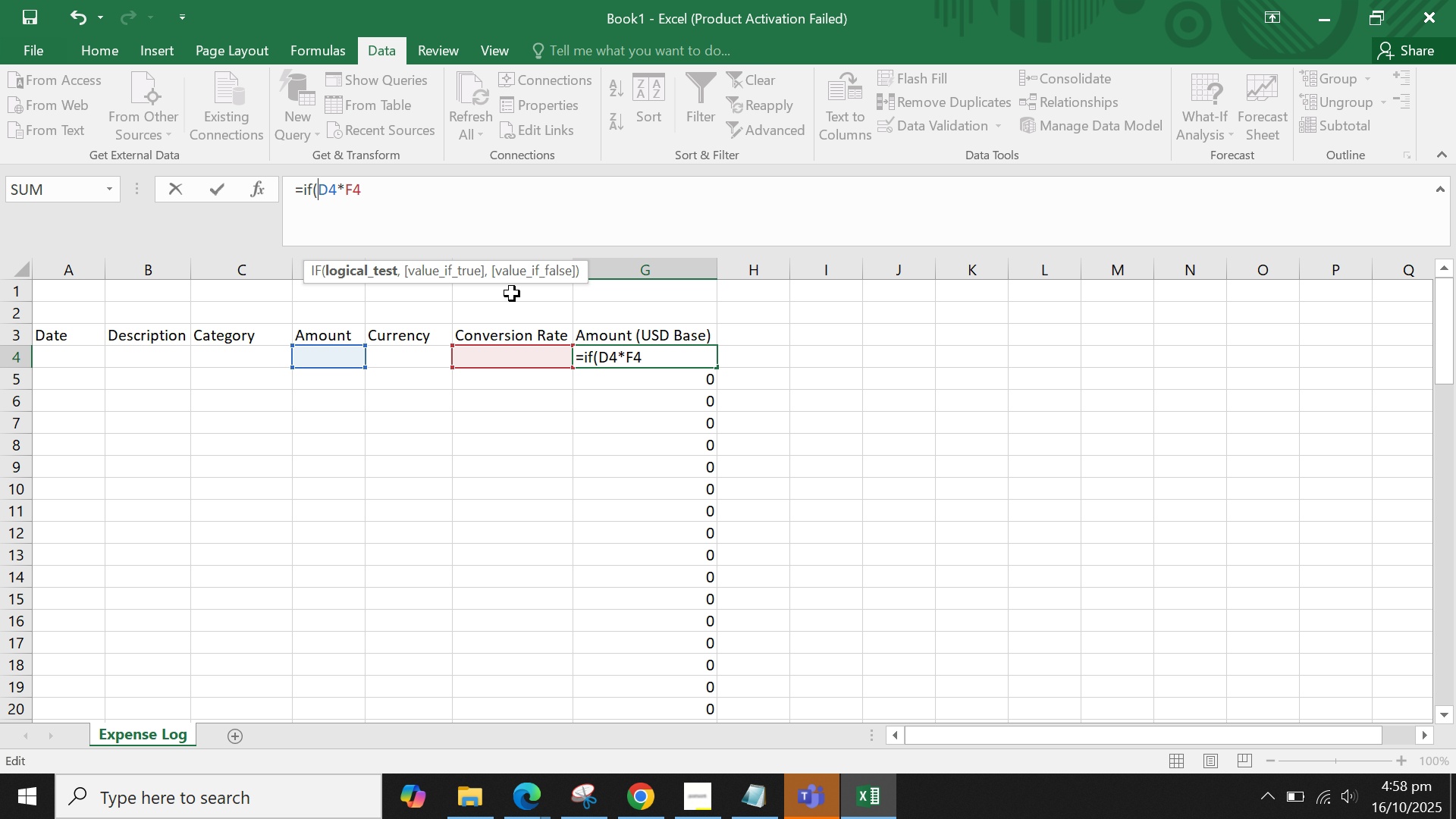 
key(Control+ArrowRight)
 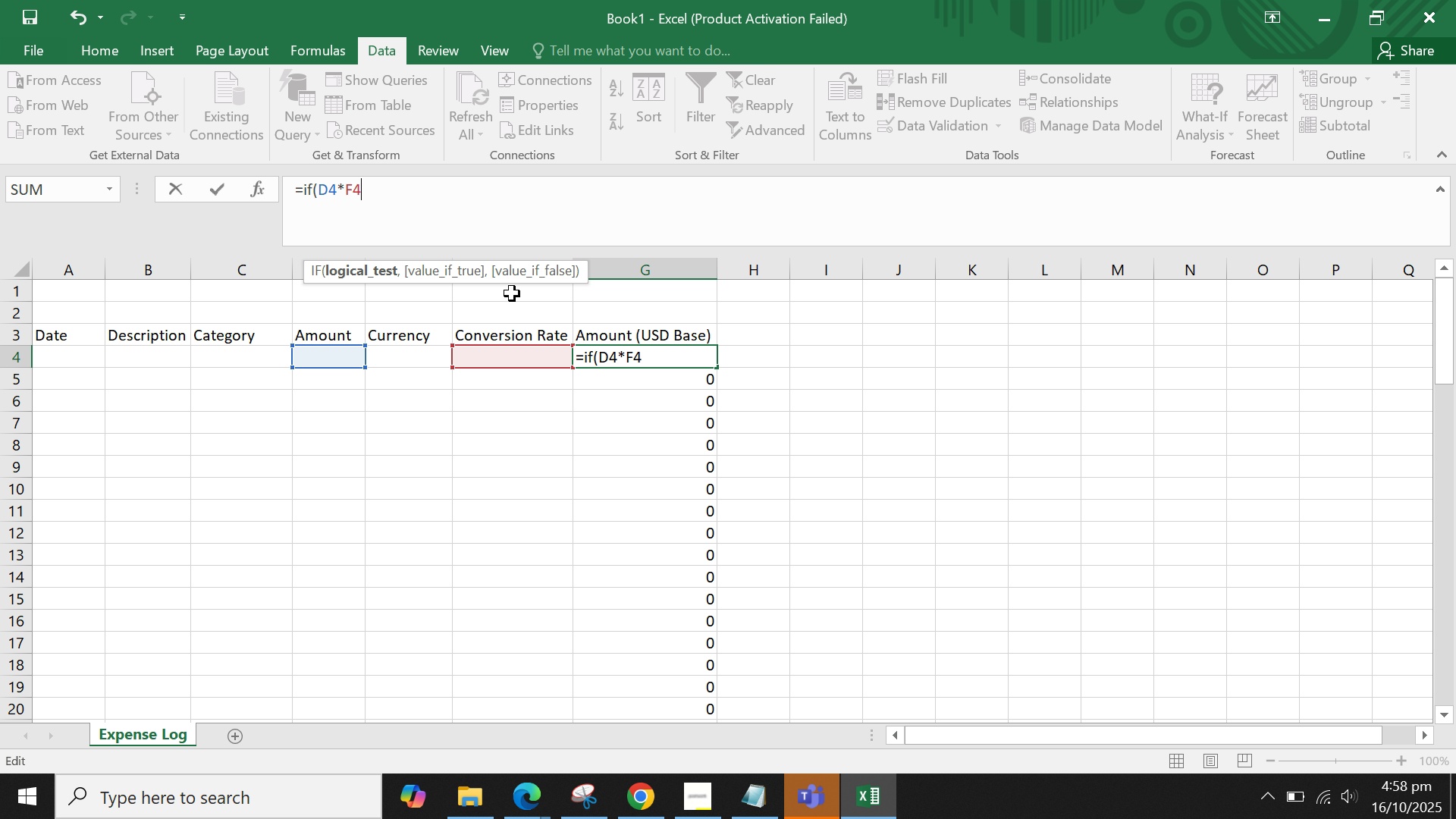 
key(Control+ArrowRight)
 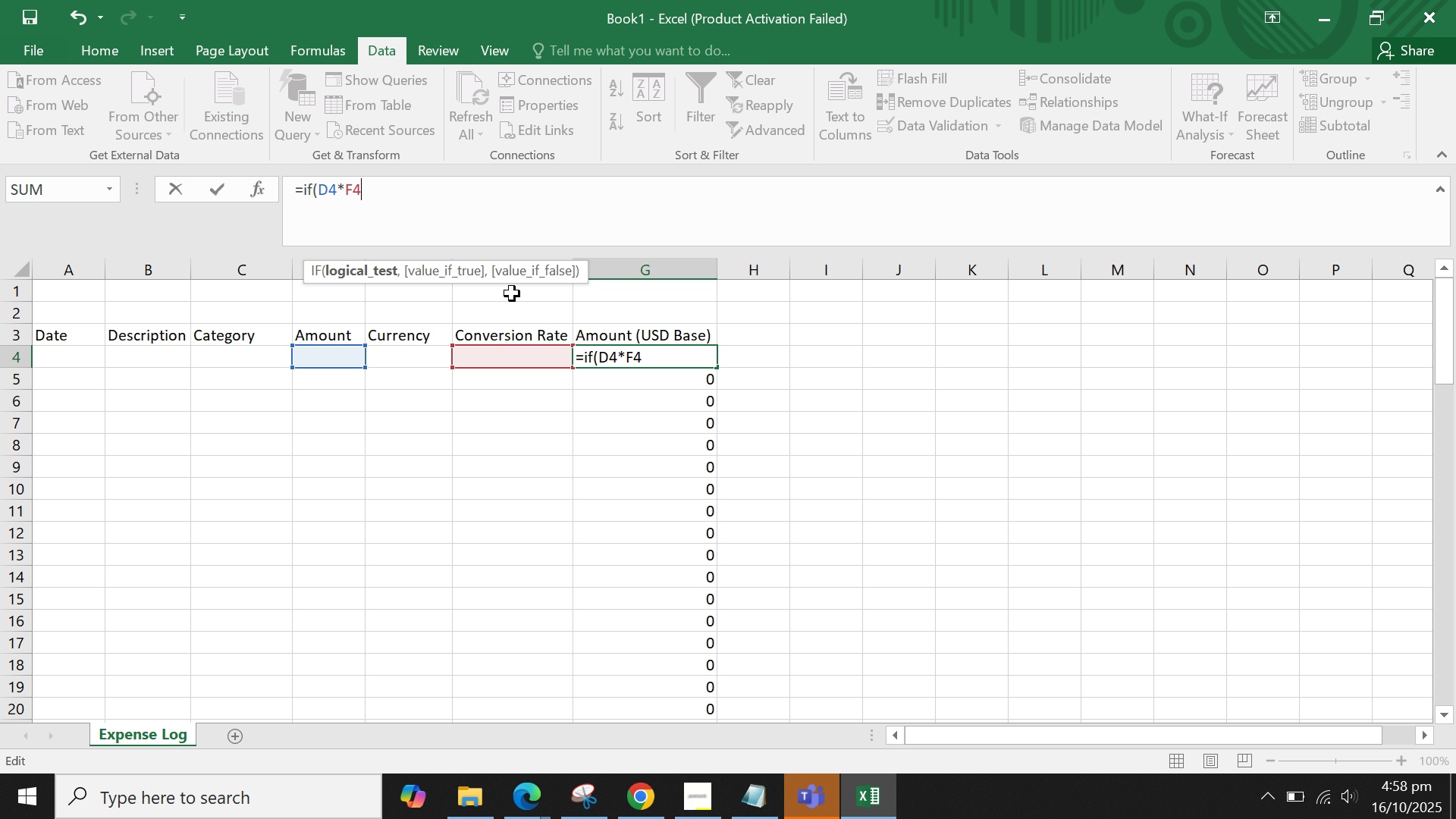 
key(Control+ArrowRight)
 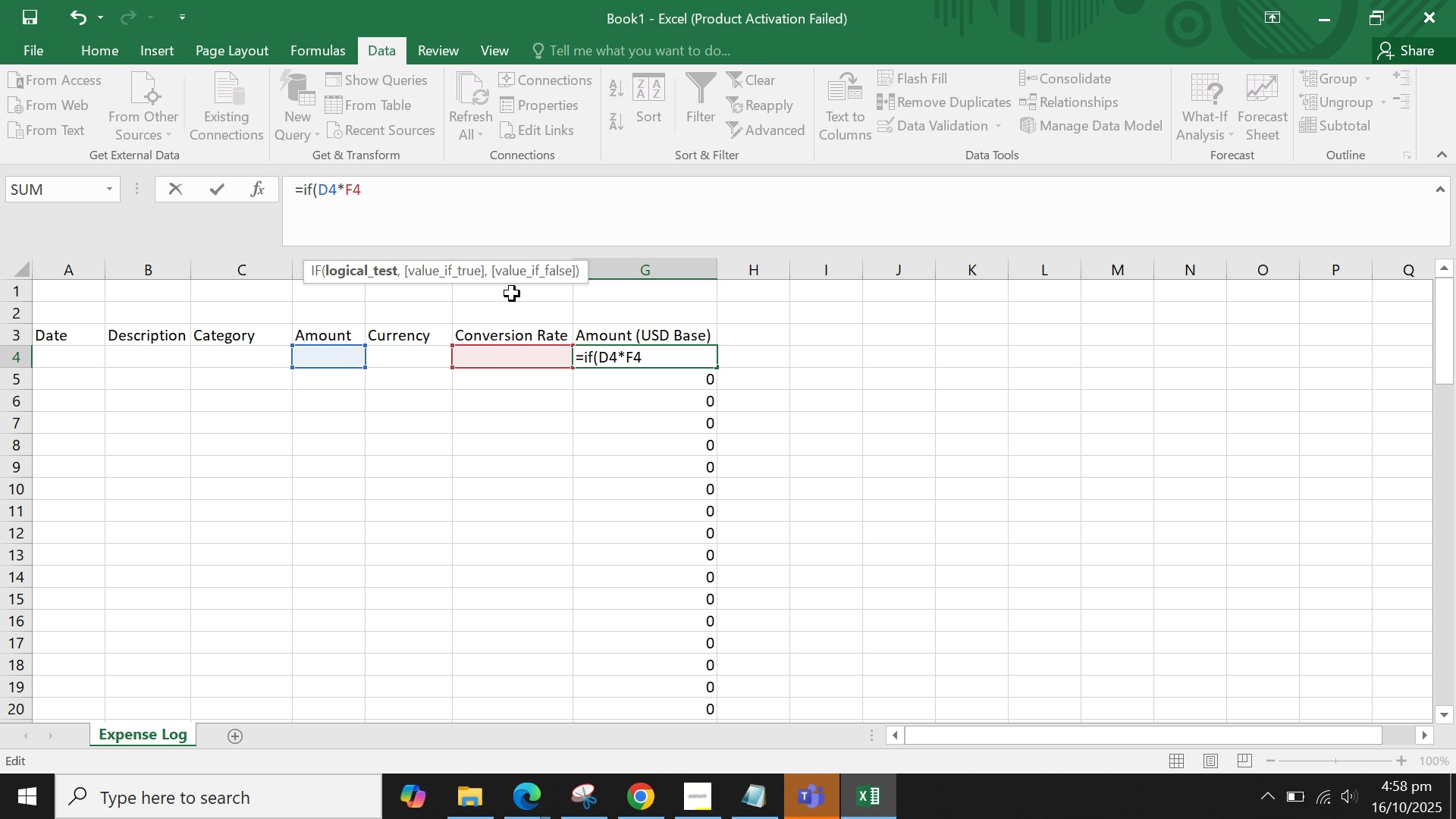 
hold_key(key=ShiftLeft, duration=1.5)
 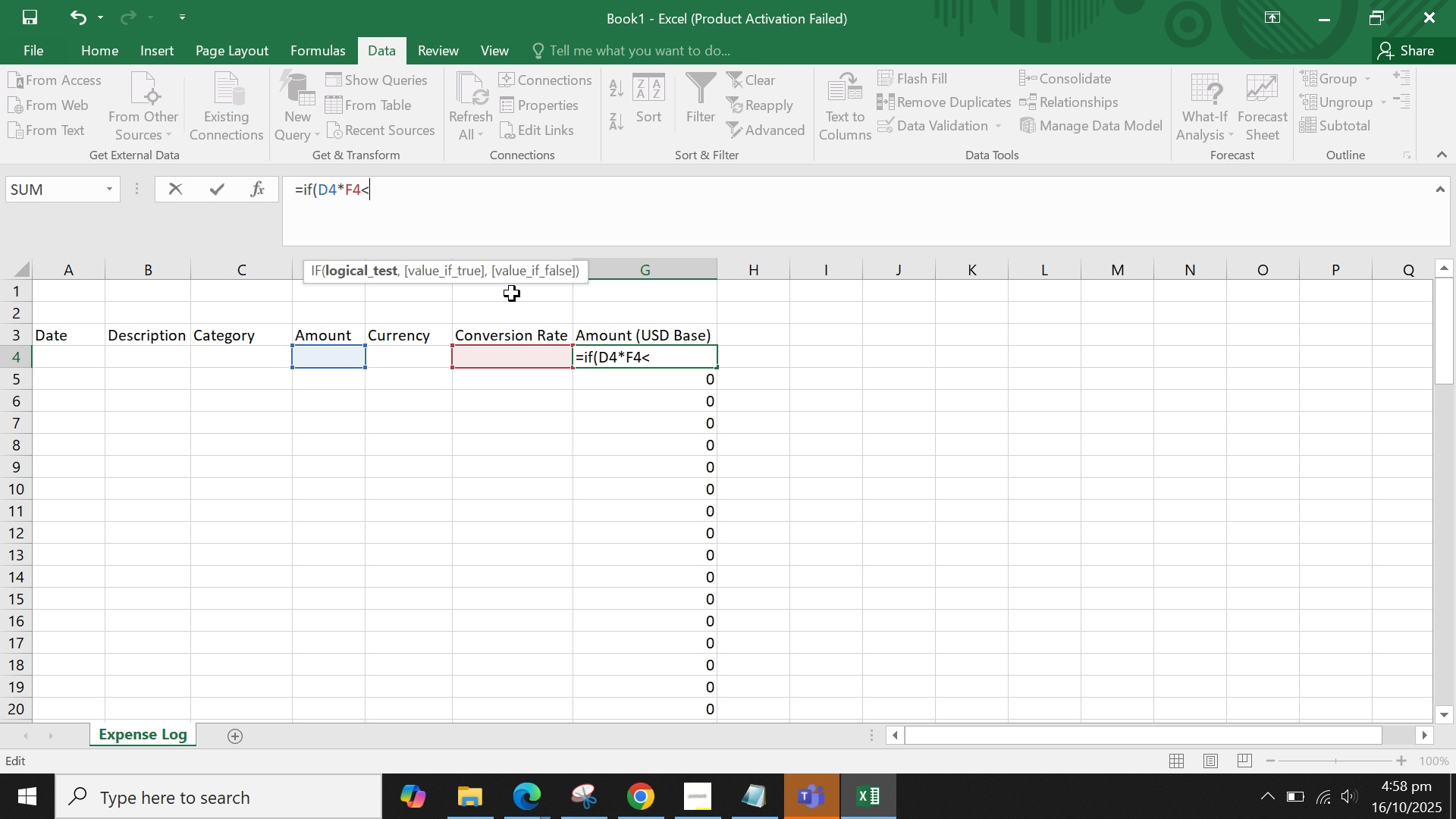 
type(<>0,d4)
 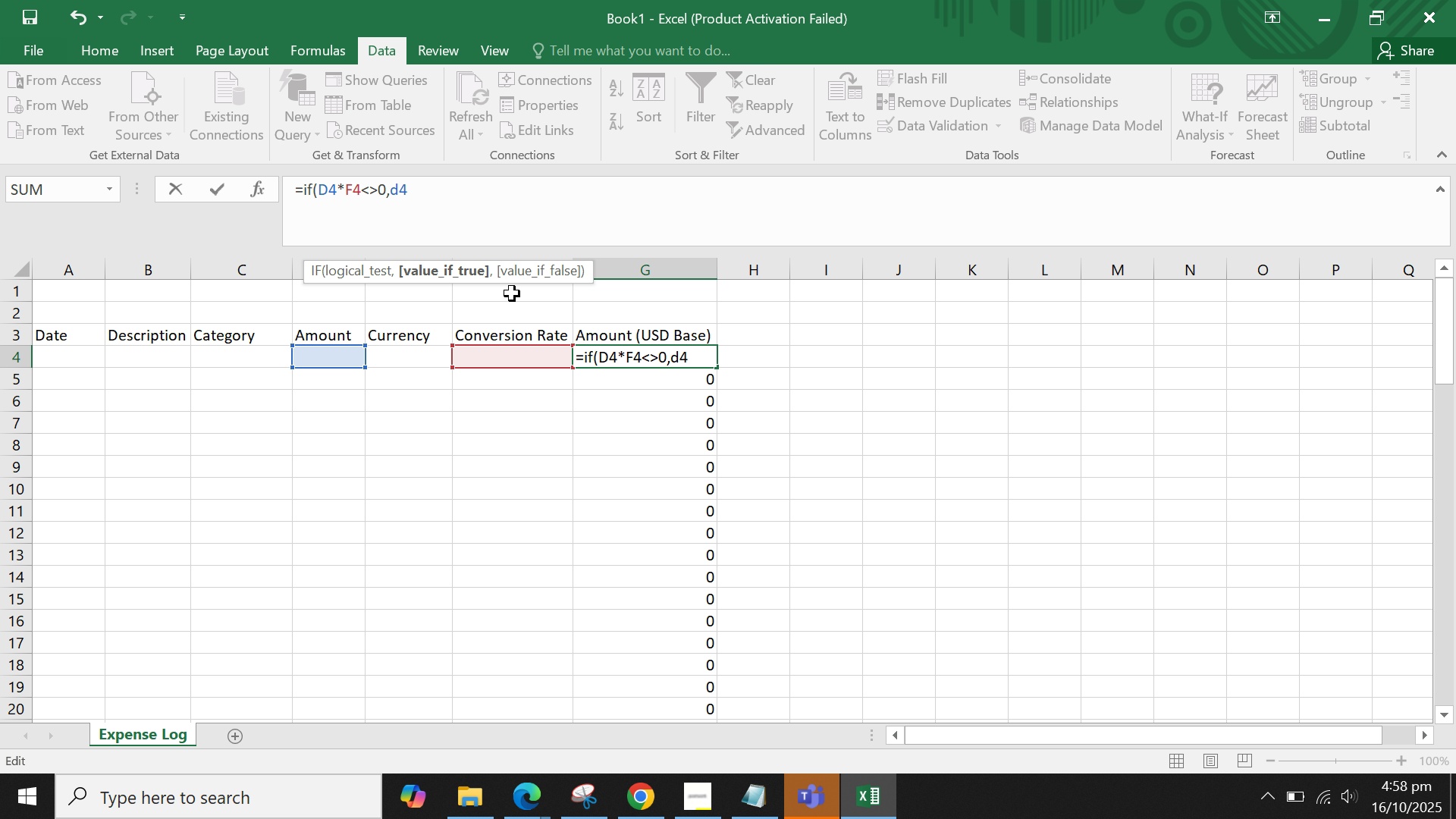 
hold_key(key=ShiftLeft, duration=1.53)
 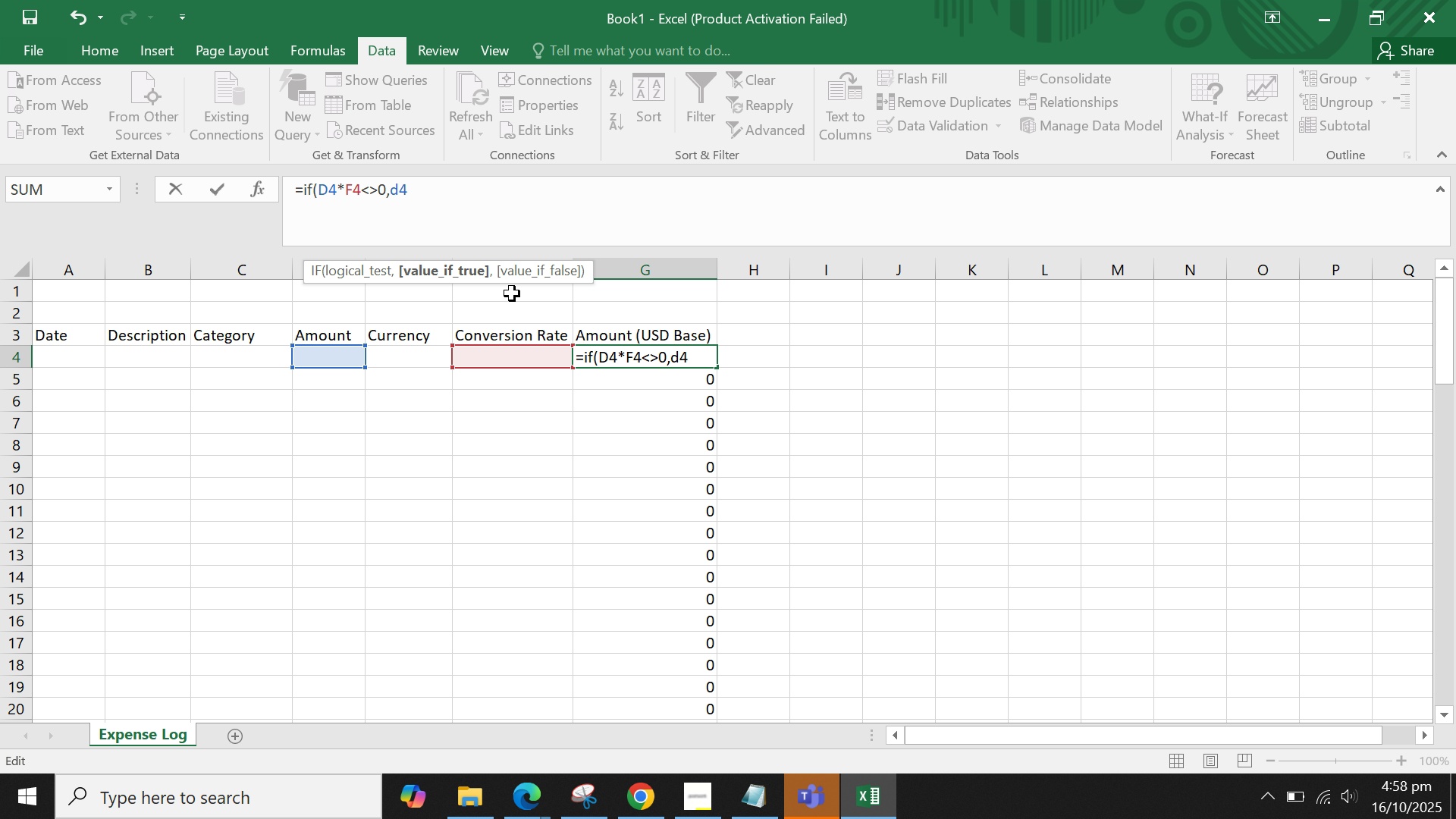 
type(*f4)
 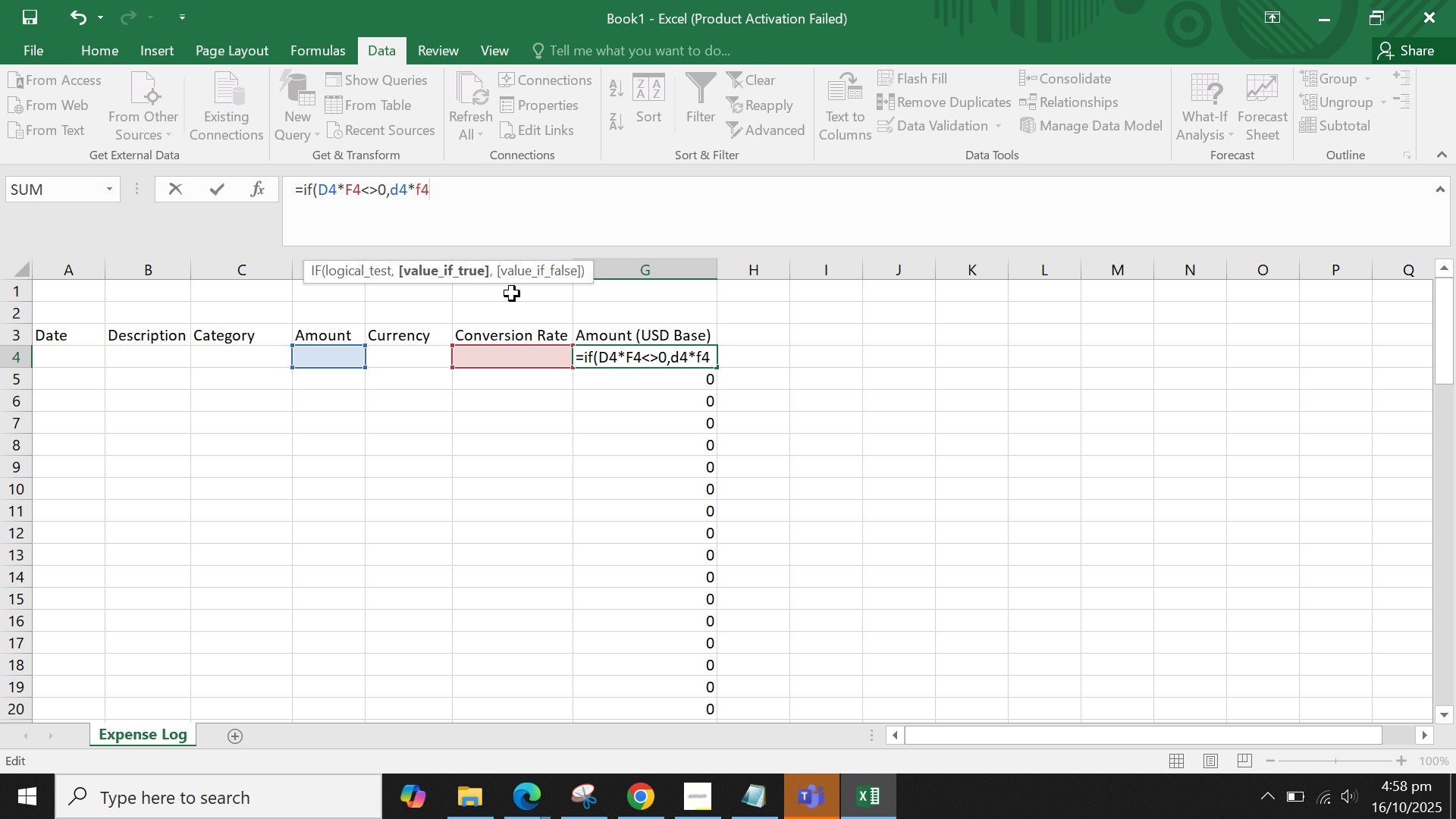 
key(Comma)
 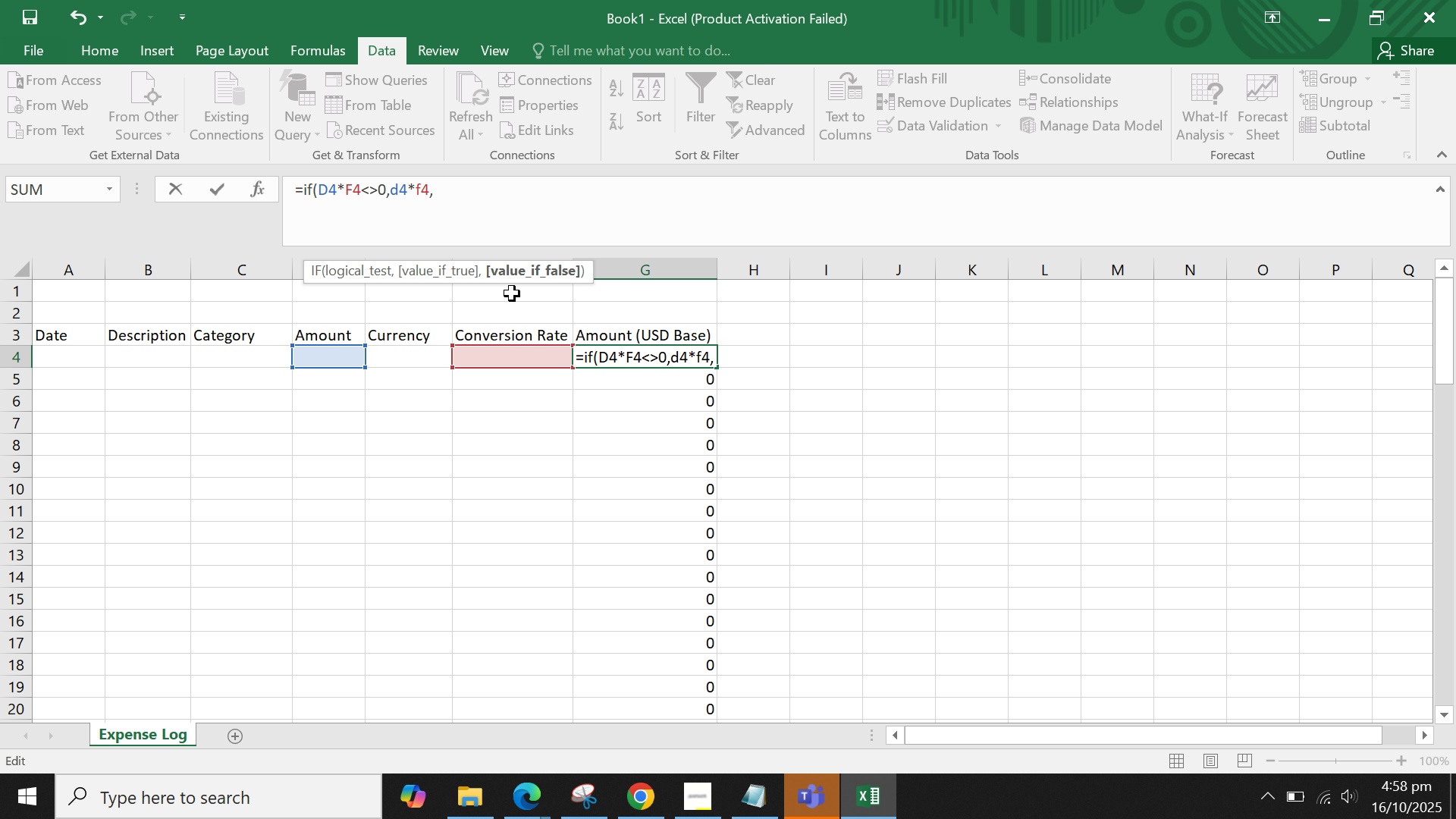 
key(Shift+Quote)
 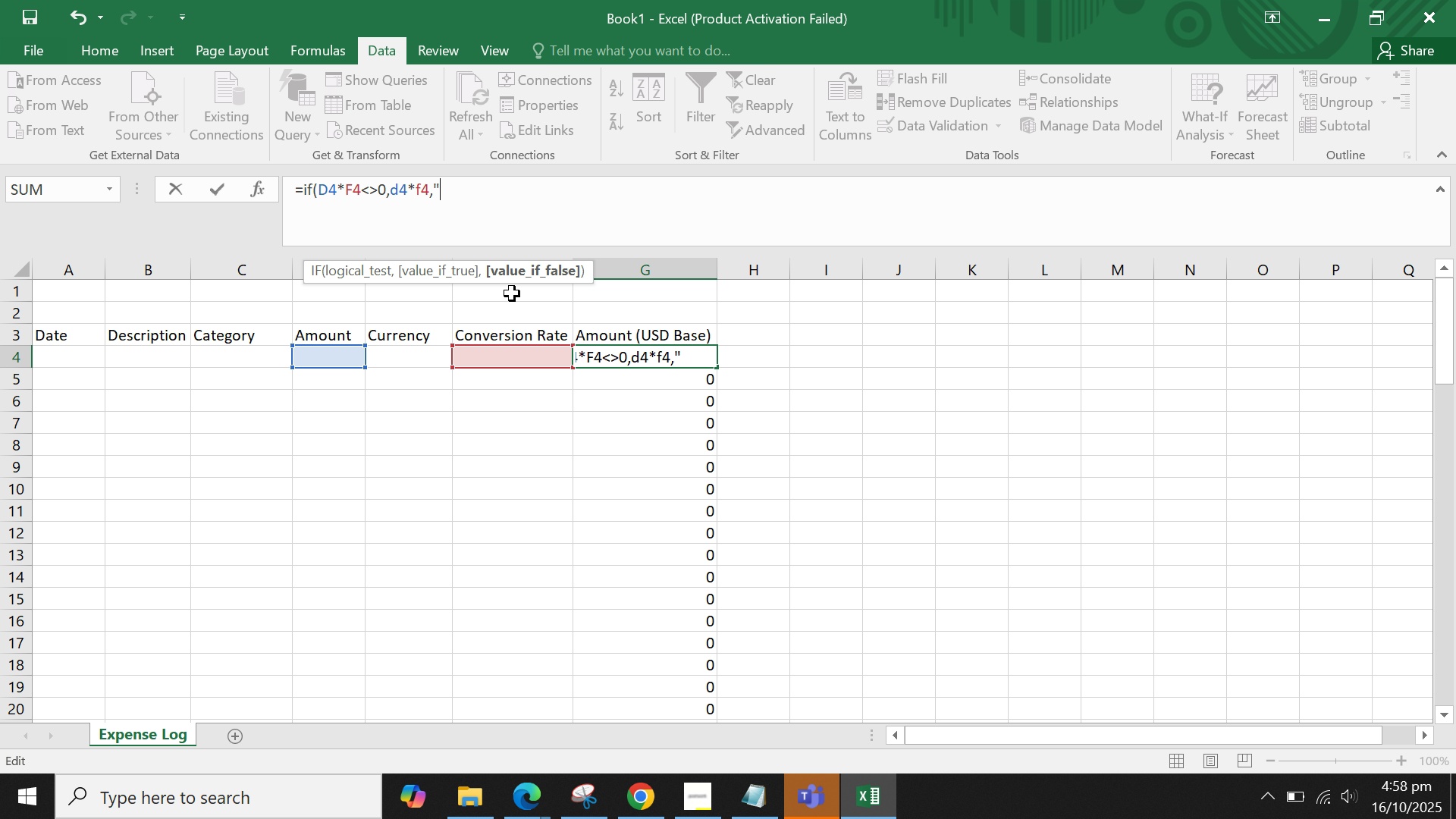 
key(Shift+Quote)
 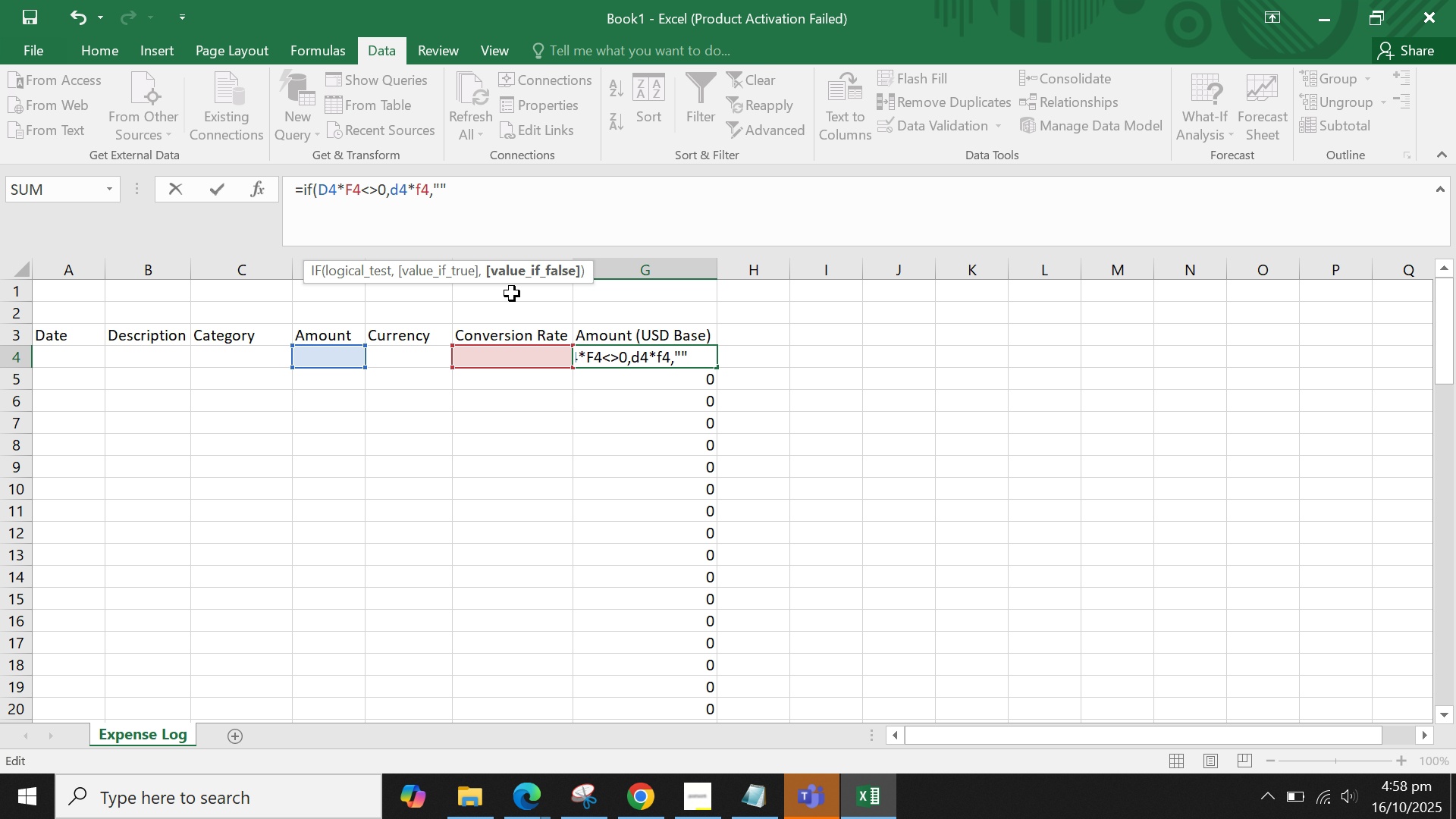 
key(Shift+0)
 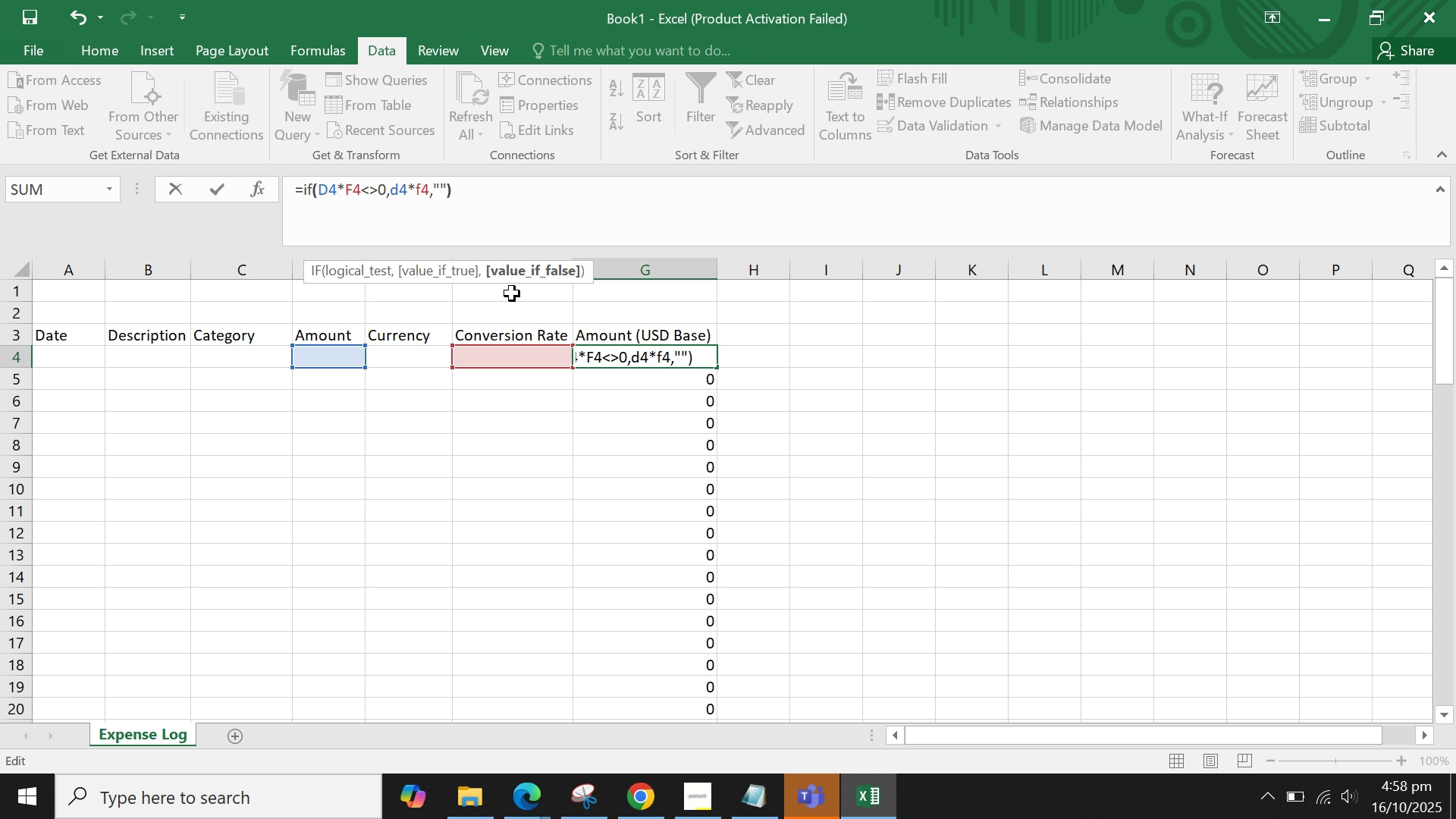 
key(Enter)
 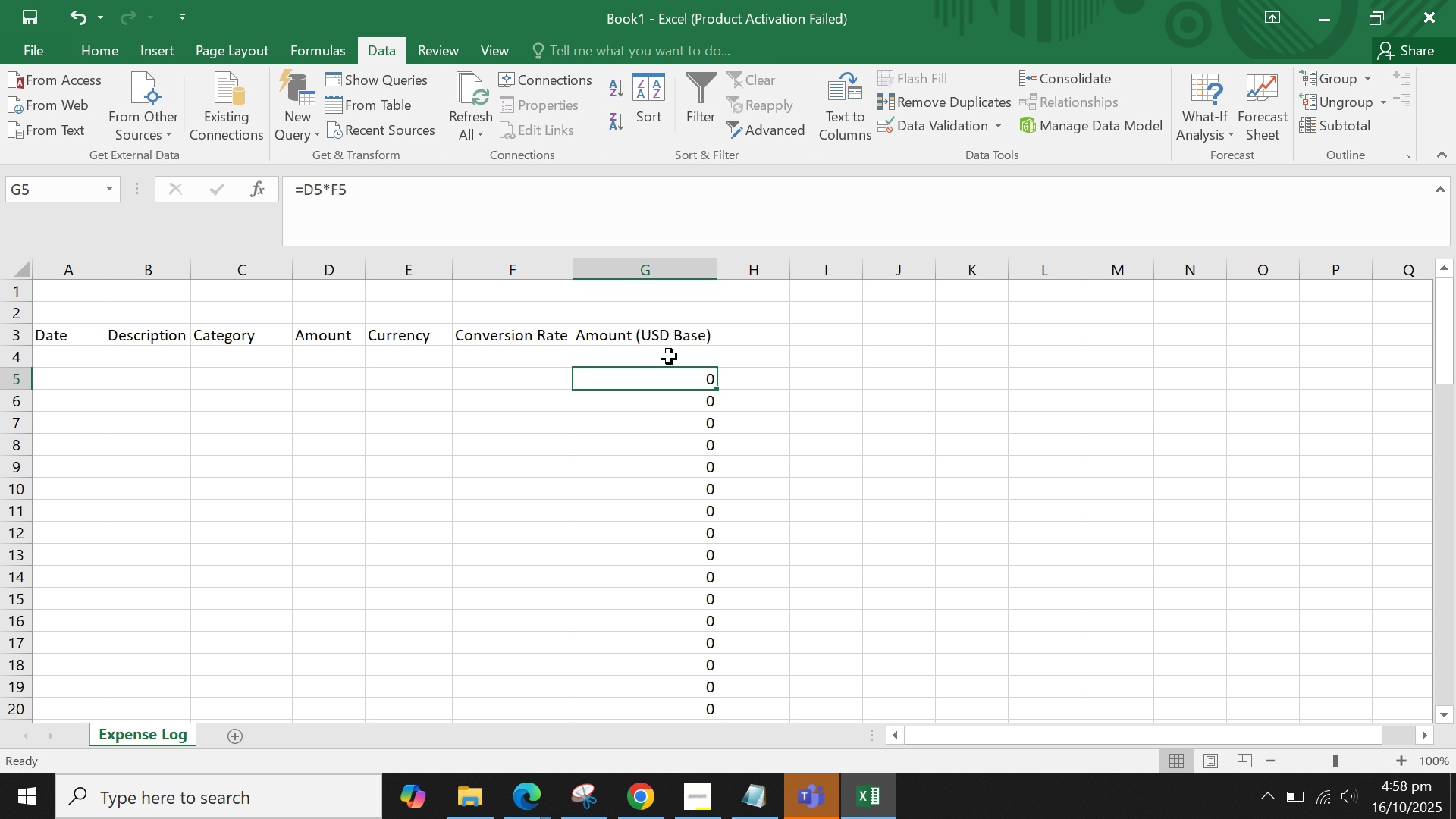 
left_click([669, 356])
 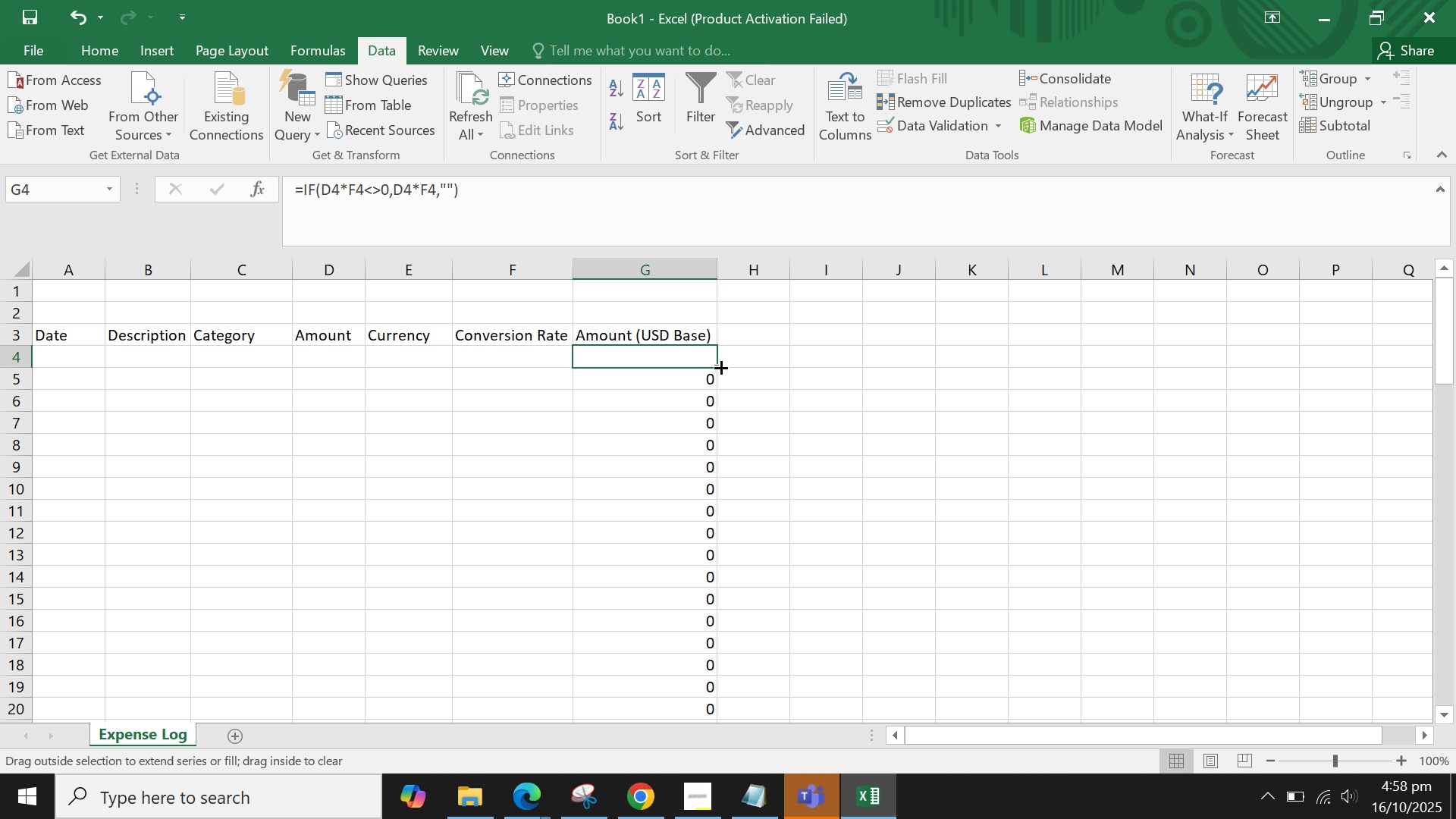 
double_click([720, 366])
 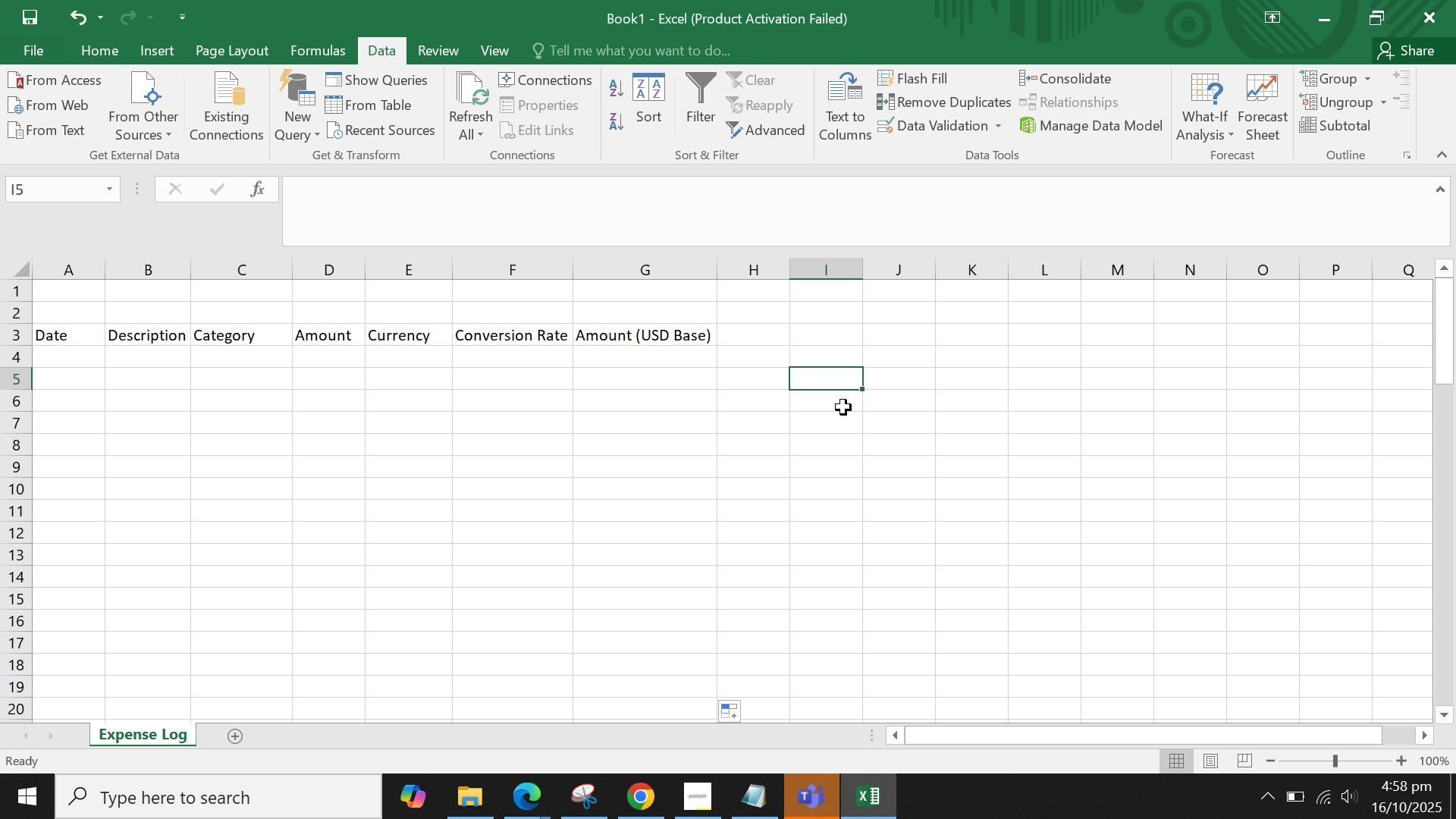 
scroll: coordinate [852, 411], scroll_direction: down, amount: 1.0
 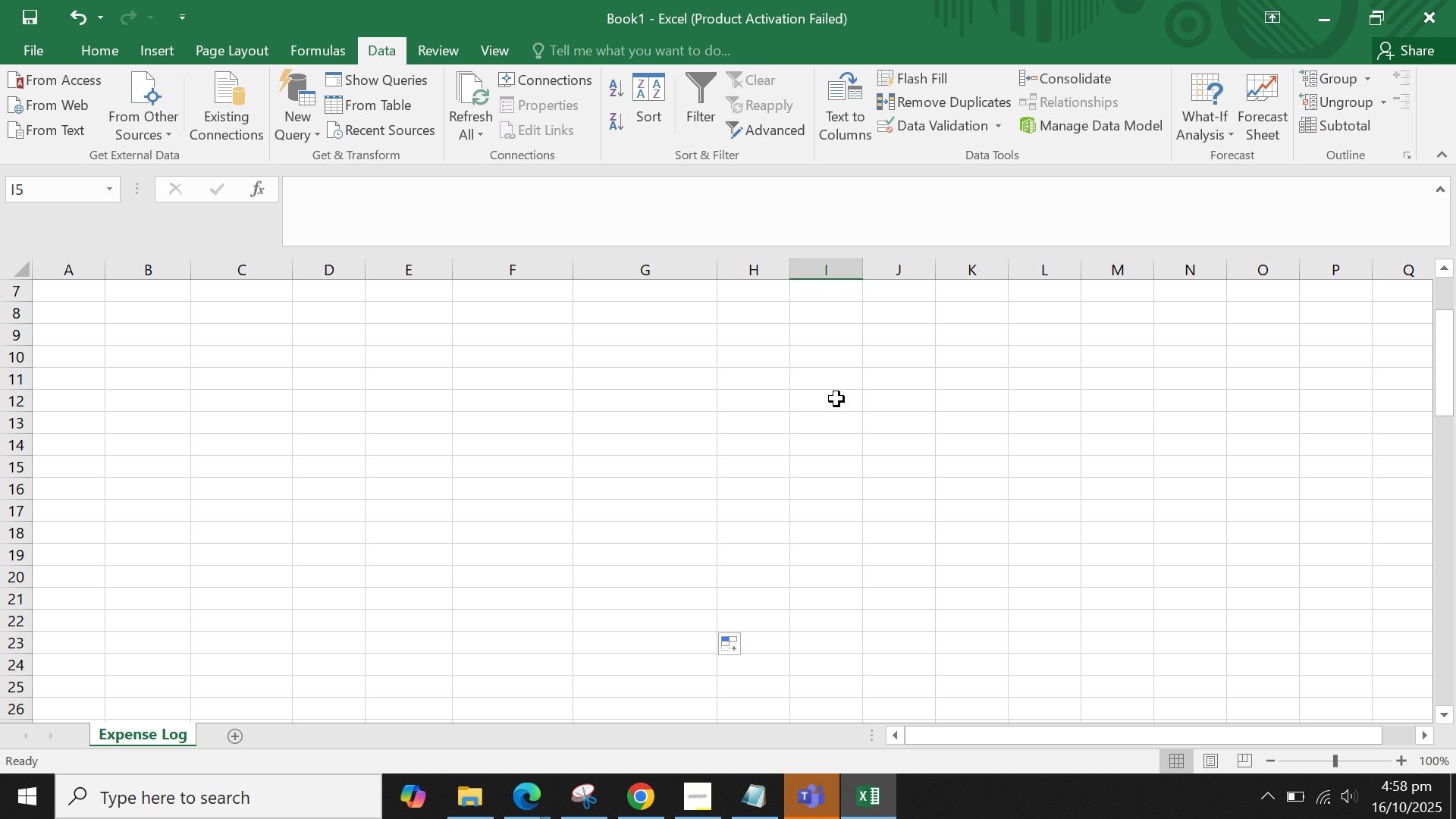 
left_click([813, 428])
 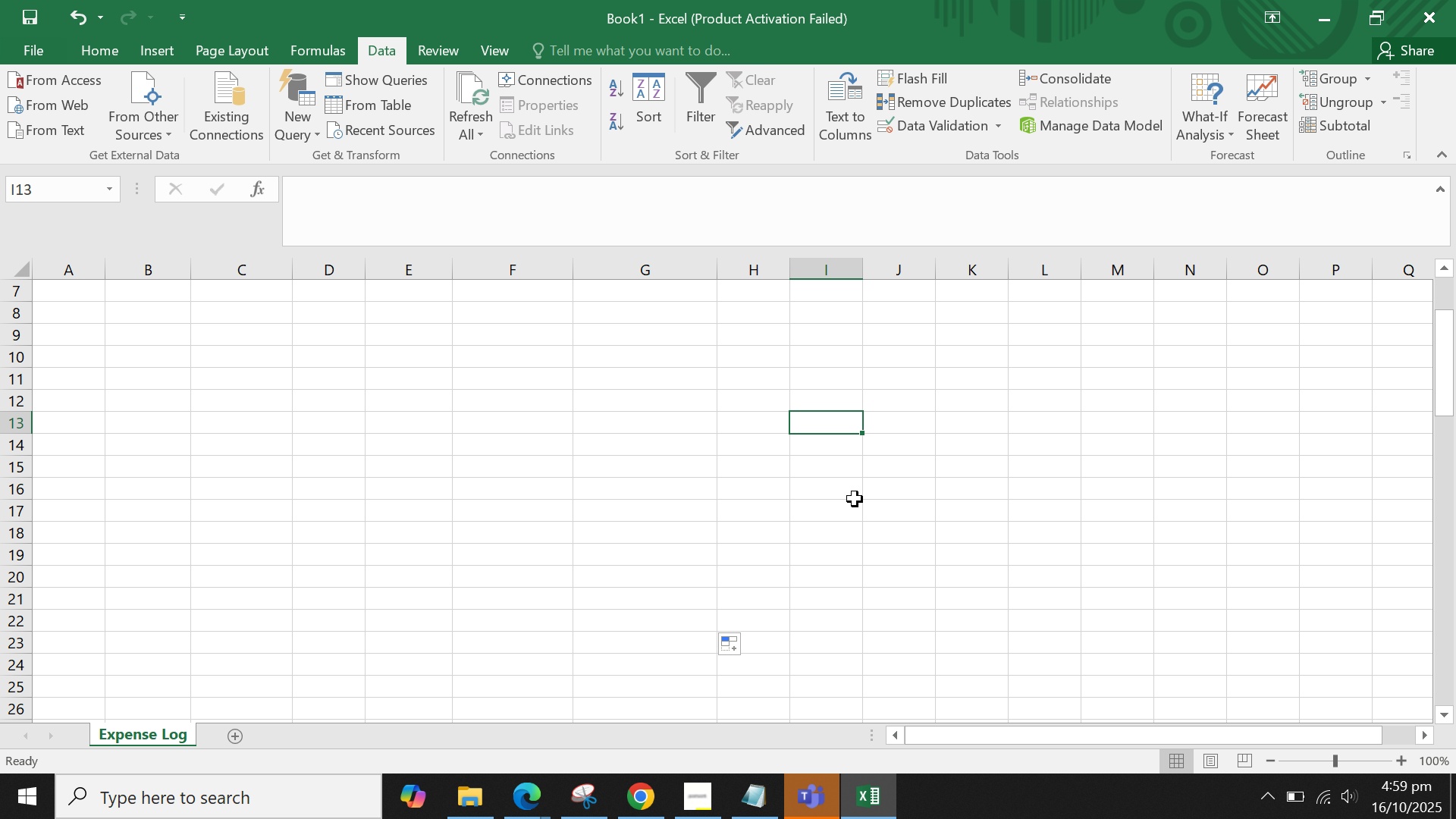 
wait(32.41)
 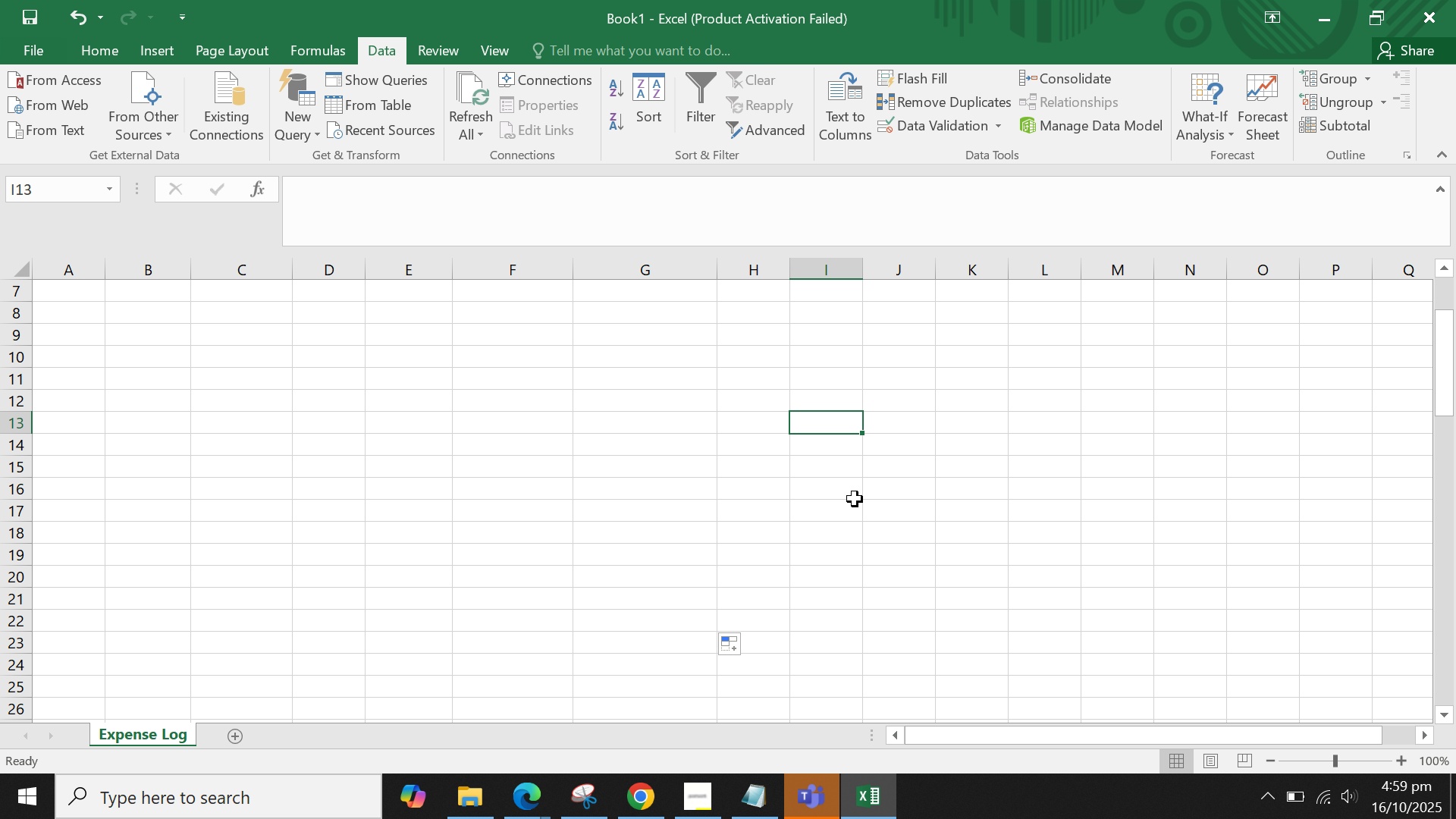 
scroll: coordinate [521, 389], scroll_direction: up, amount: 8.0
 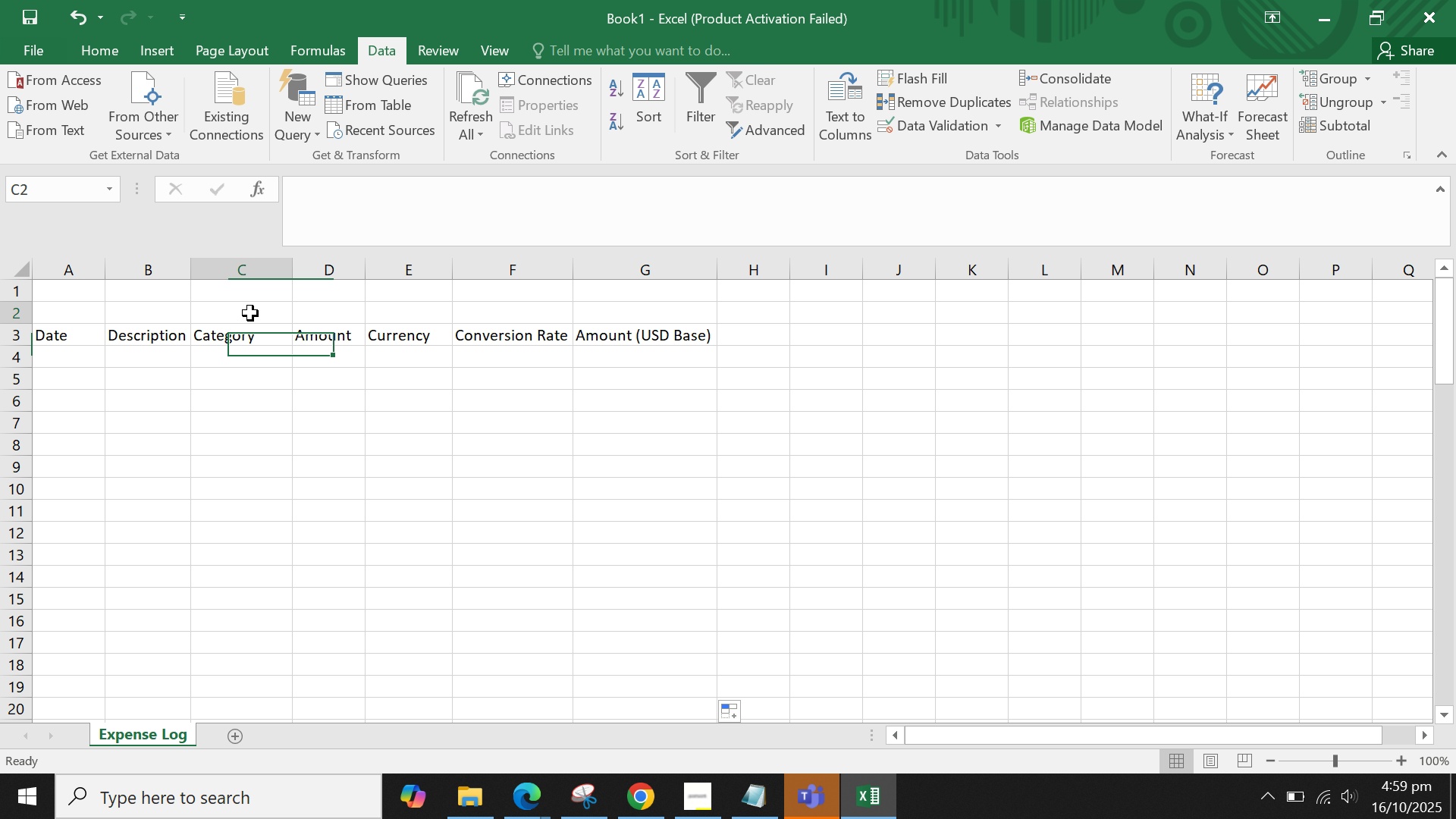 
left_click([250, 313])
 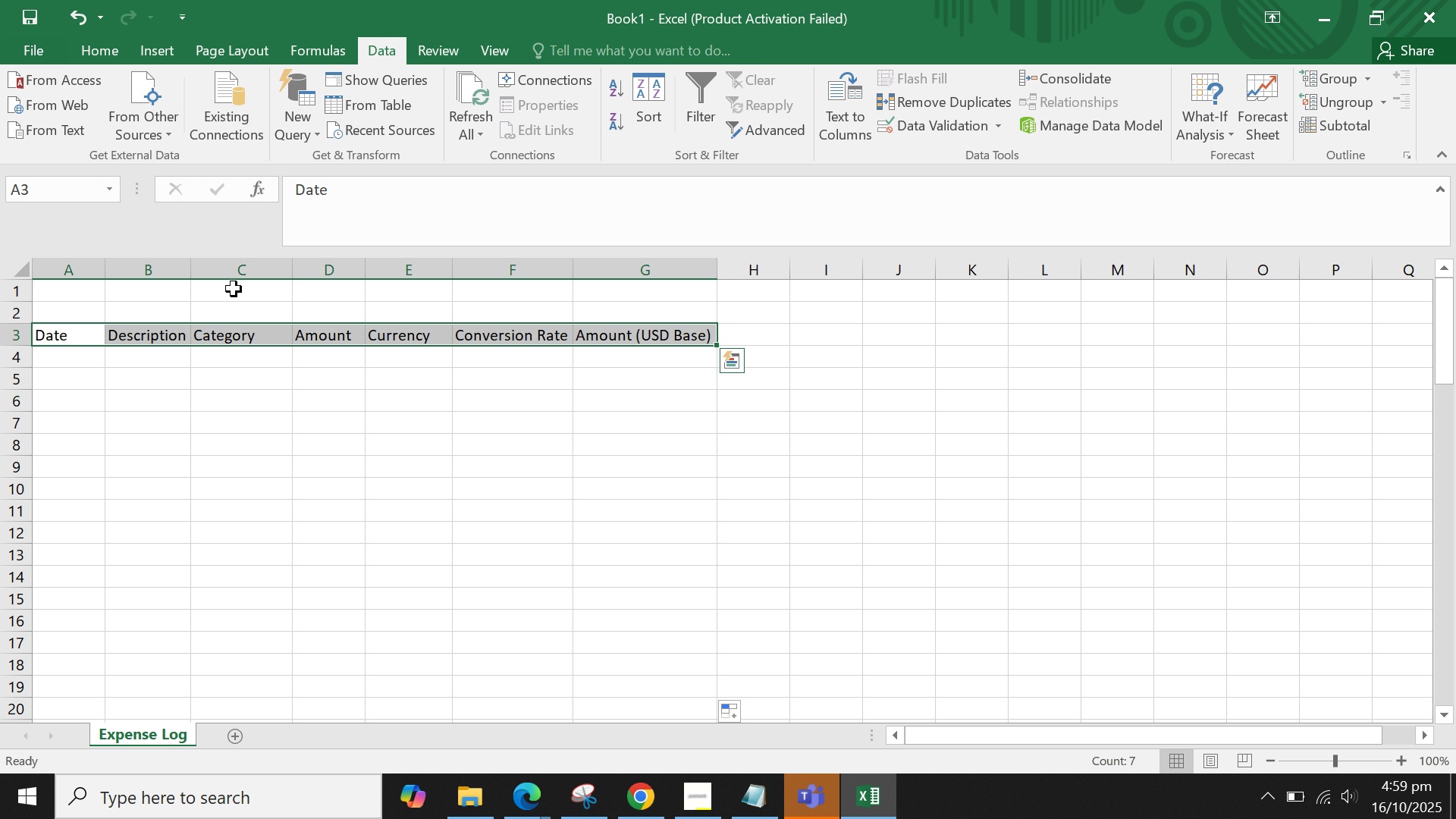 
wait(5.85)
 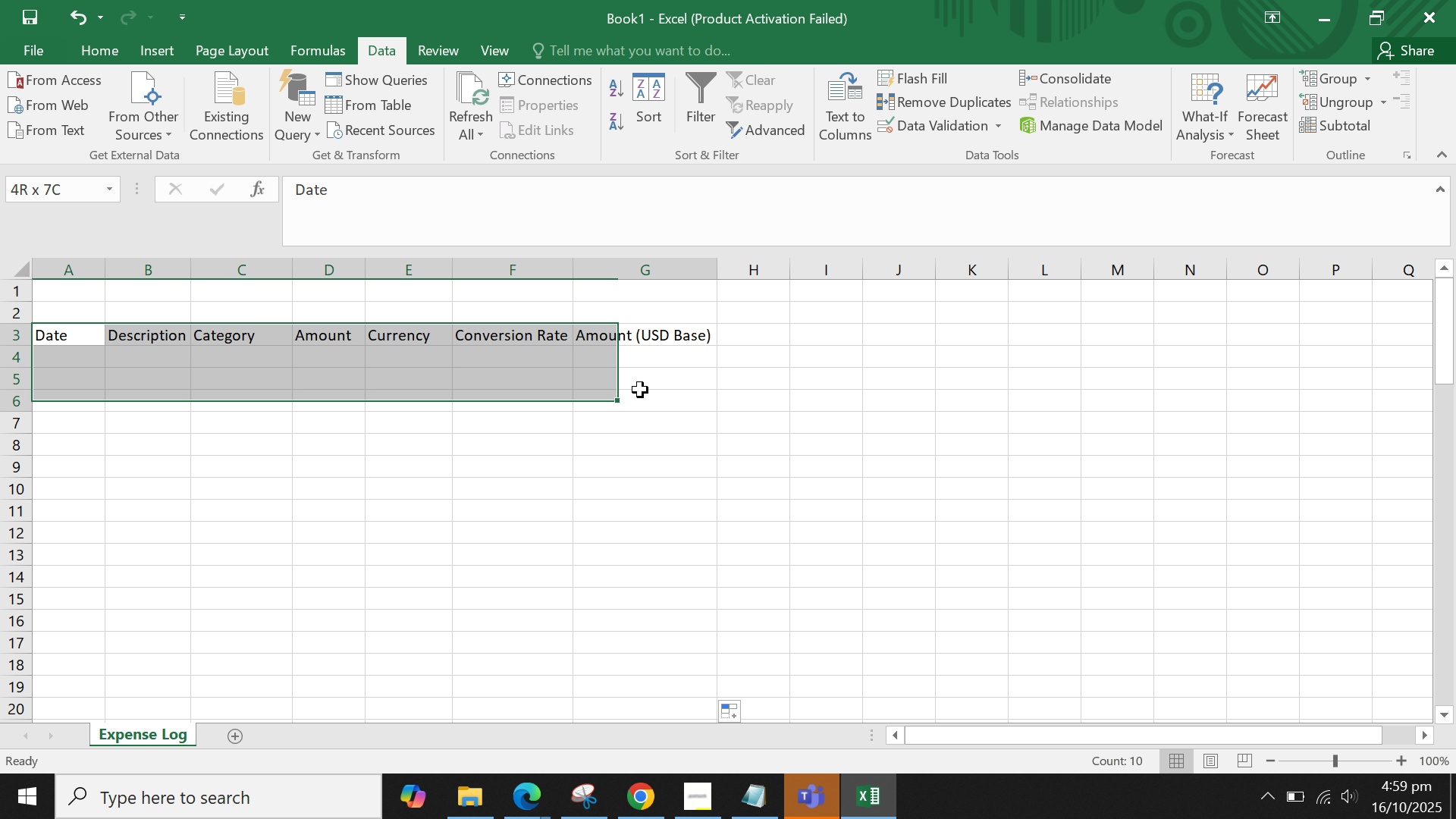 
left_click([57, 352])
 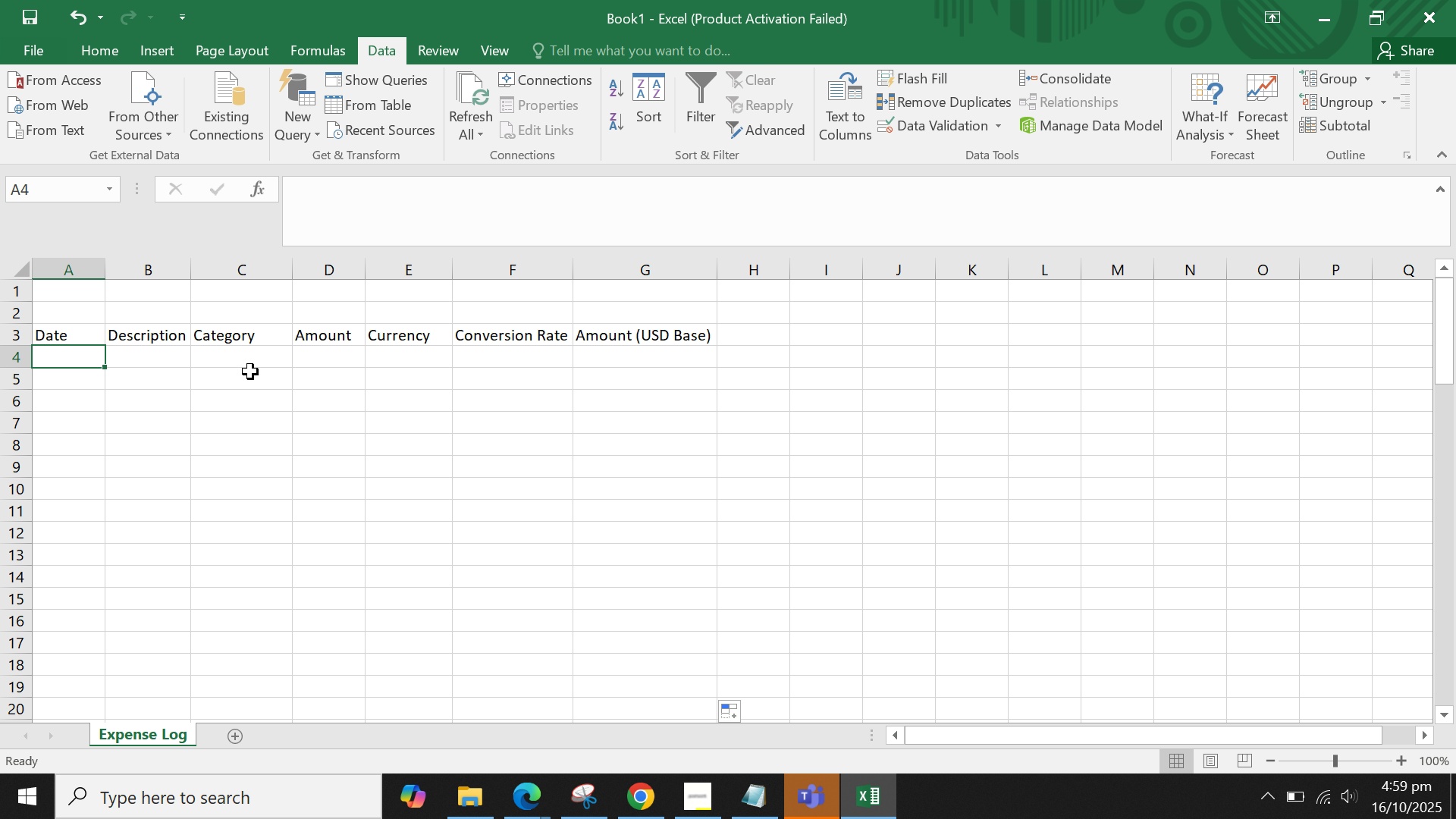 
wait(28.02)
 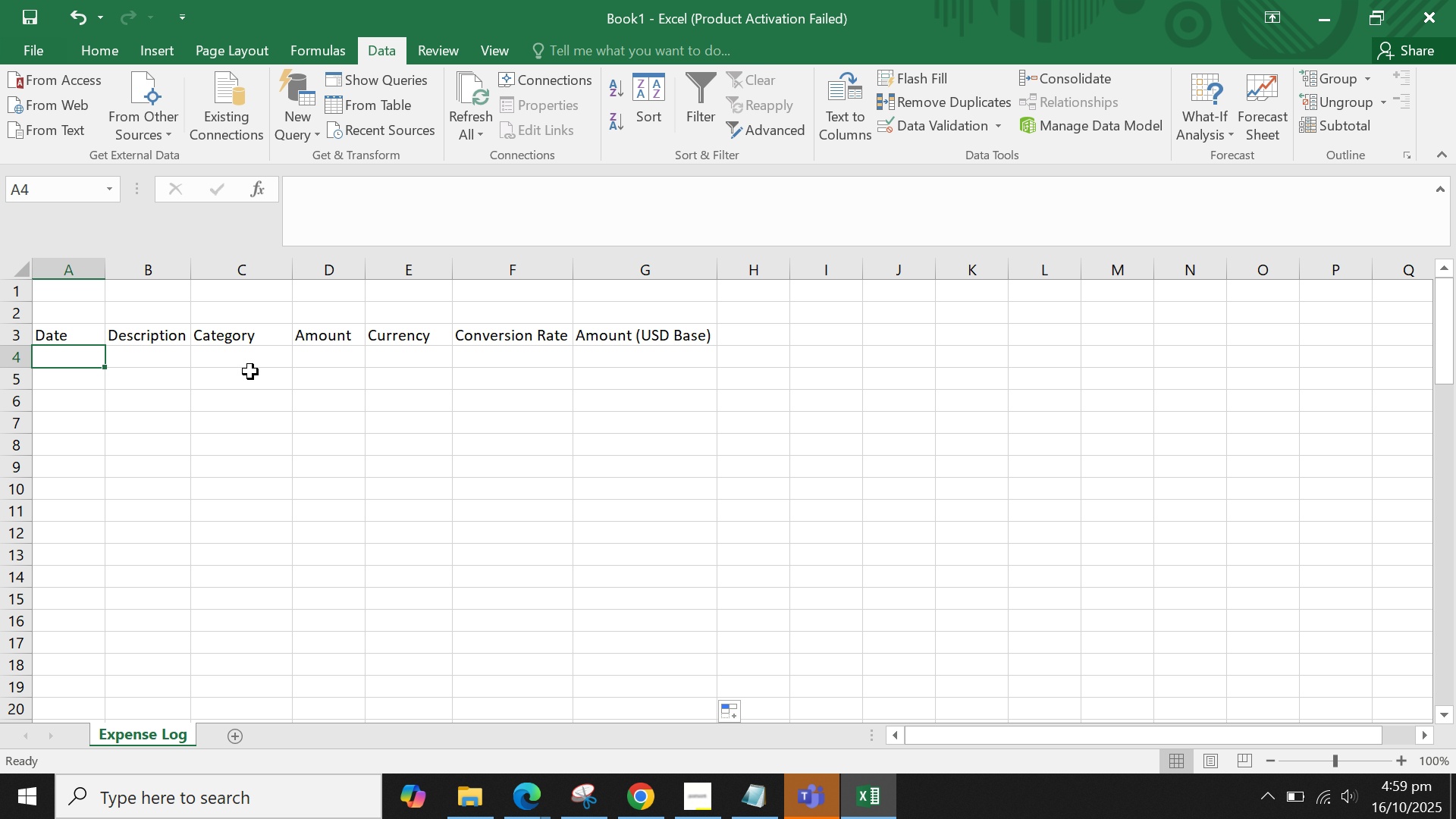 
left_click([232, 733])
 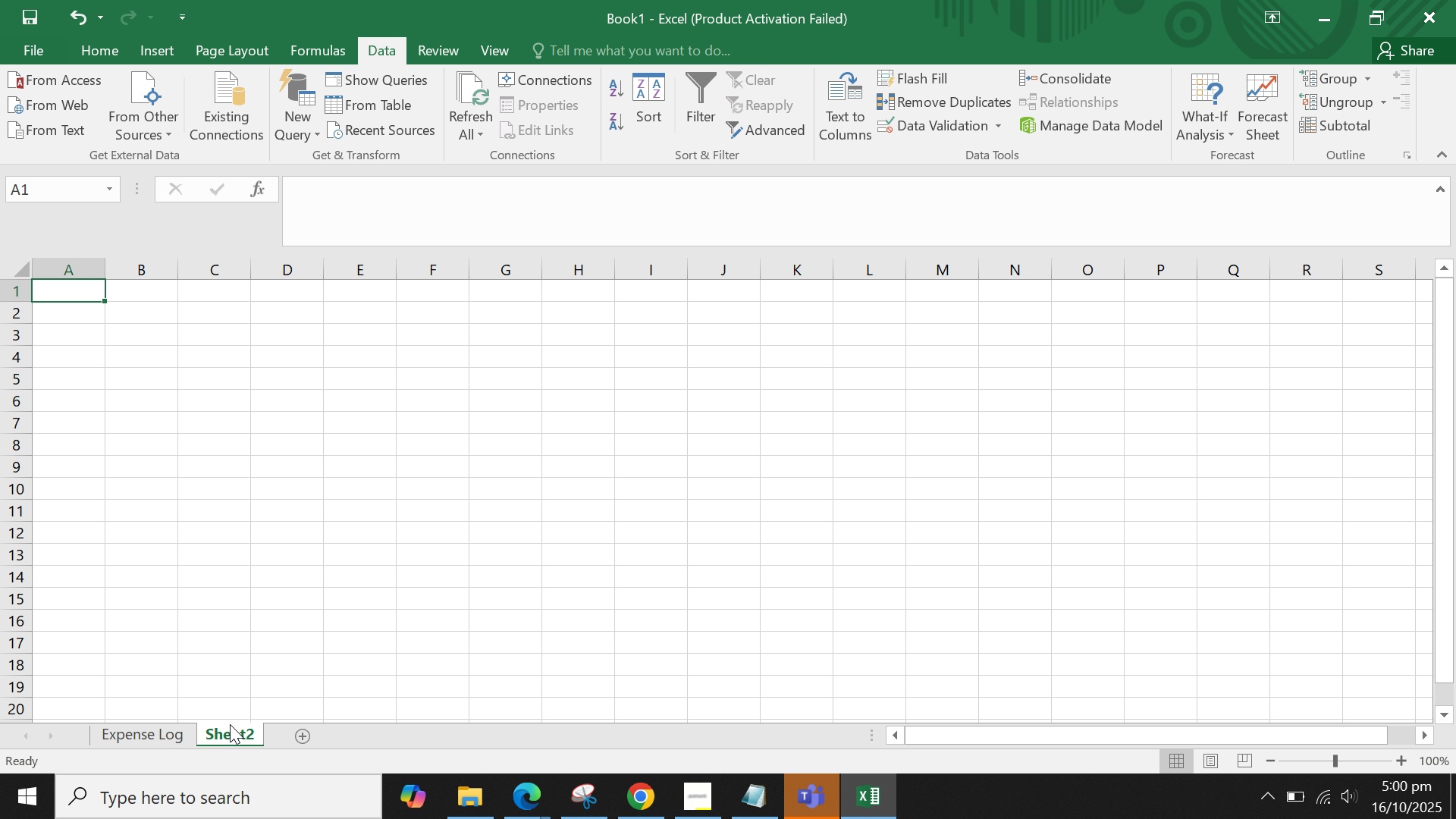 
wait(5.31)
 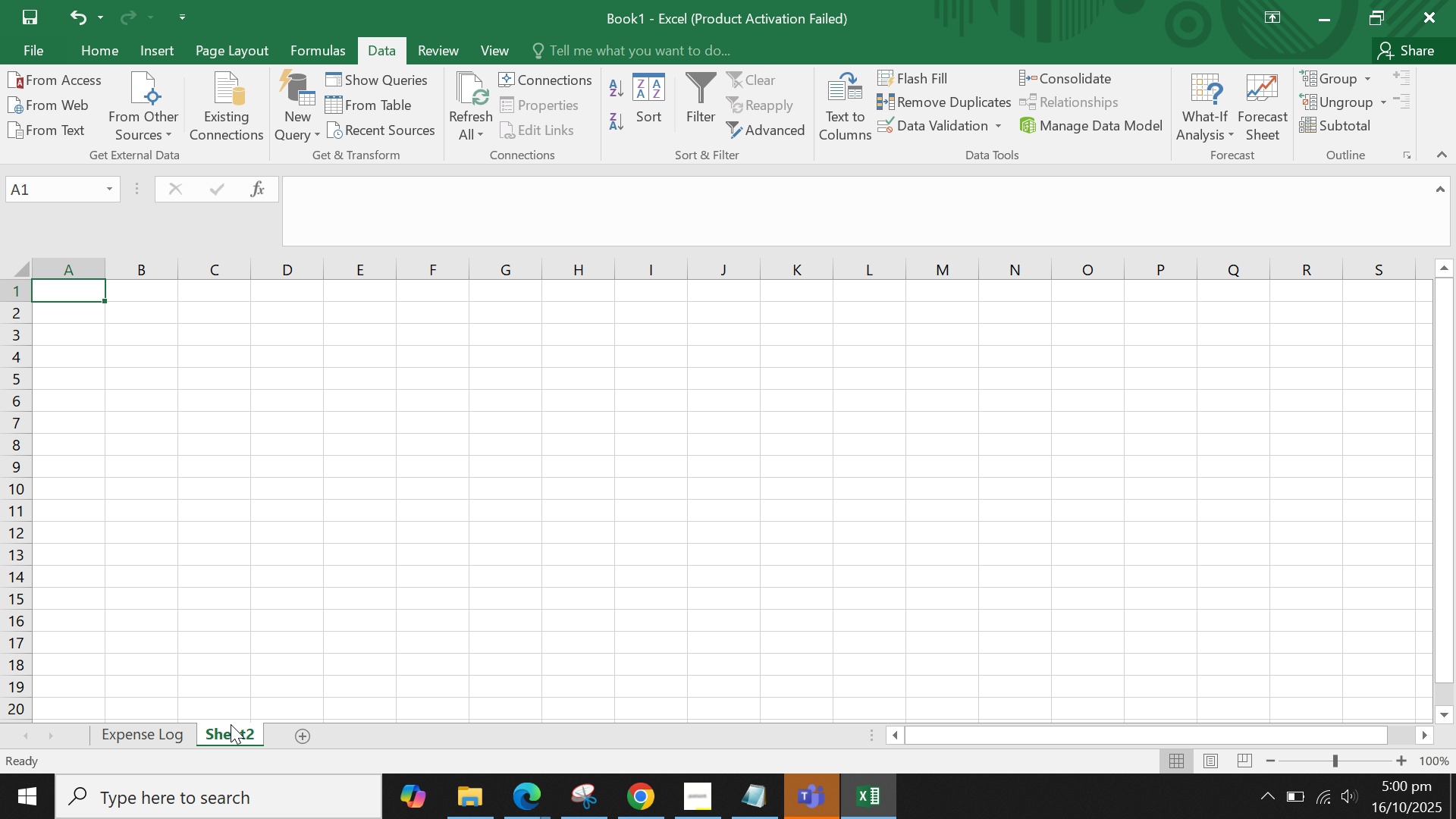 
right_click([237, 728])
 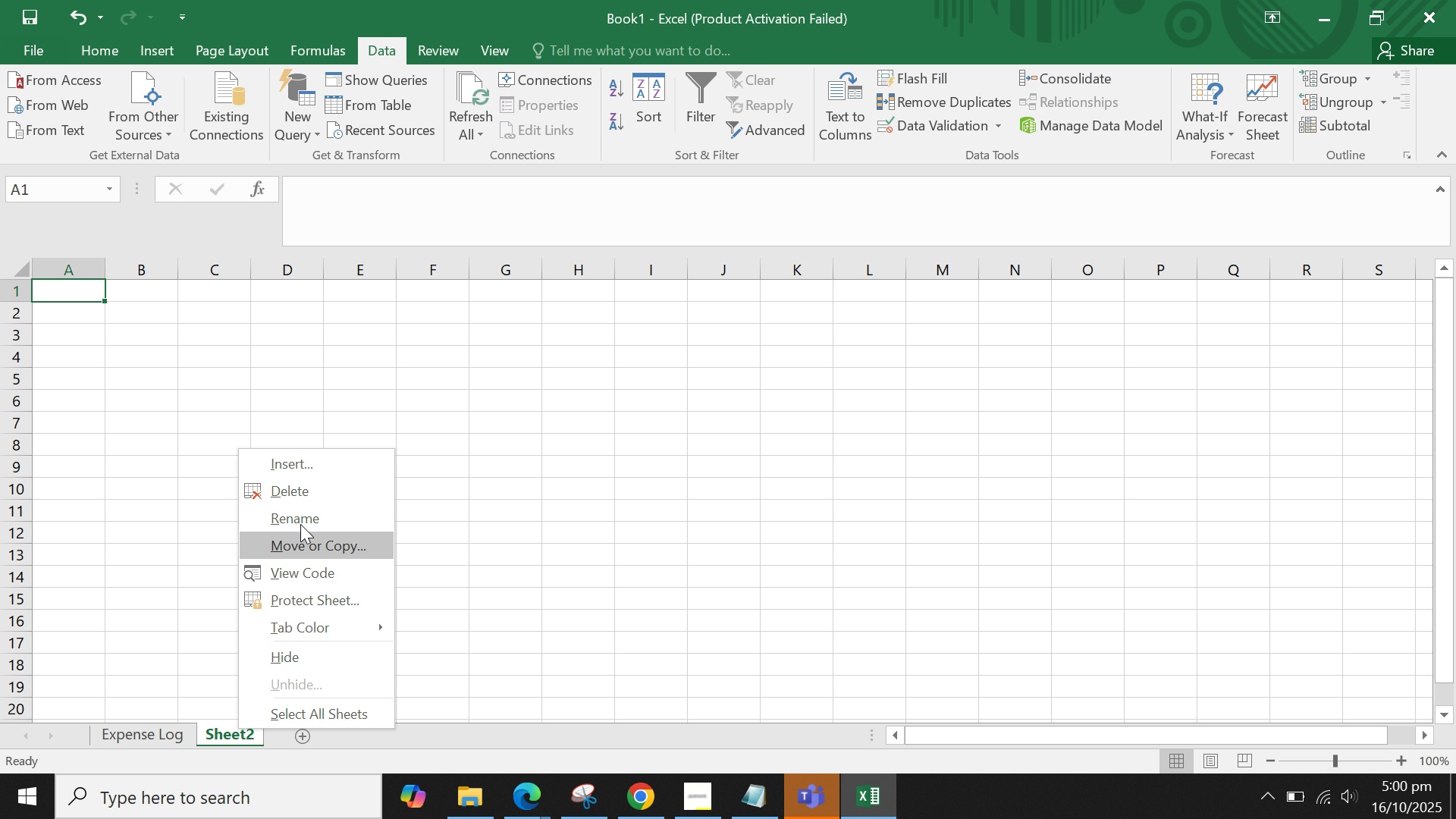 
left_click([300, 520])
 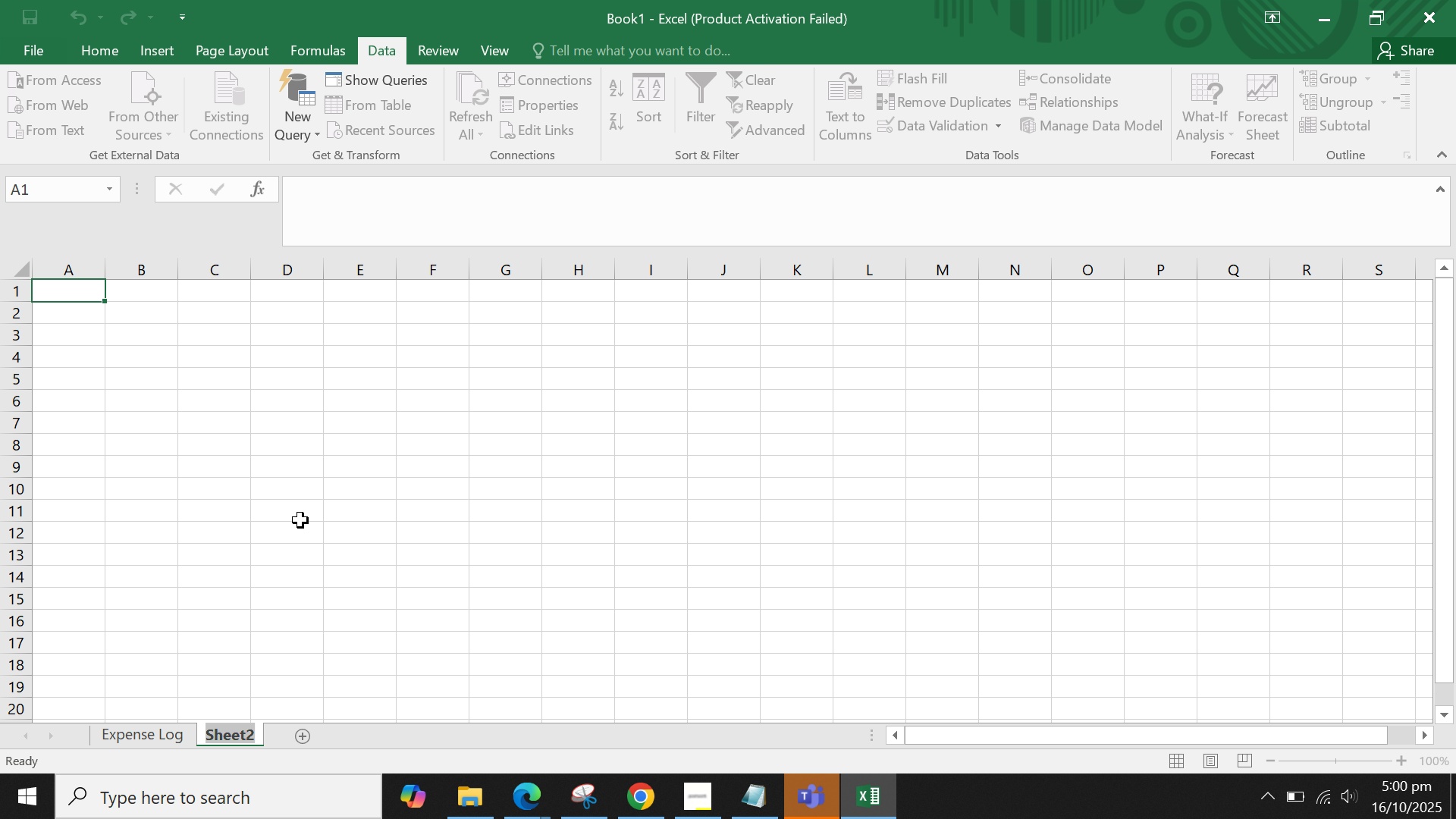 
key(Backspace)
type(Budgets & Assumn)
key(Backspace)
key(Backspace)
type(mptions)
 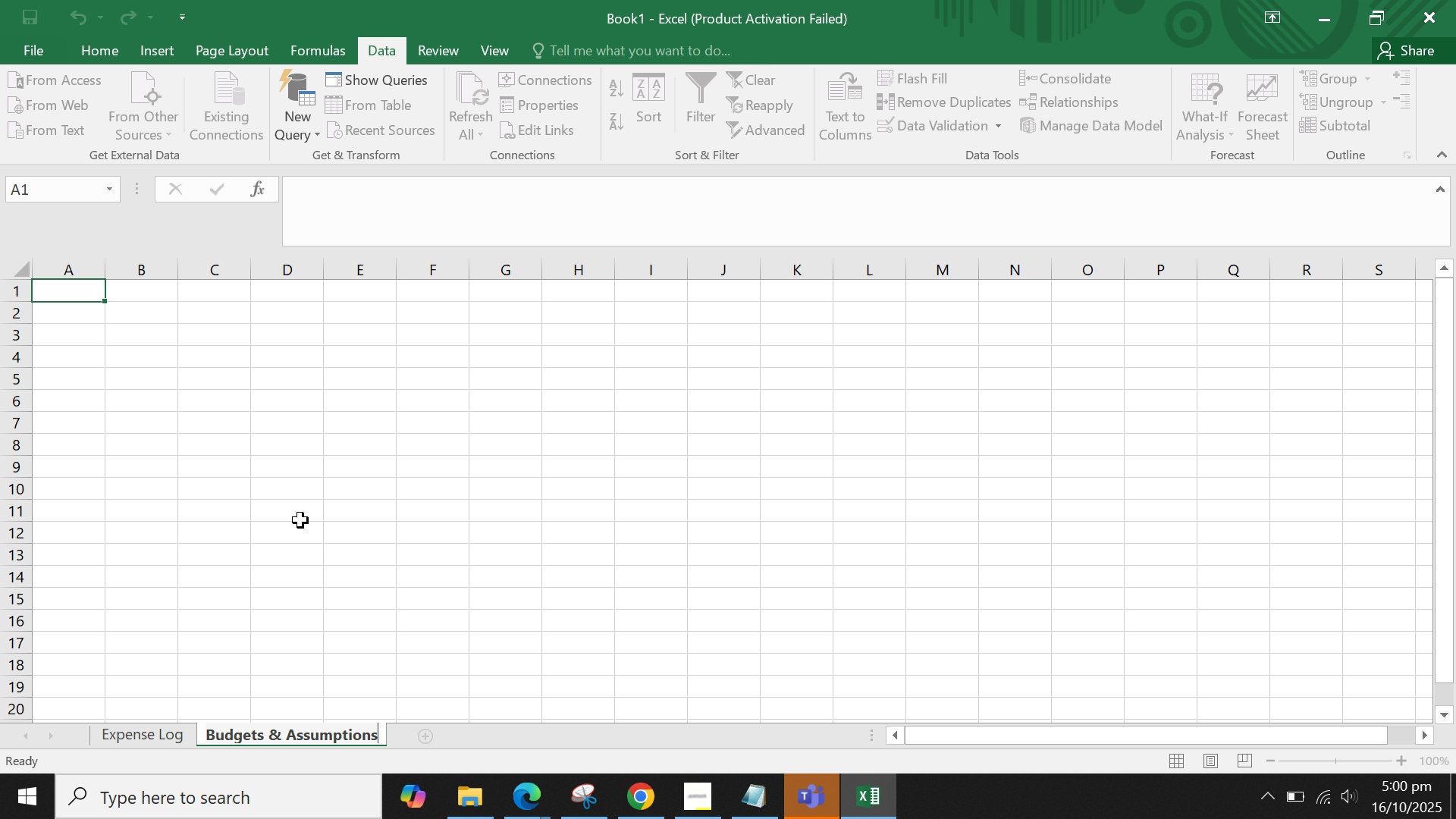 
wait(7.41)
 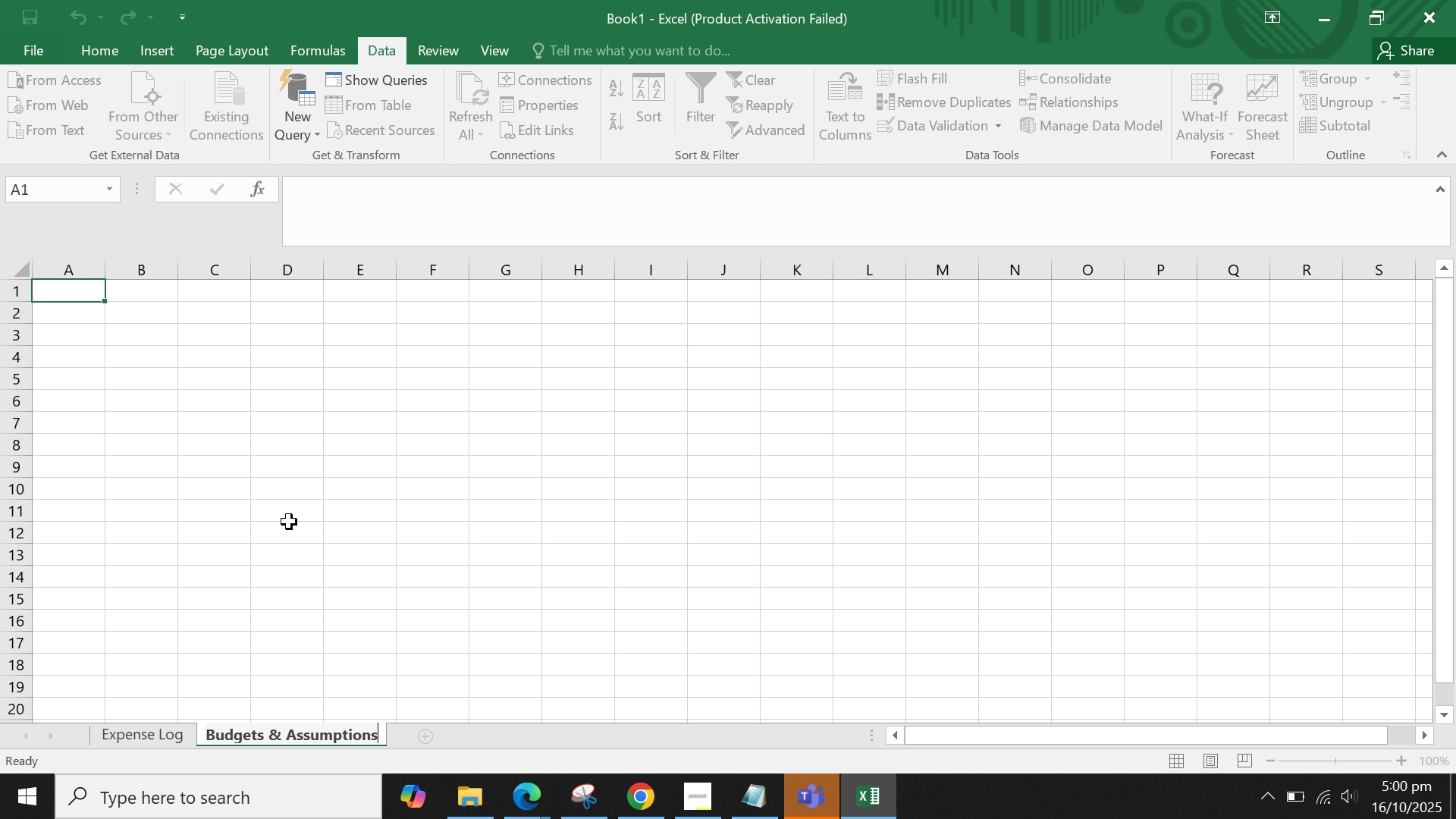 
left_click([268, 563])
 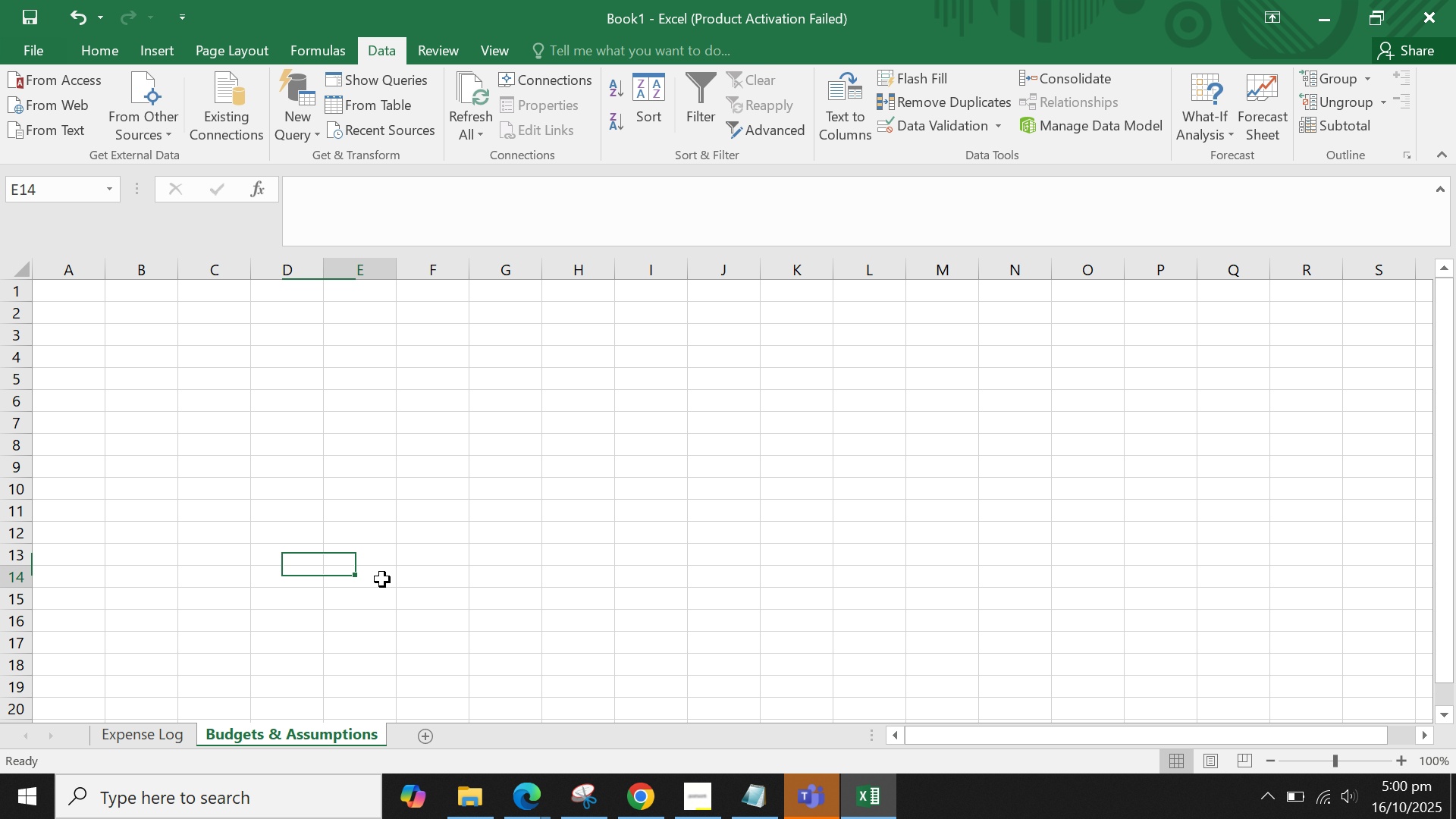 
left_click([382, 579])
 